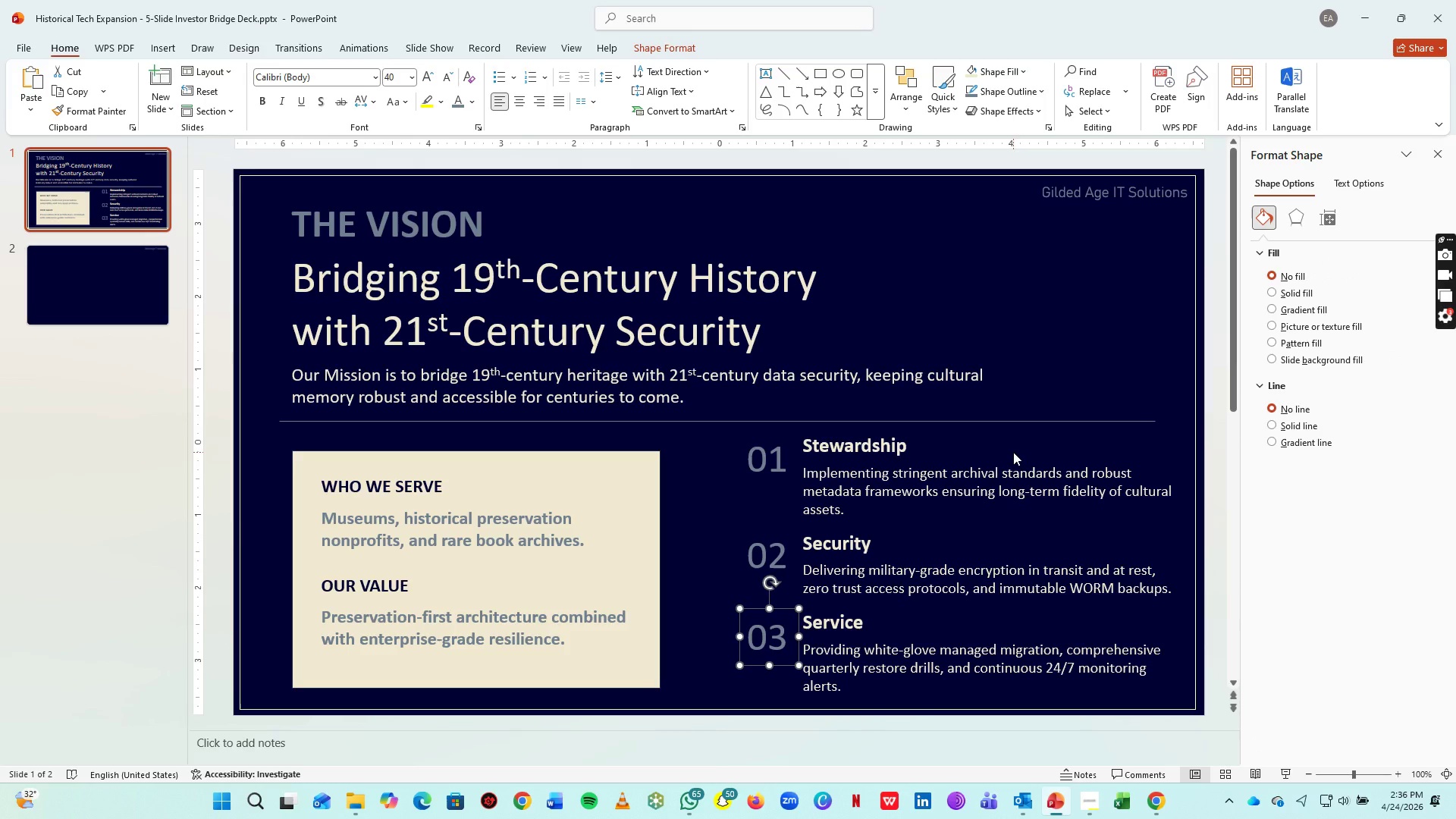 
key(ArrowUp)
 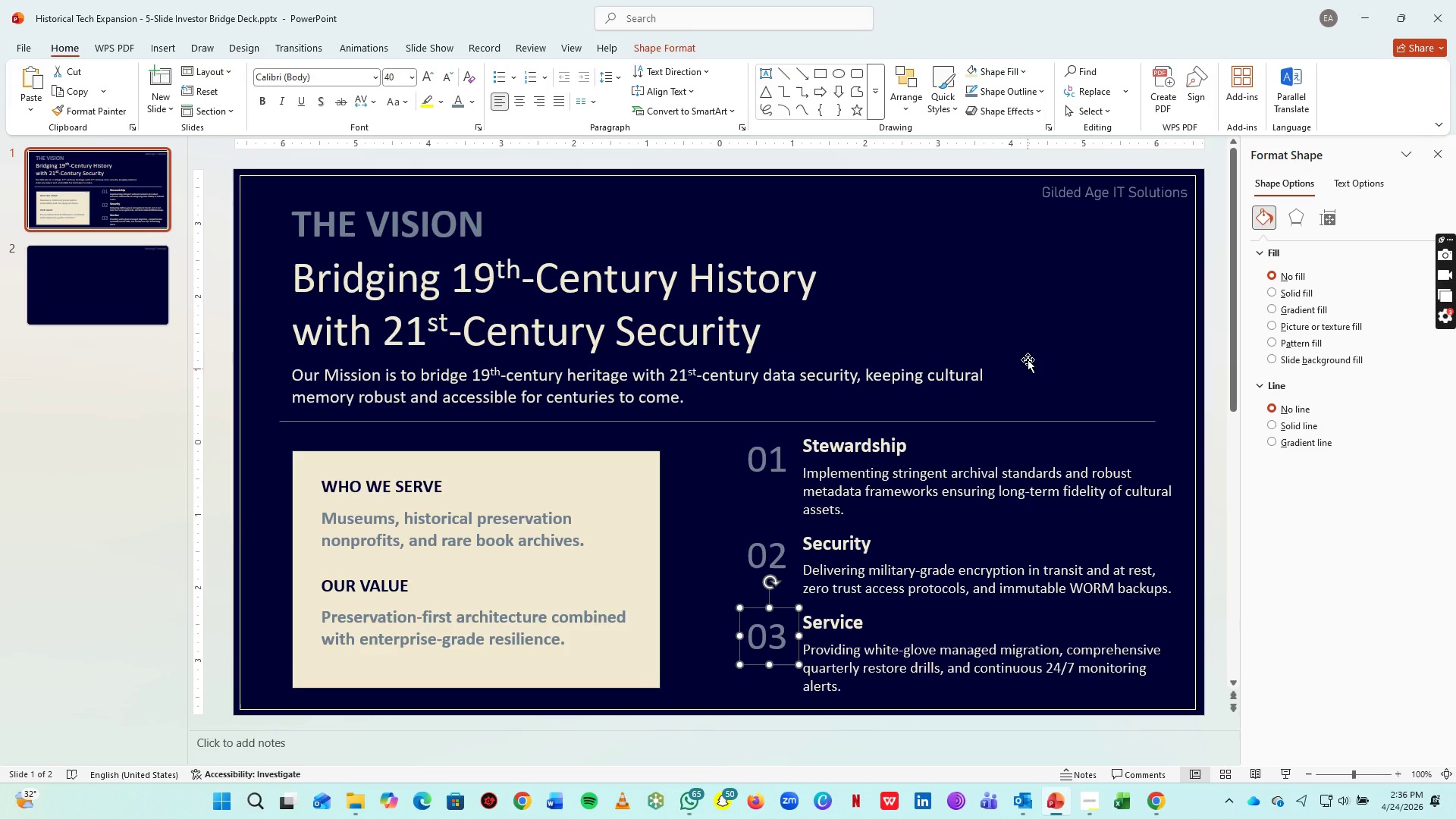 
key(ArrowUp)
 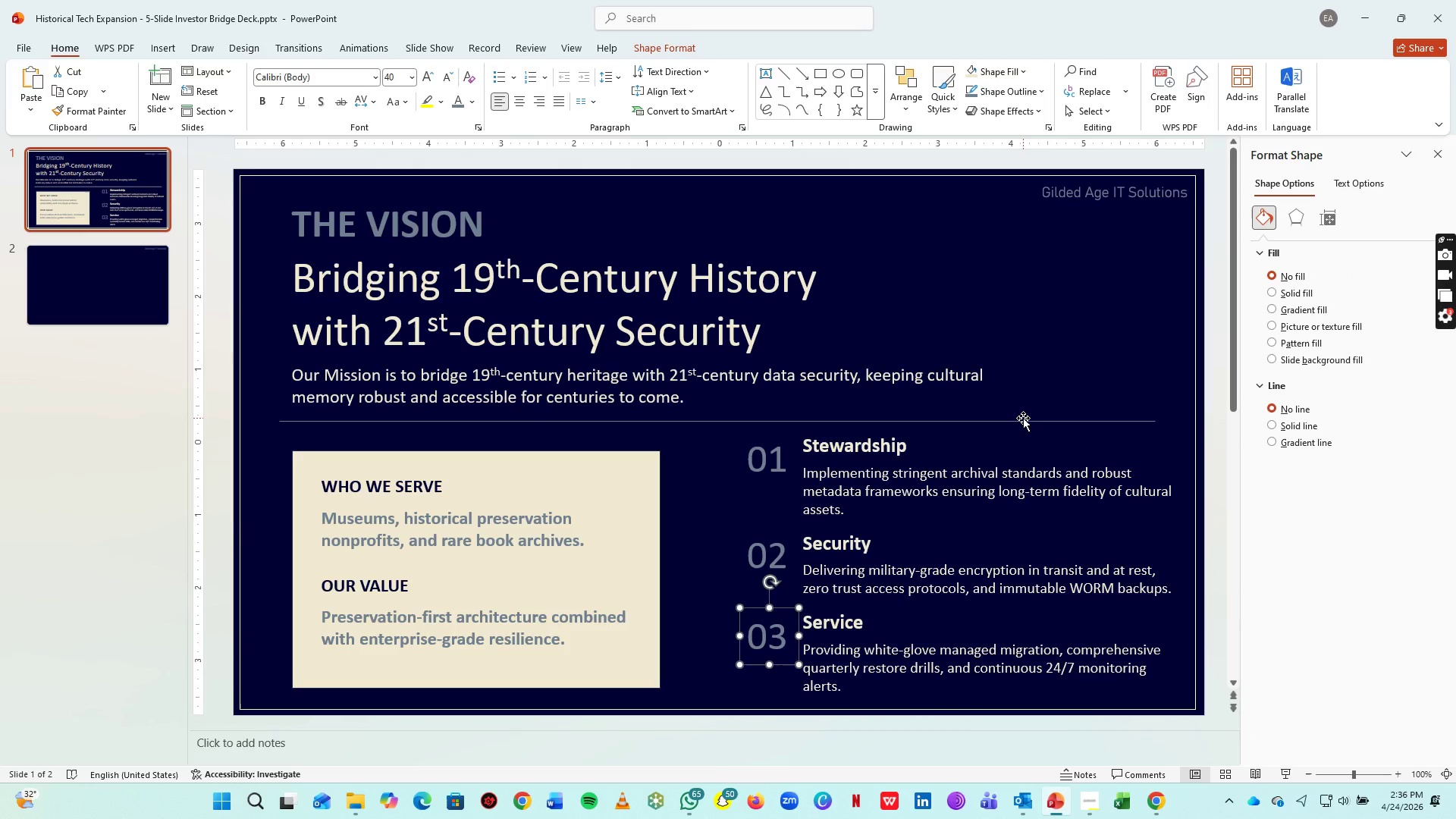 
left_click([1023, 418])
 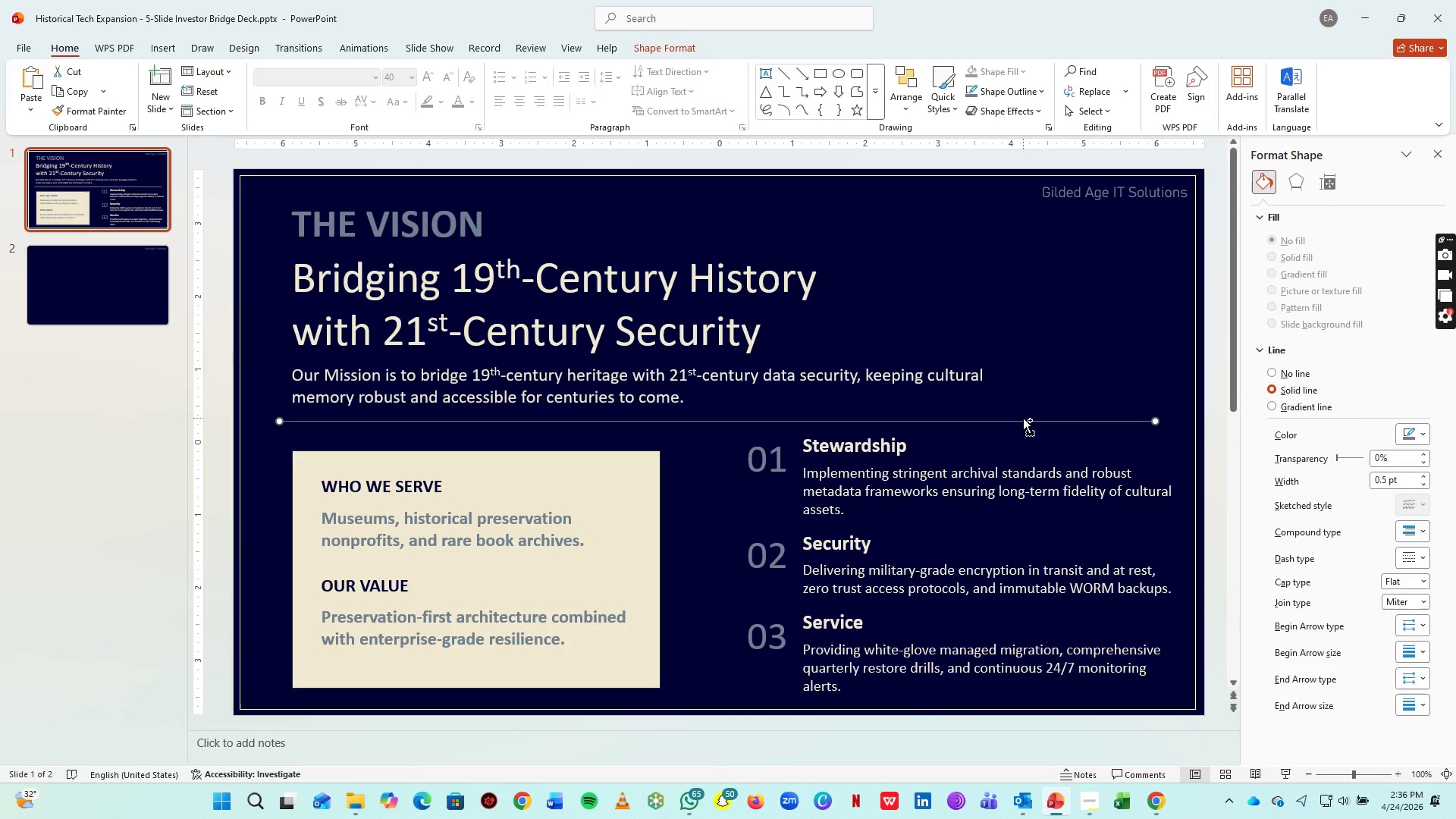 
key(Control+C)
 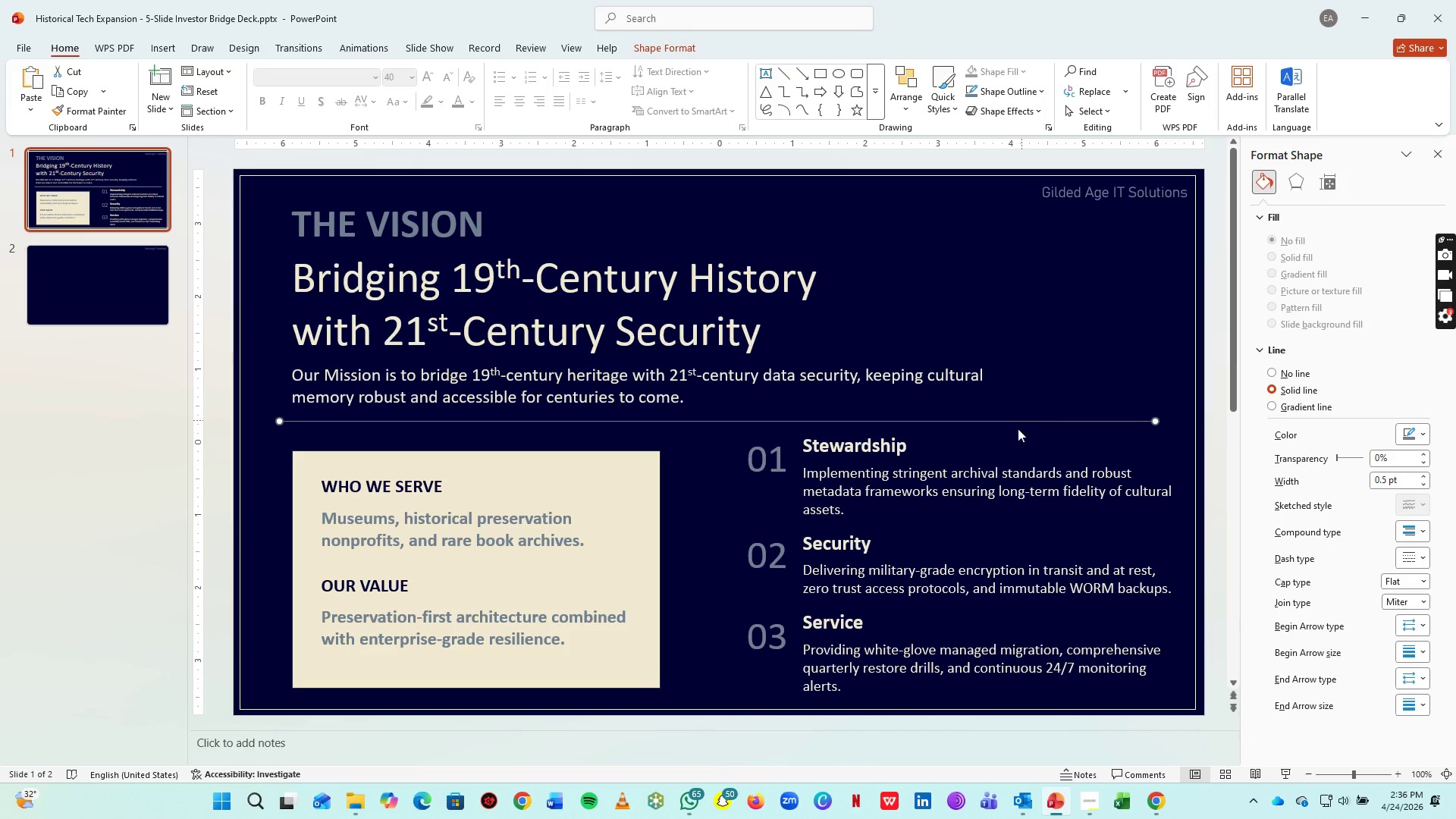 
key(Control+V)
 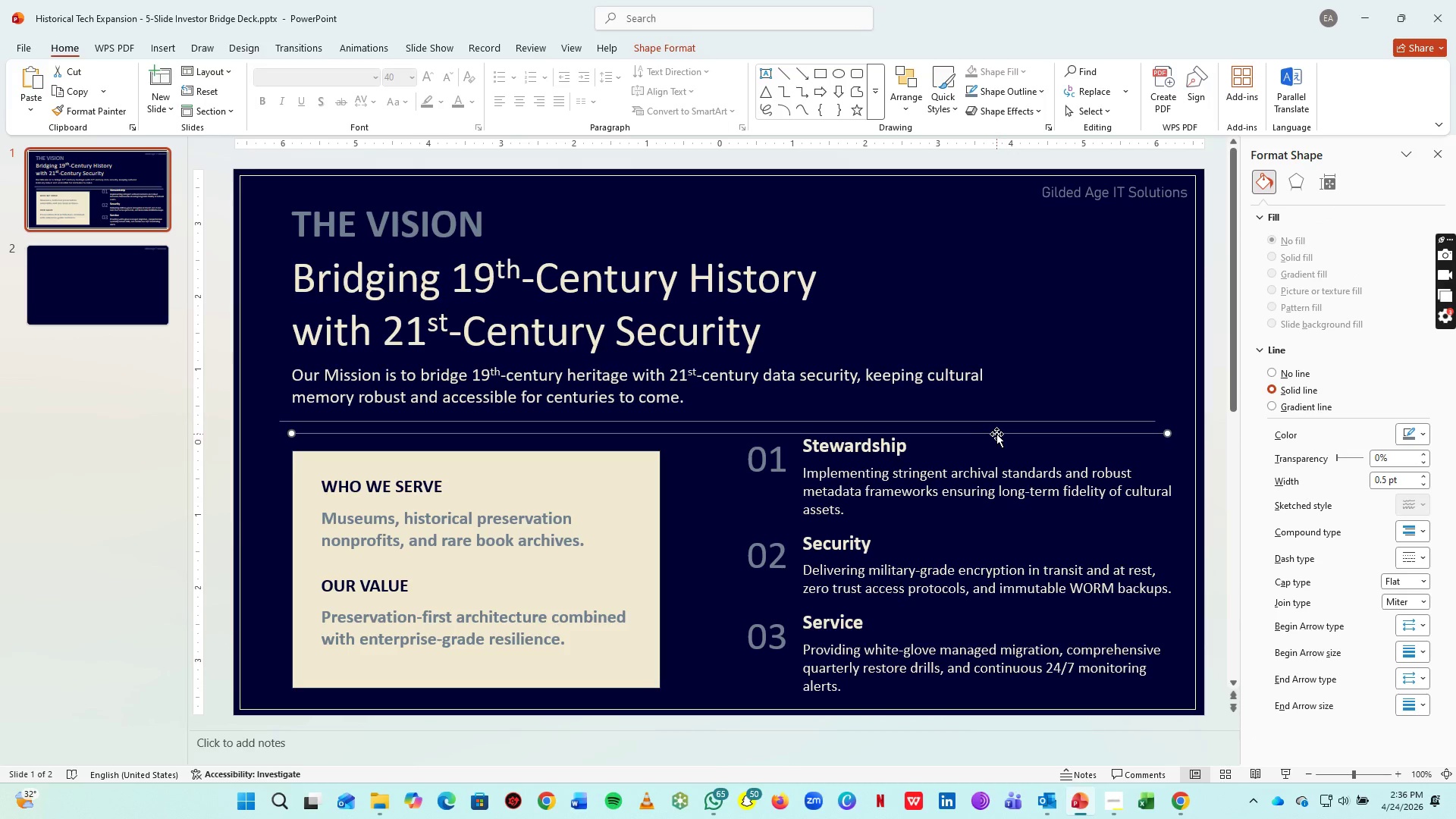 
left_click_drag(start_coordinate=[996, 434], to_coordinate=[1003, 524])
 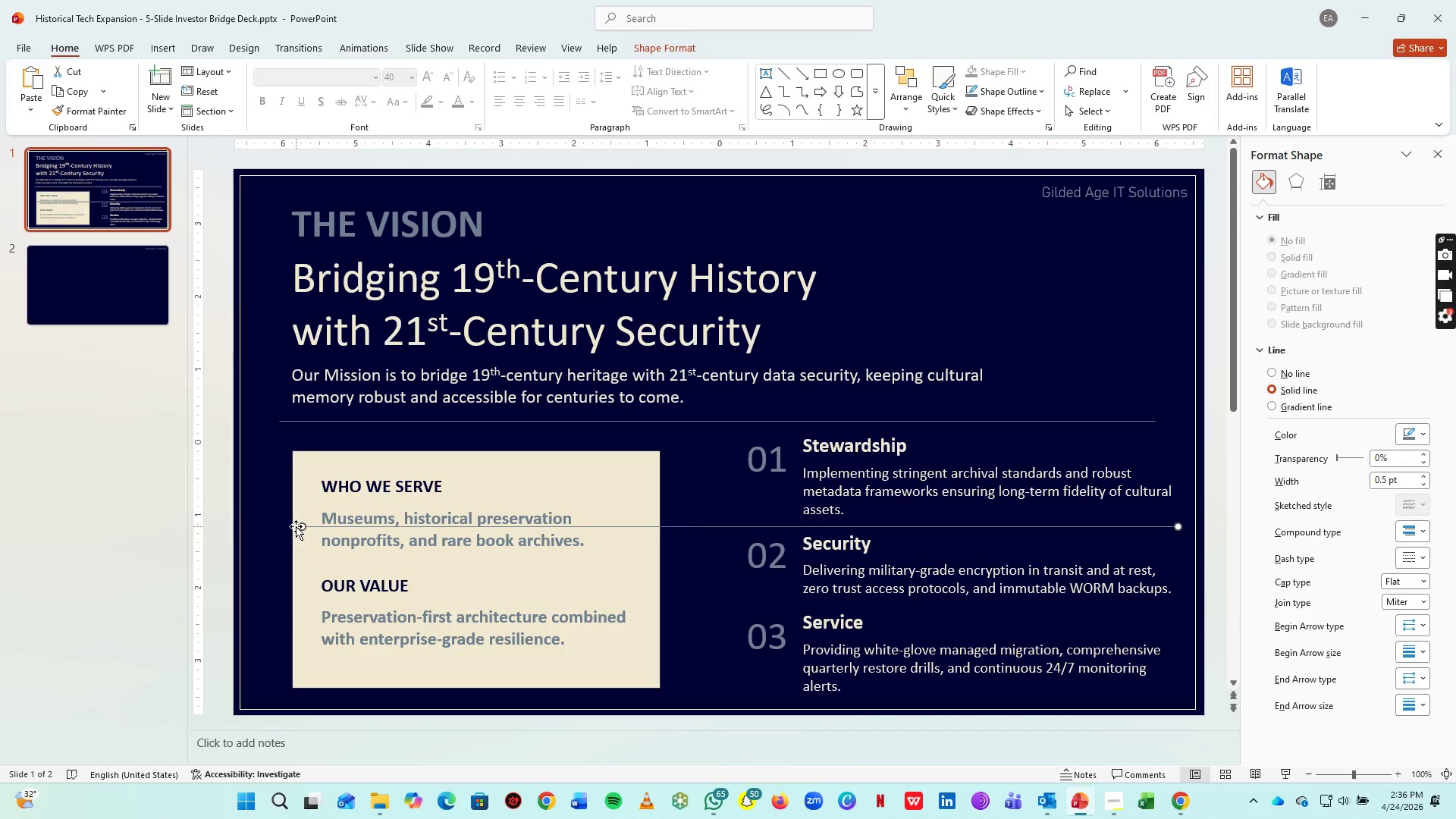 
left_click_drag(start_coordinate=[300, 528], to_coordinate=[752, 528])
 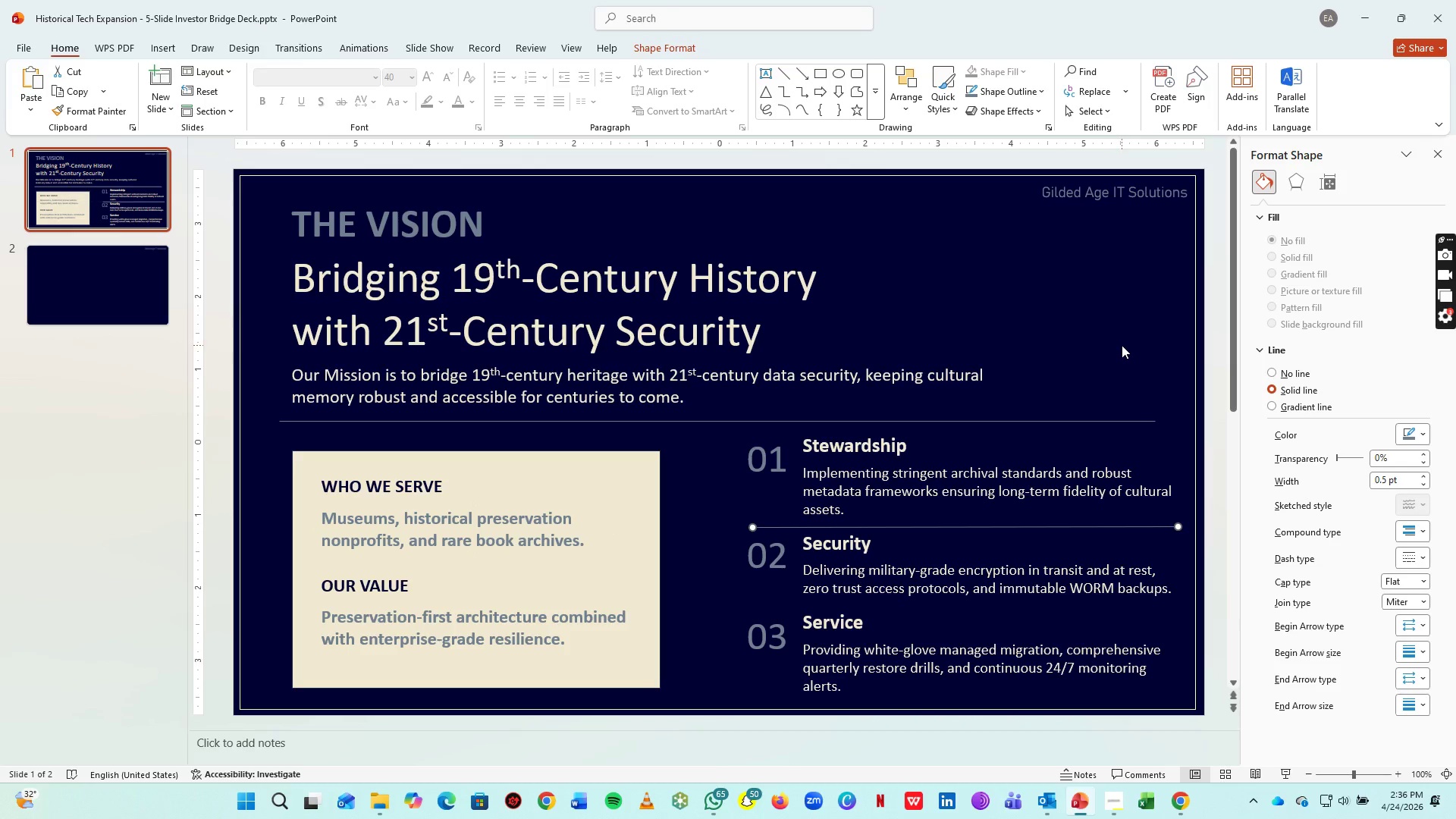 
left_click([1122, 345])
 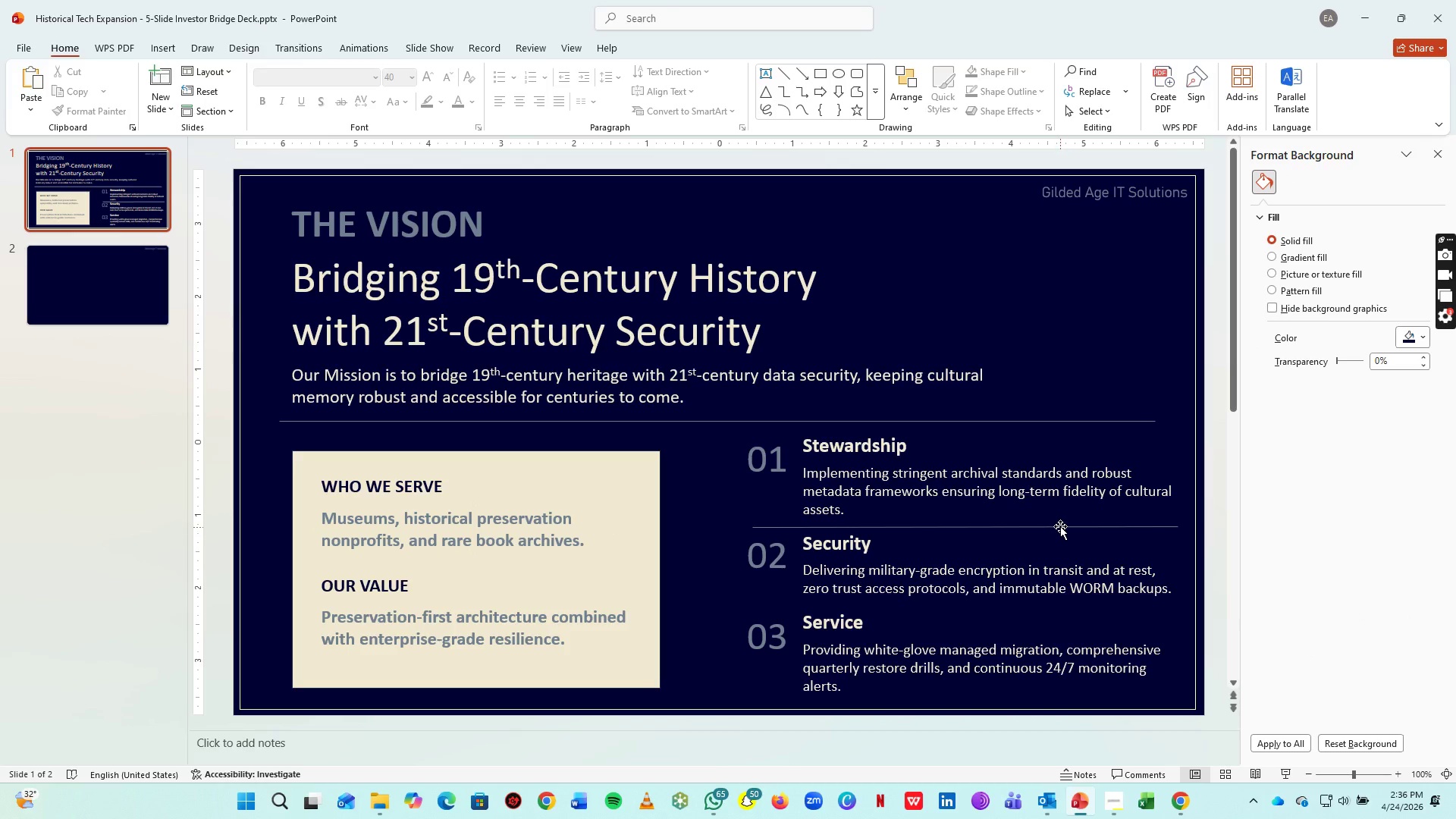 
left_click([1060, 522])
 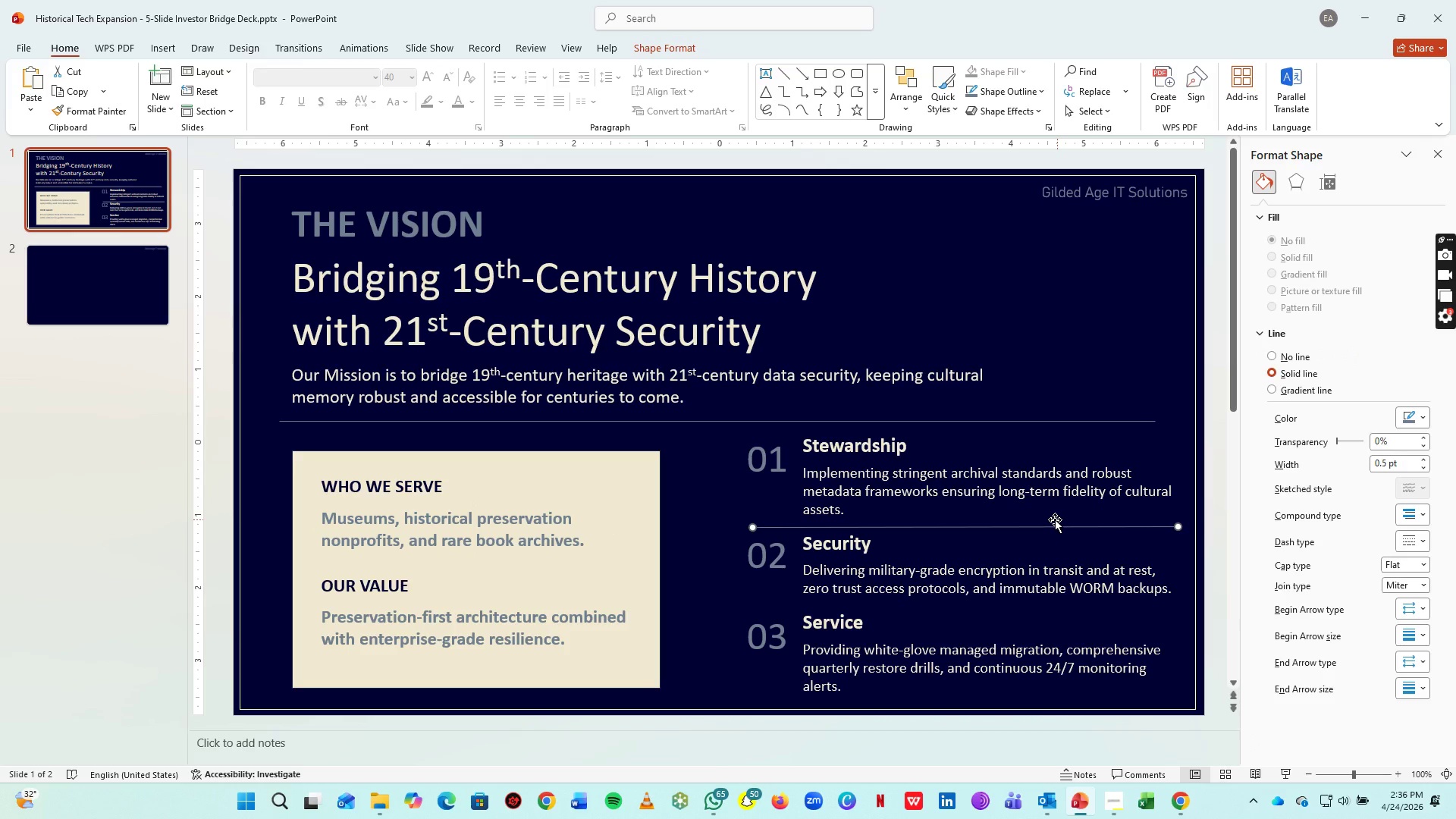 
key(Delete)
 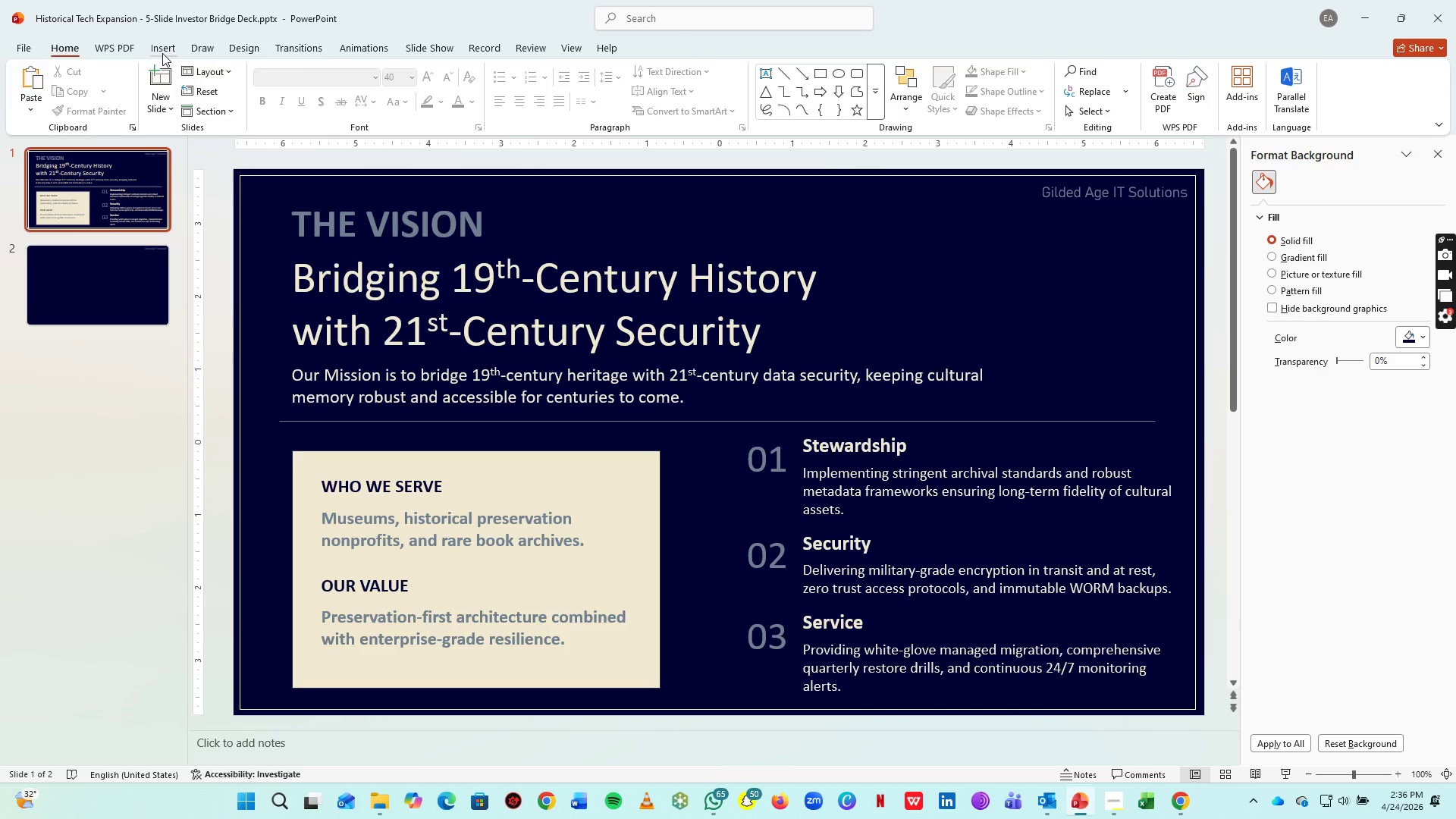 
left_click([162, 53])
 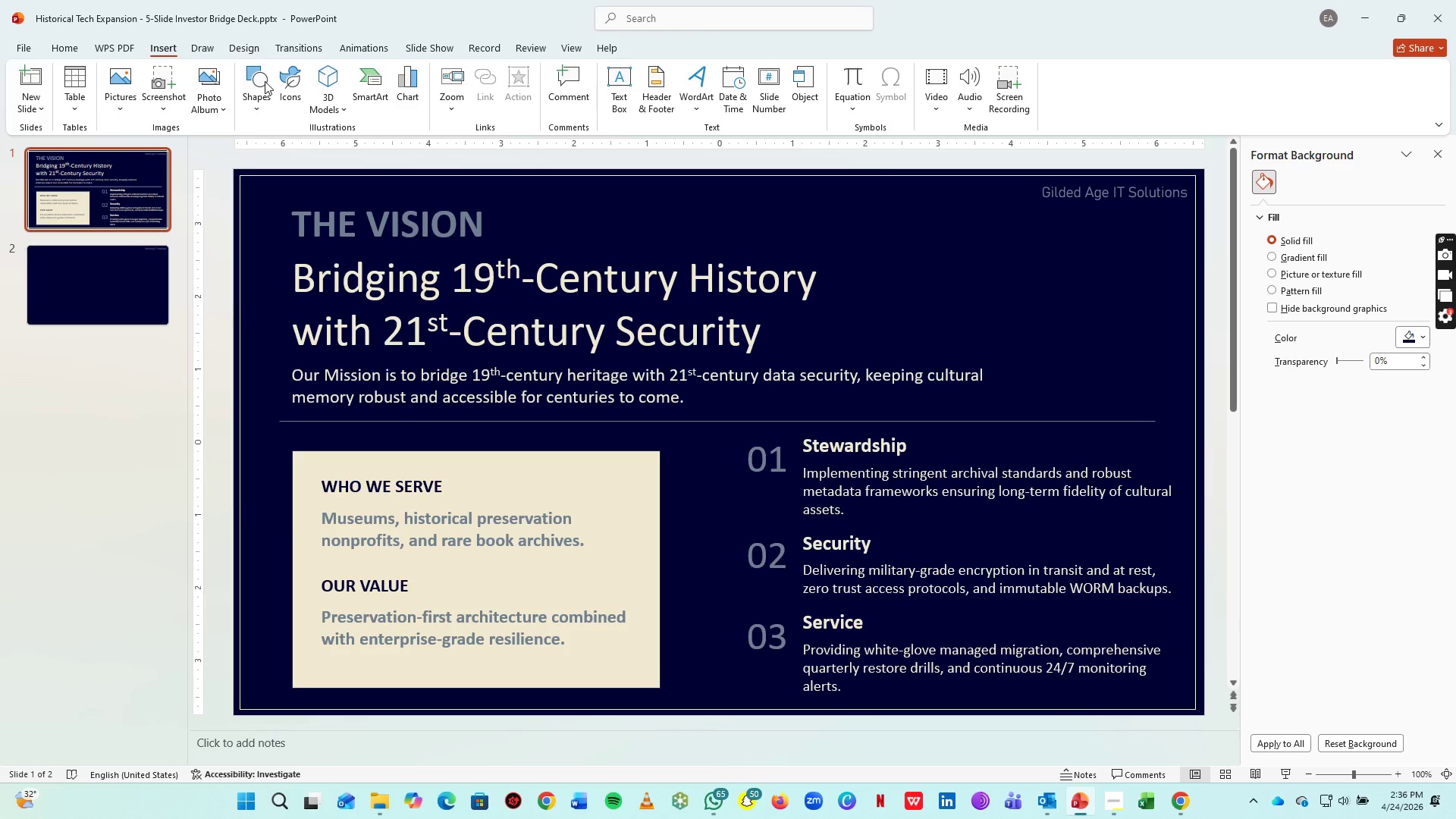 
left_click([262, 81])
 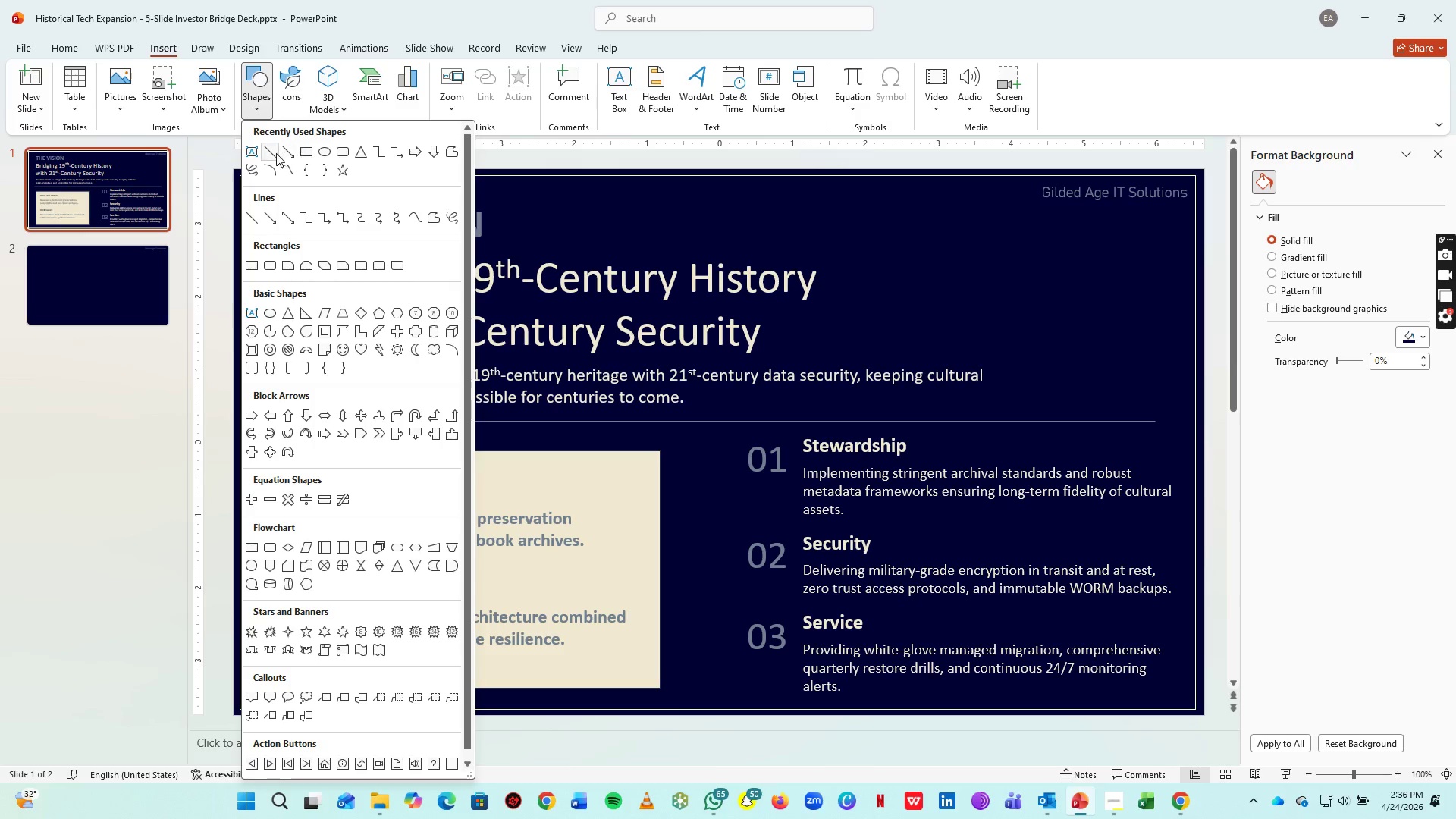 
left_click([272, 154])
 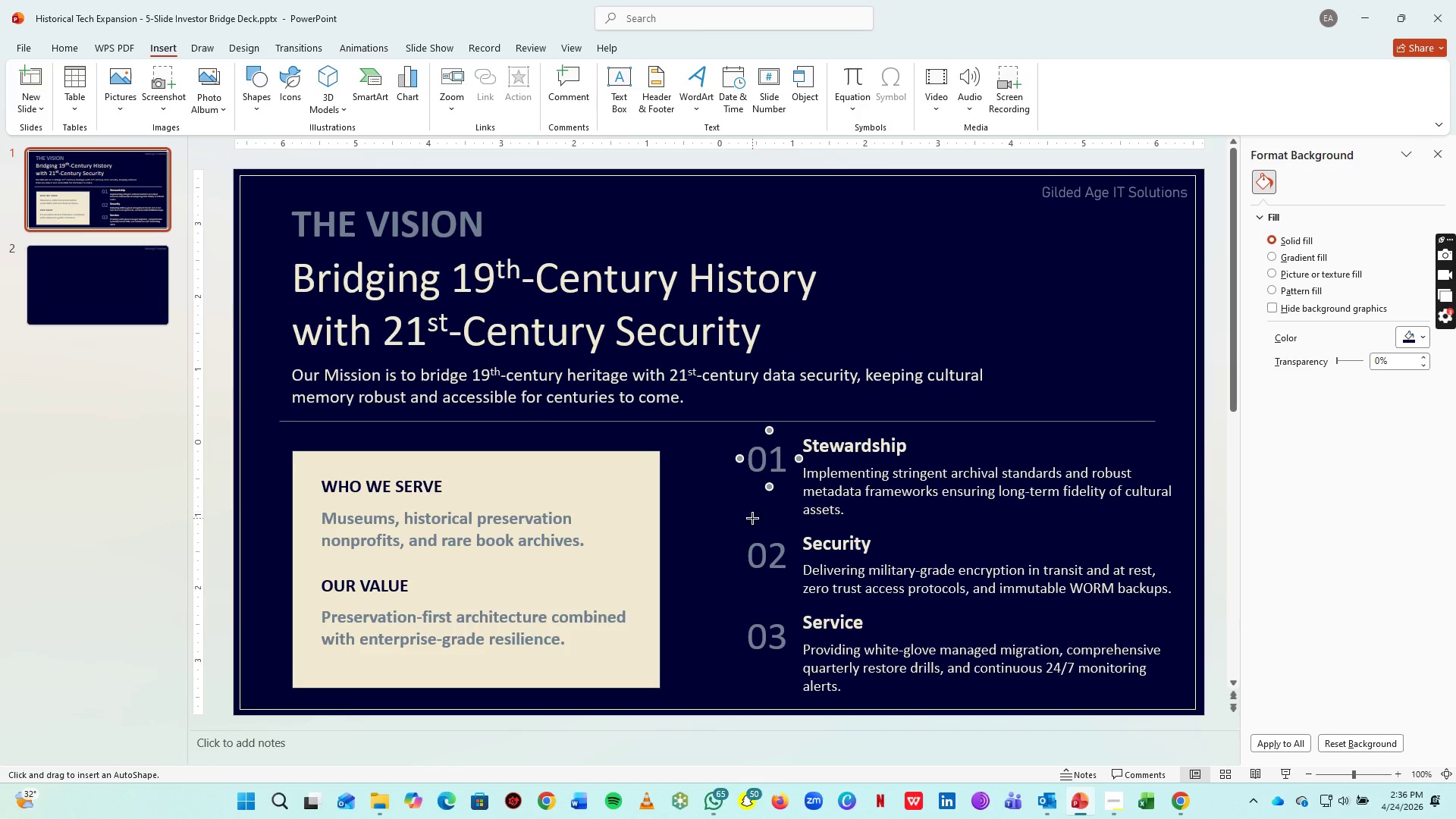 
wait(5.66)
 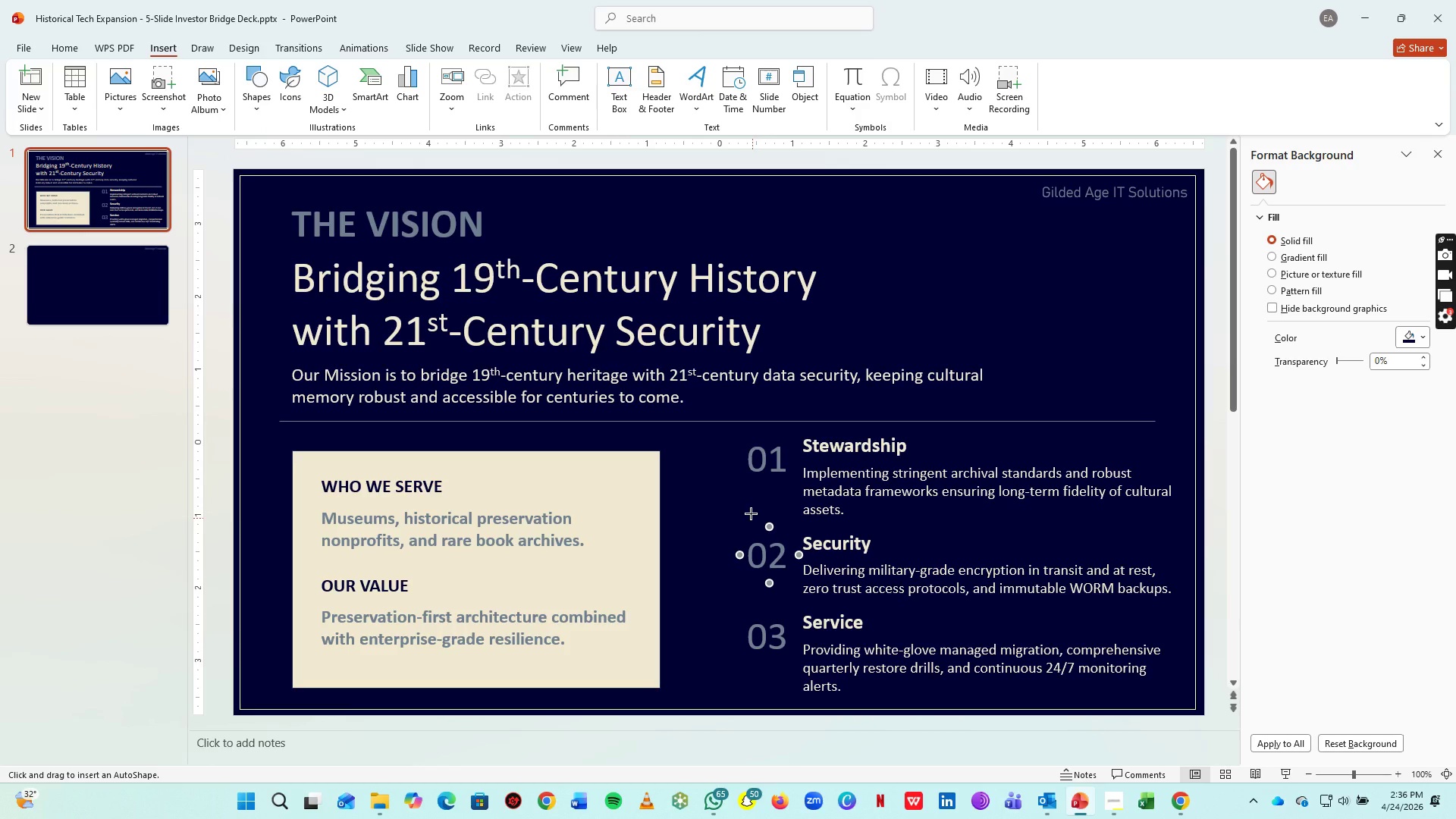 
left_click_drag(start_coordinate=[752, 520], to_coordinate=[1175, 518])
 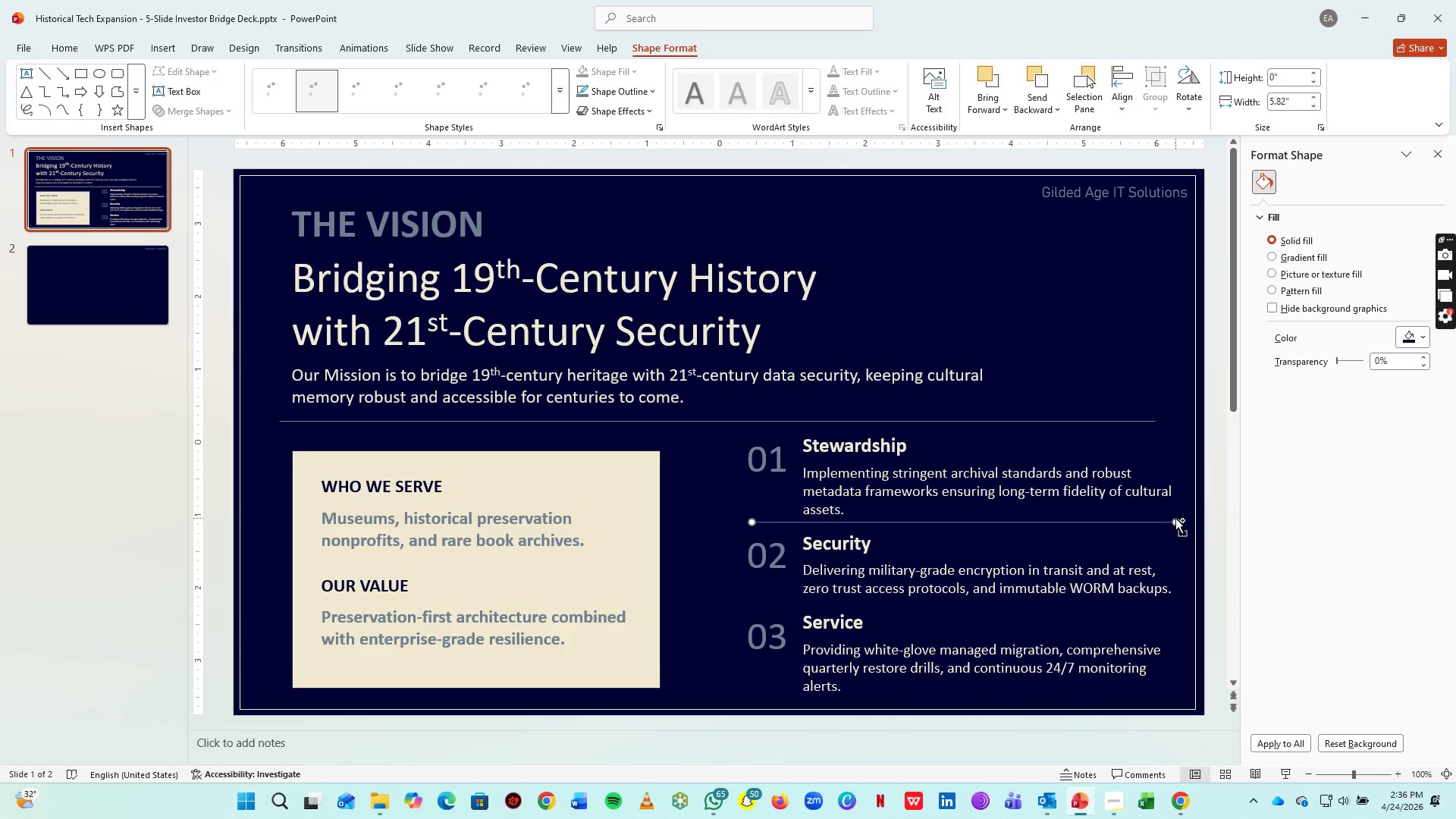 
hold_key(key=ControlLeft, duration=1.53)
 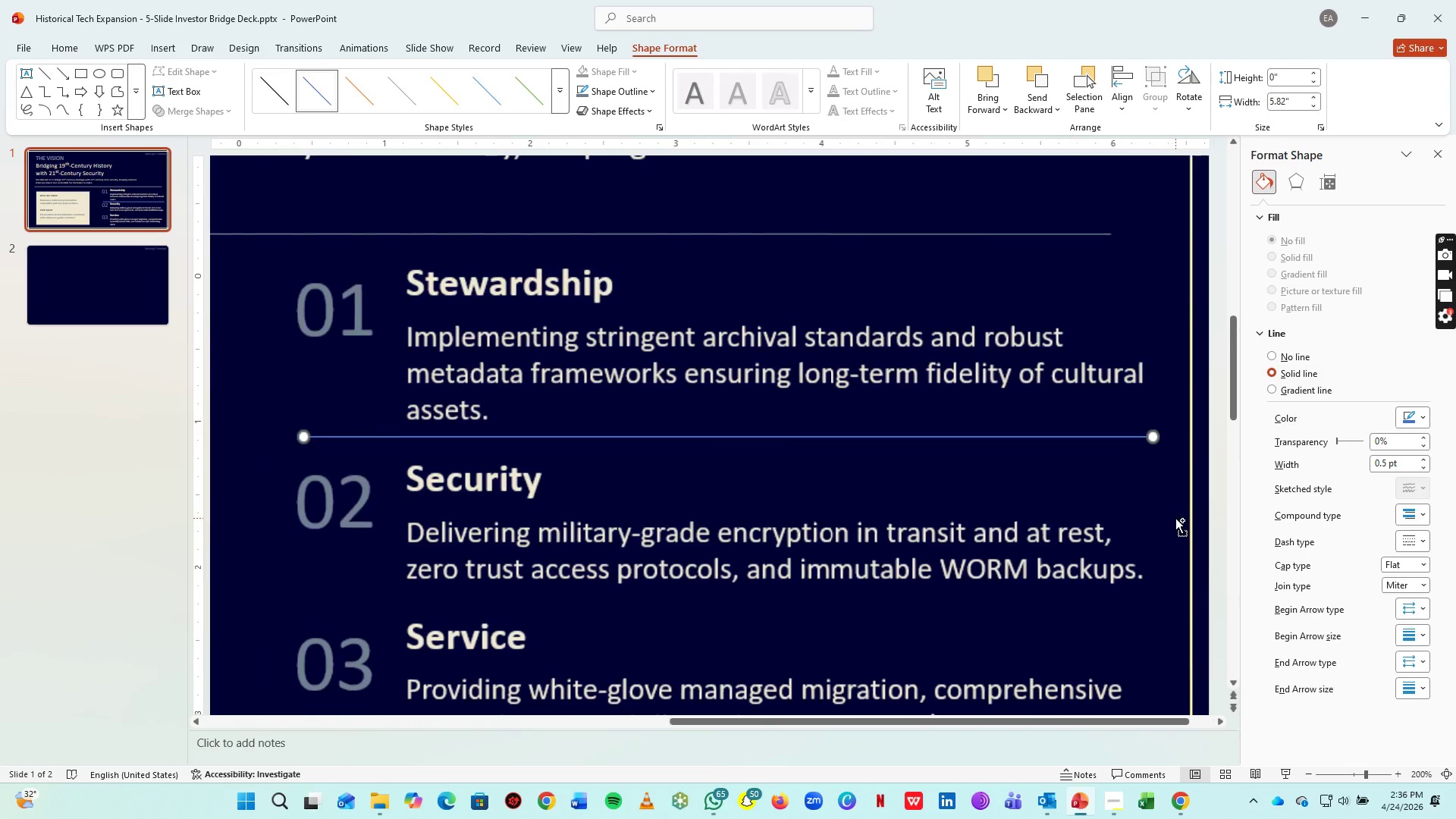 
hold_key(key=ControlLeft, duration=1.51)
 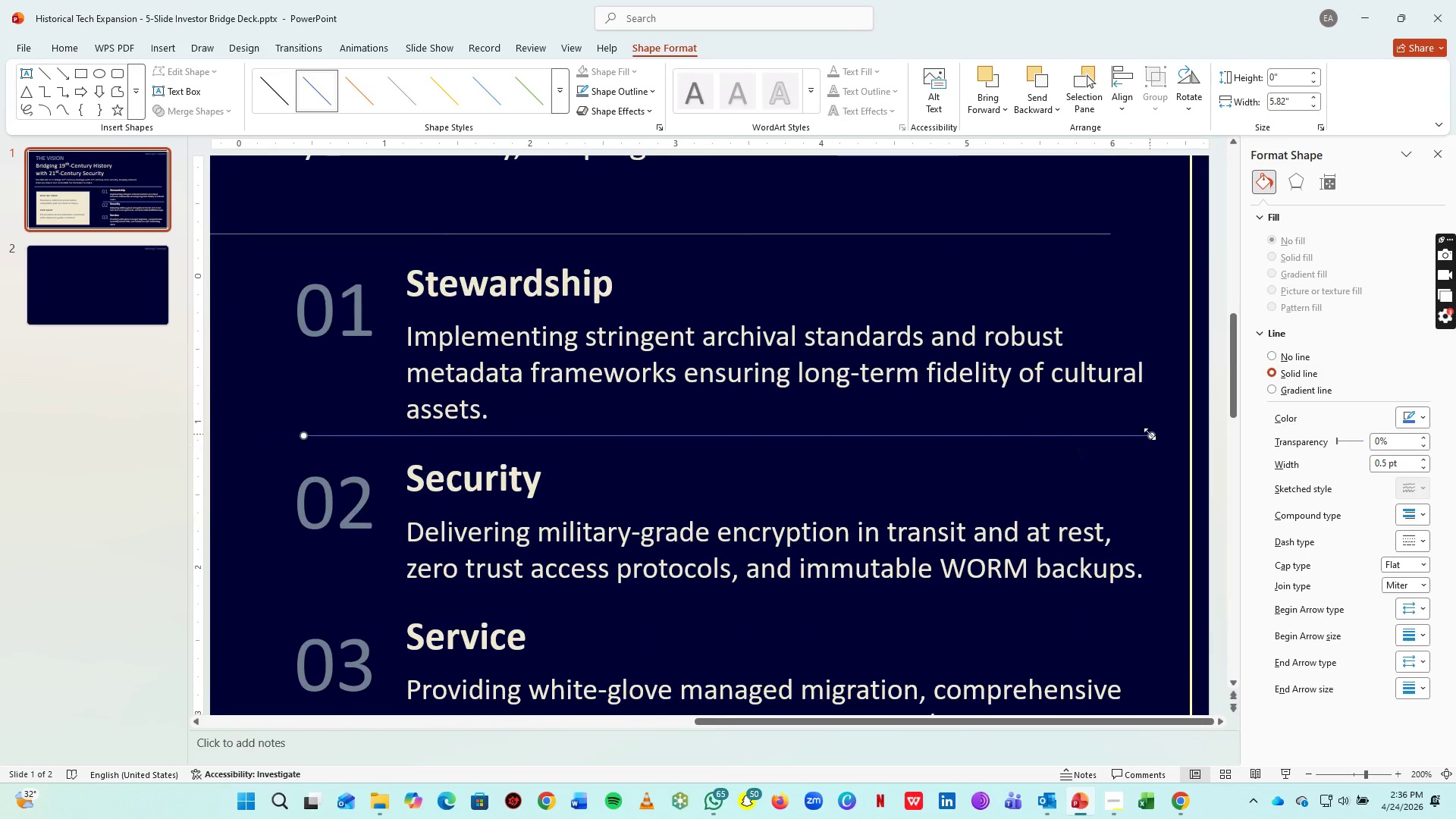 
scroll: coordinate [1175, 518], scroll_direction: up, amount: 5.0
 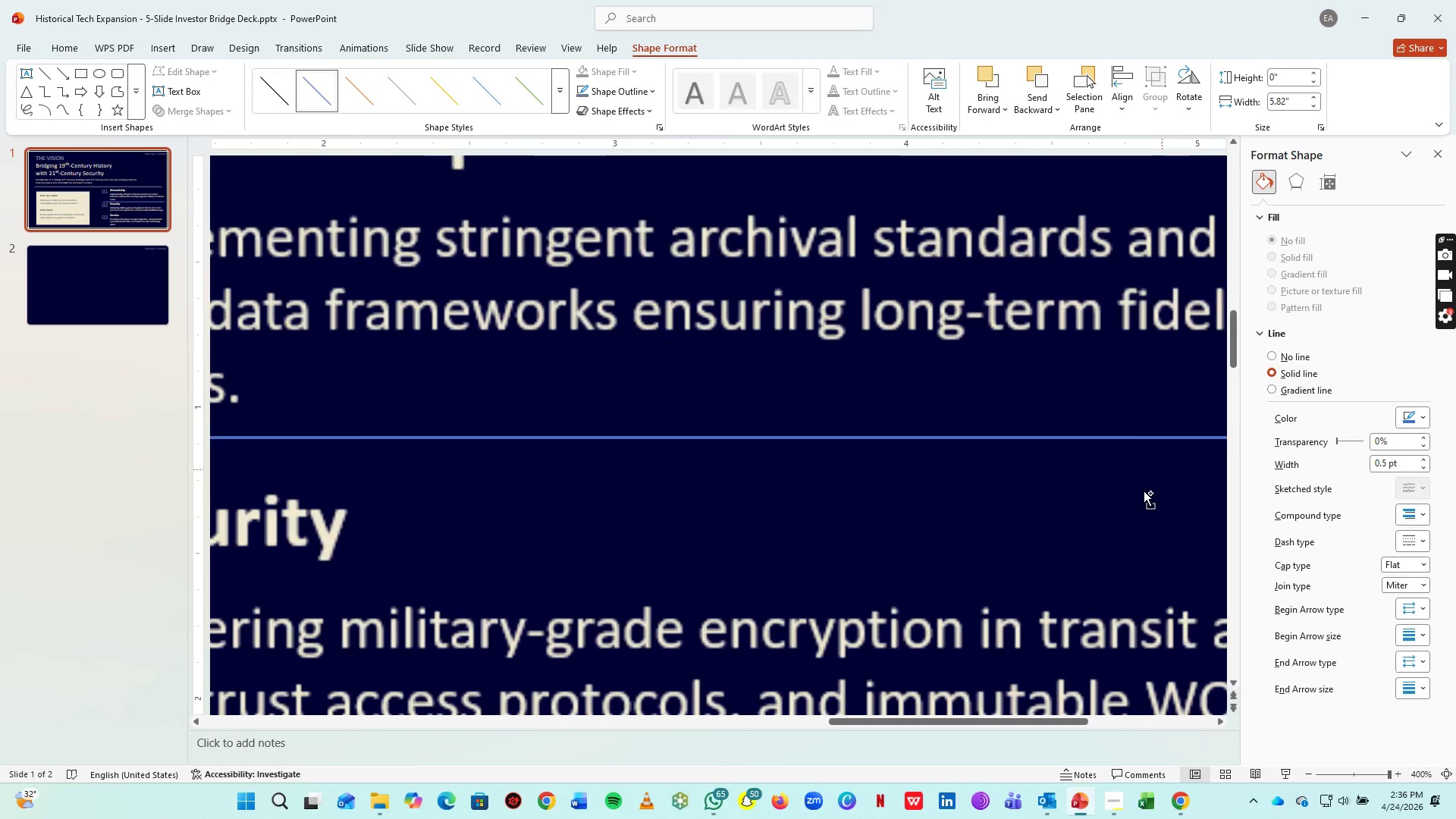 
key(Control+ControlLeft)
 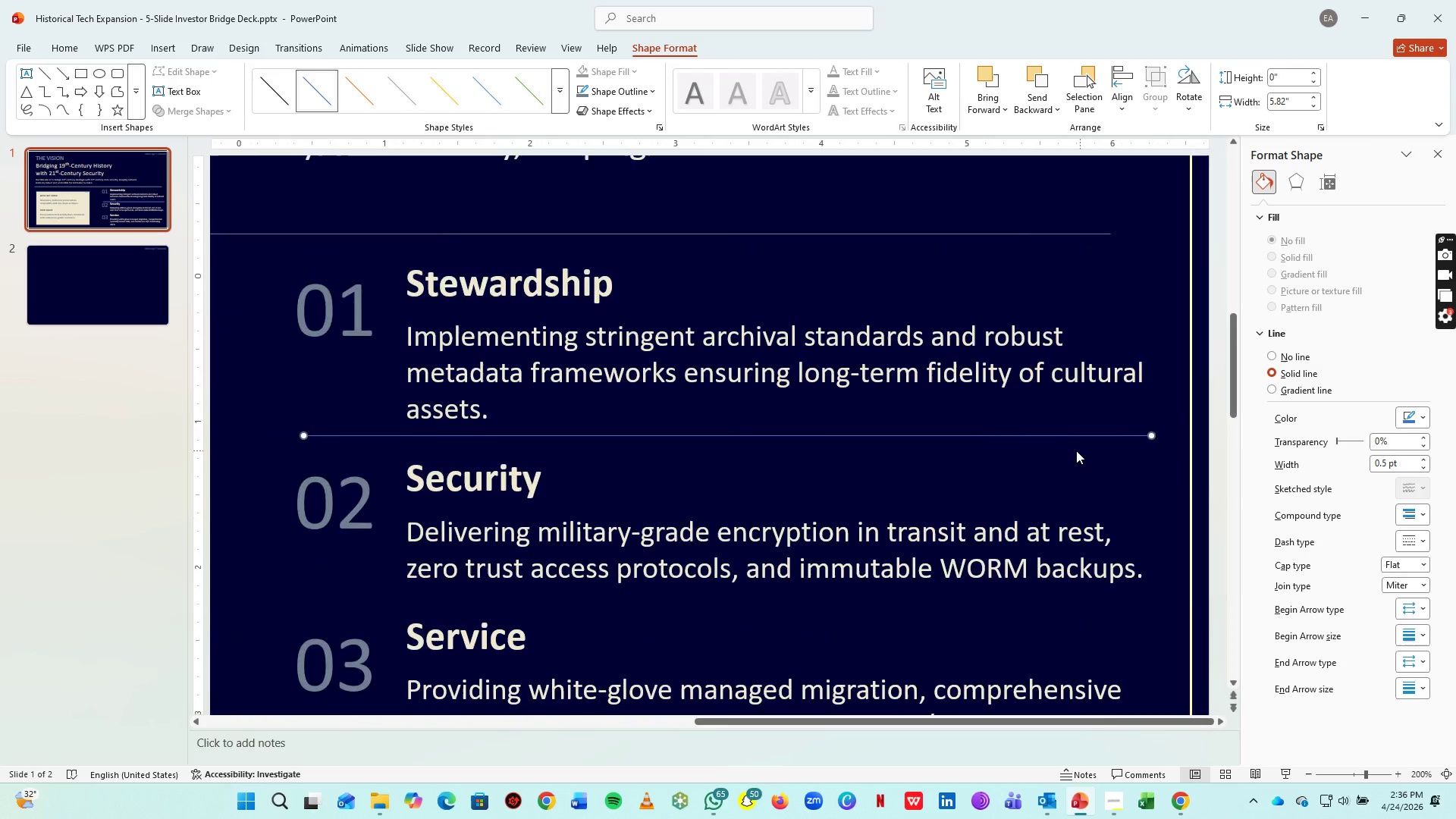 
key(Control+ControlLeft)
 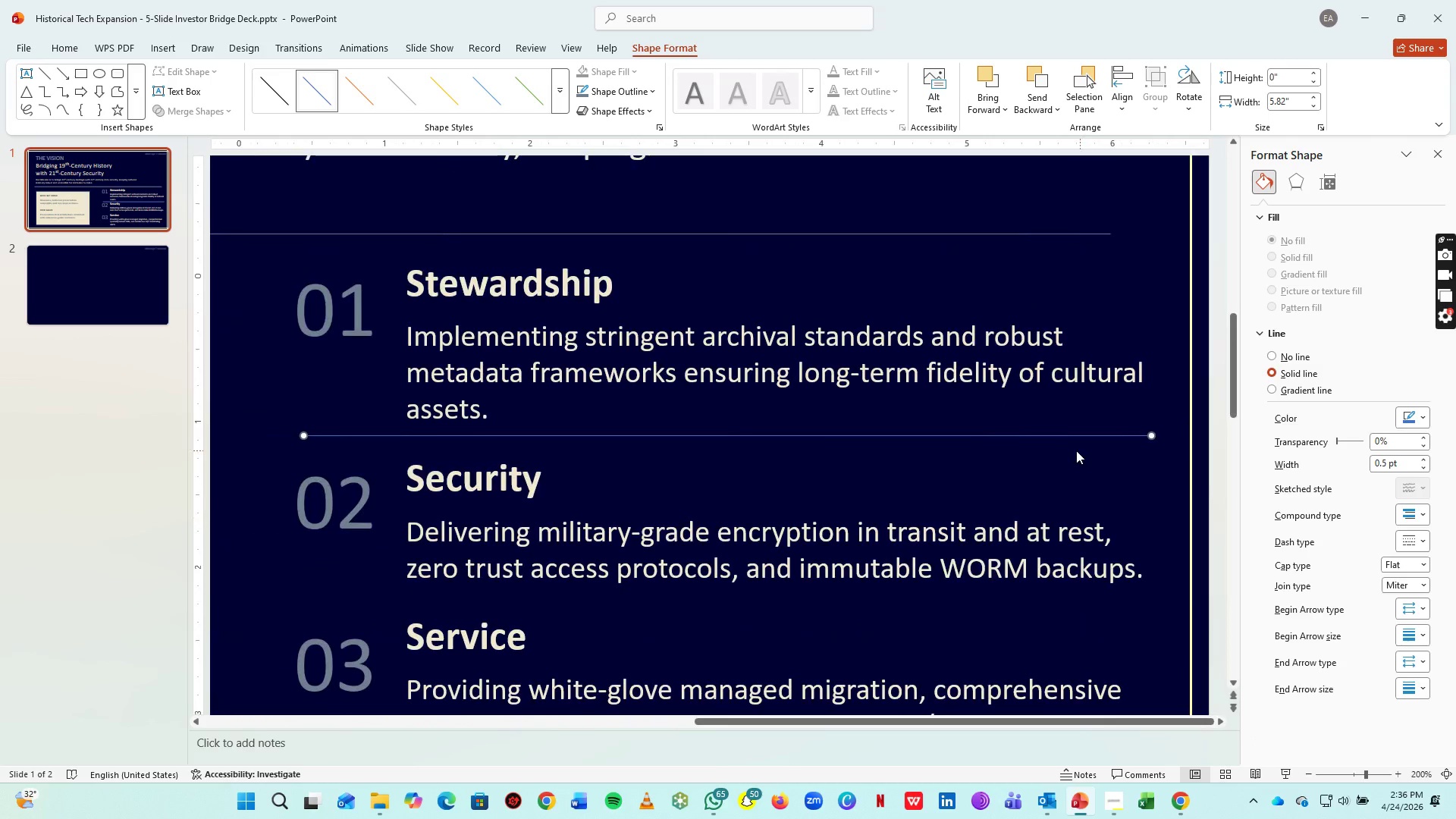 
key(Control+ControlLeft)
 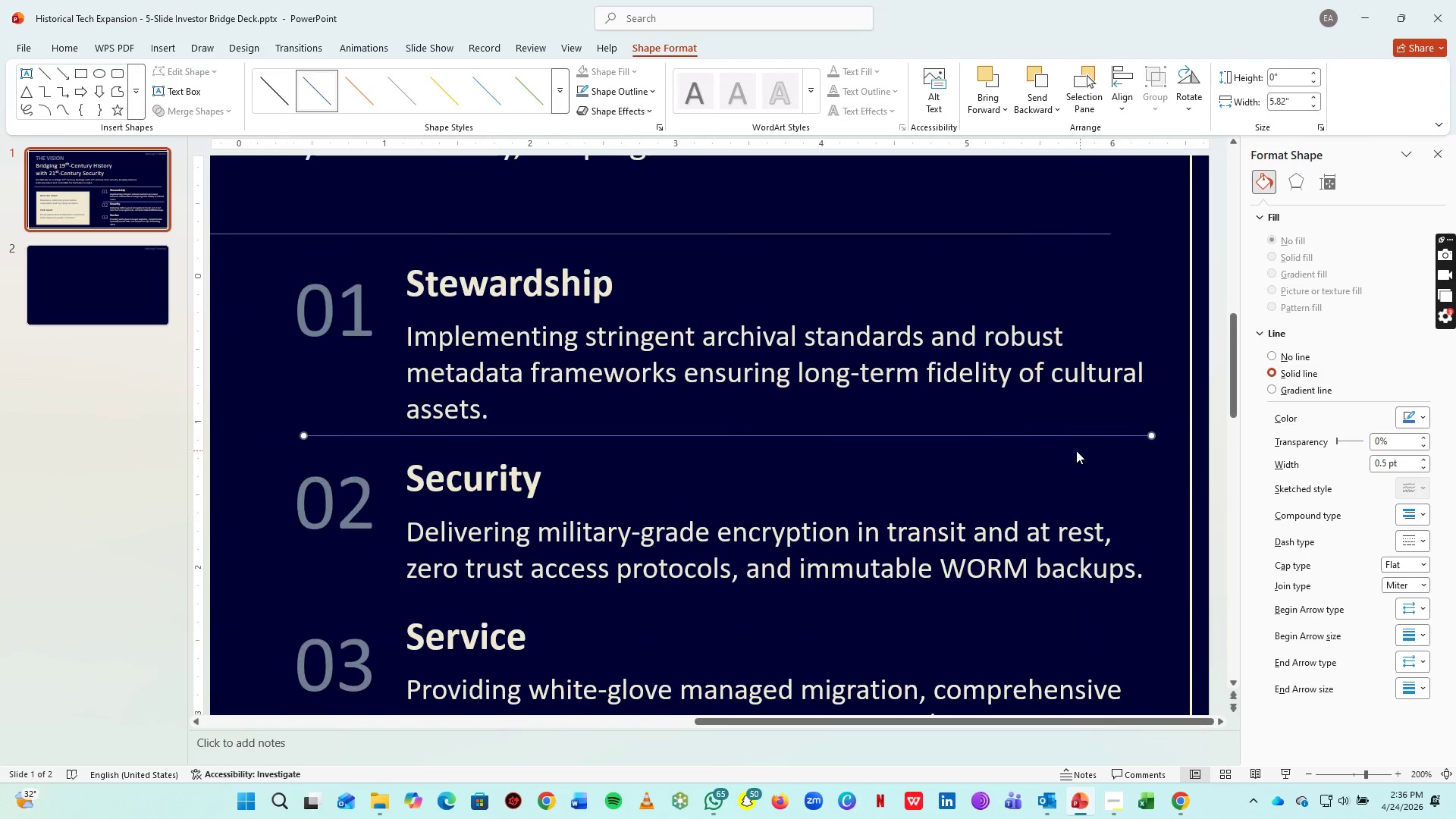 
key(Control+ControlLeft)
 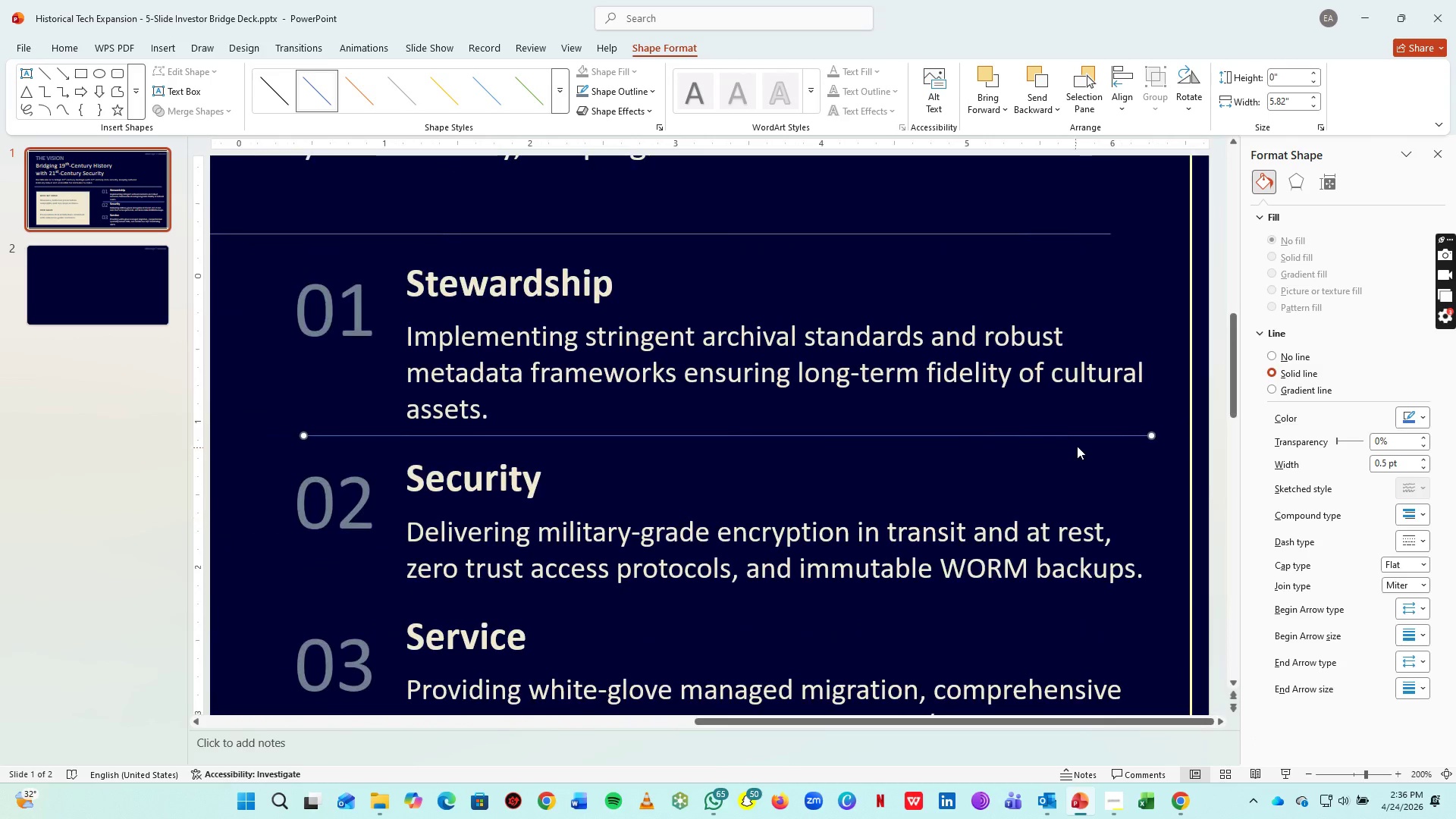 
key(Control+ControlLeft)
 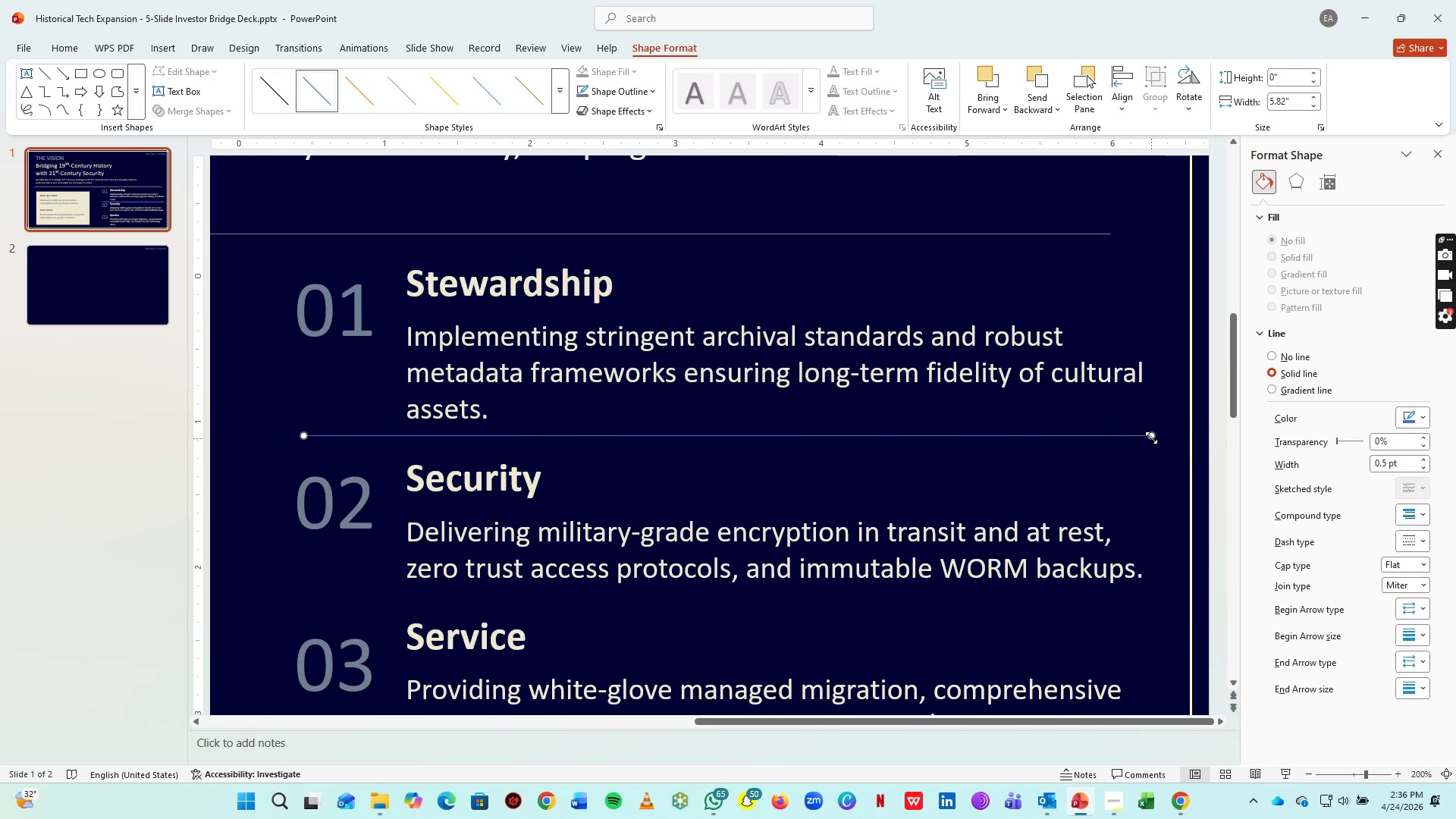 
scroll: coordinate [1144, 491], scroll_direction: down, amount: 1.0
 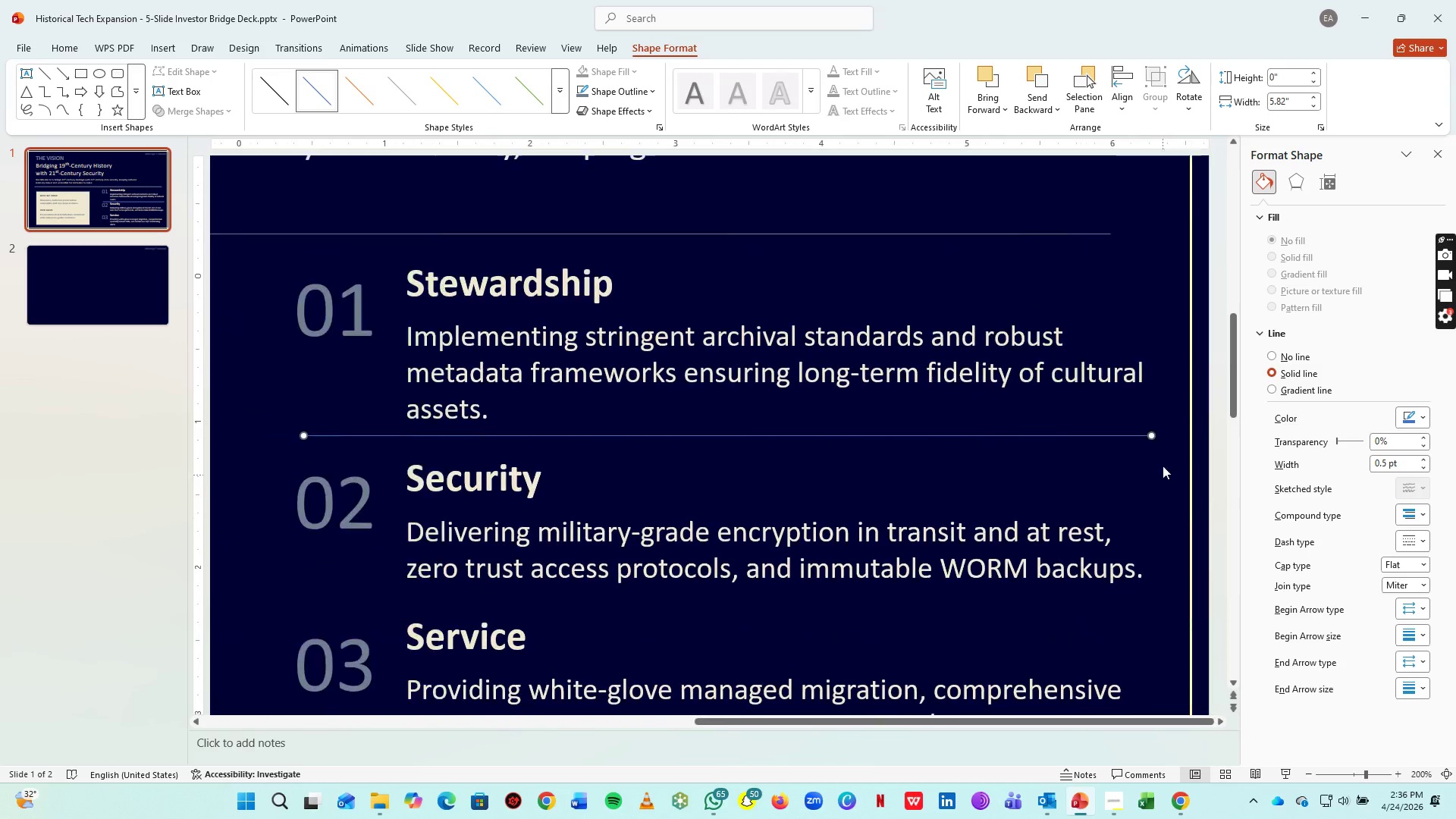 
left_click_drag(start_coordinate=[1151, 438], to_coordinate=[1167, 435])
 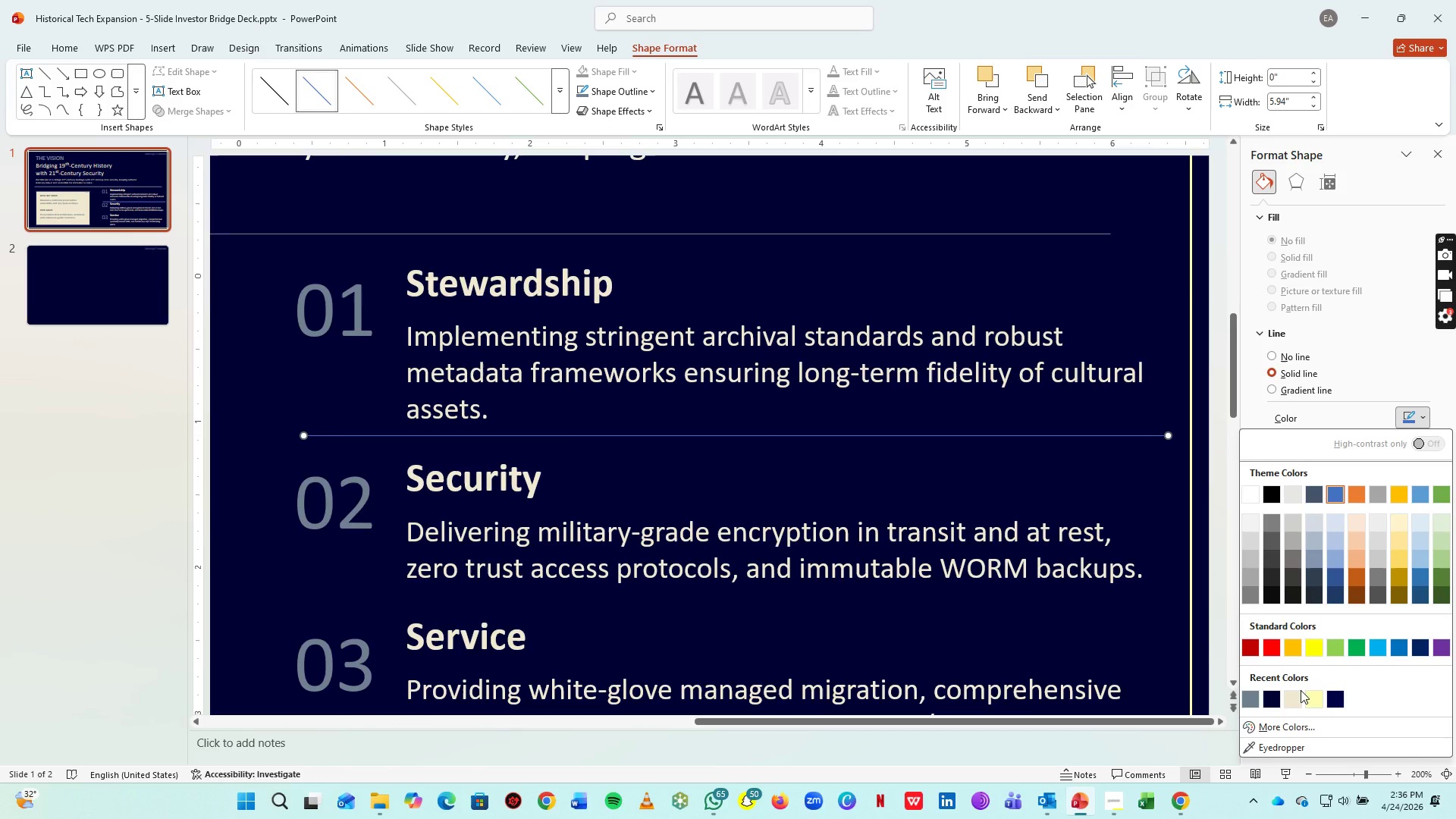 
left_click([1250, 698])
 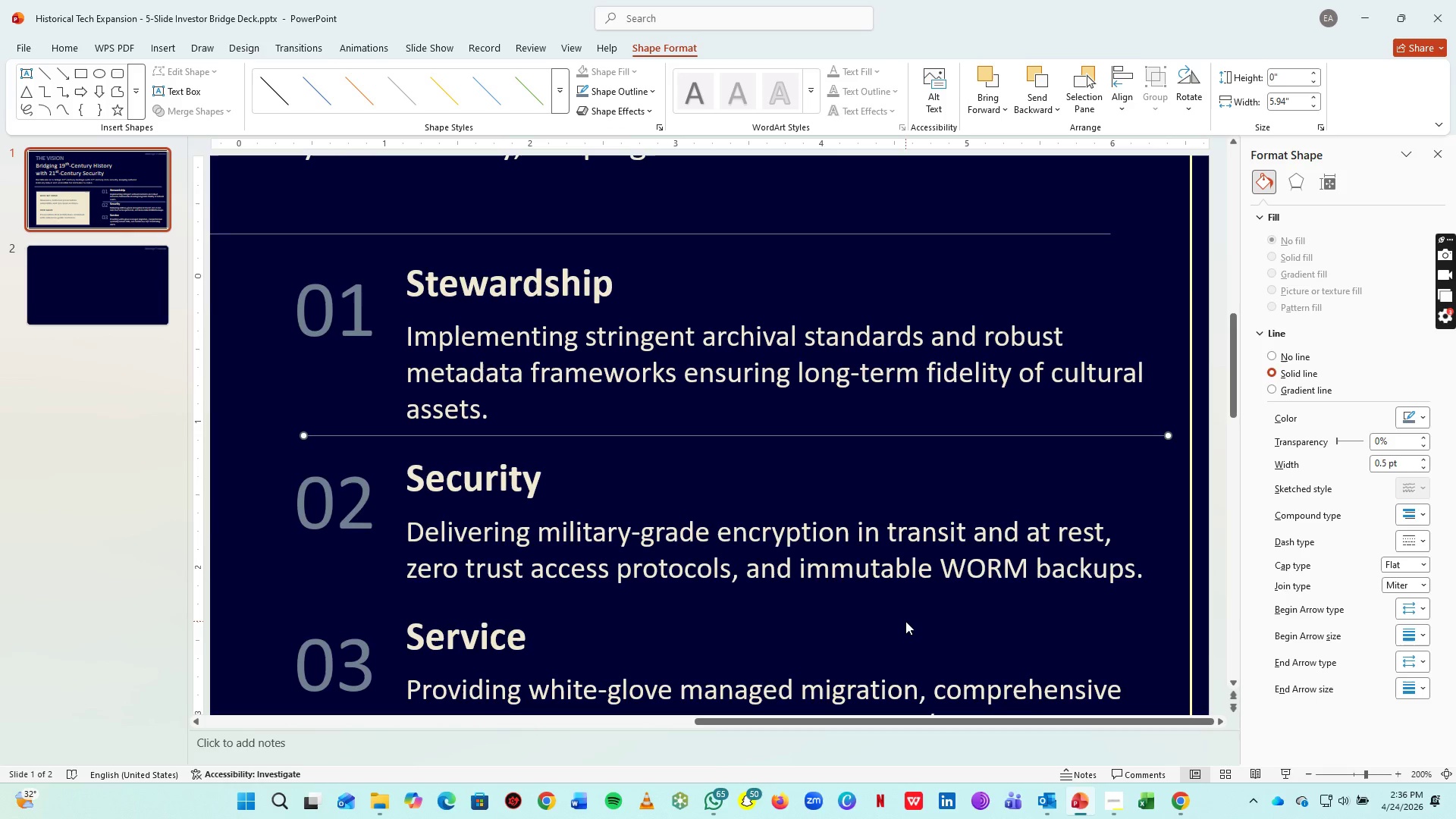 
key(Control+C)
 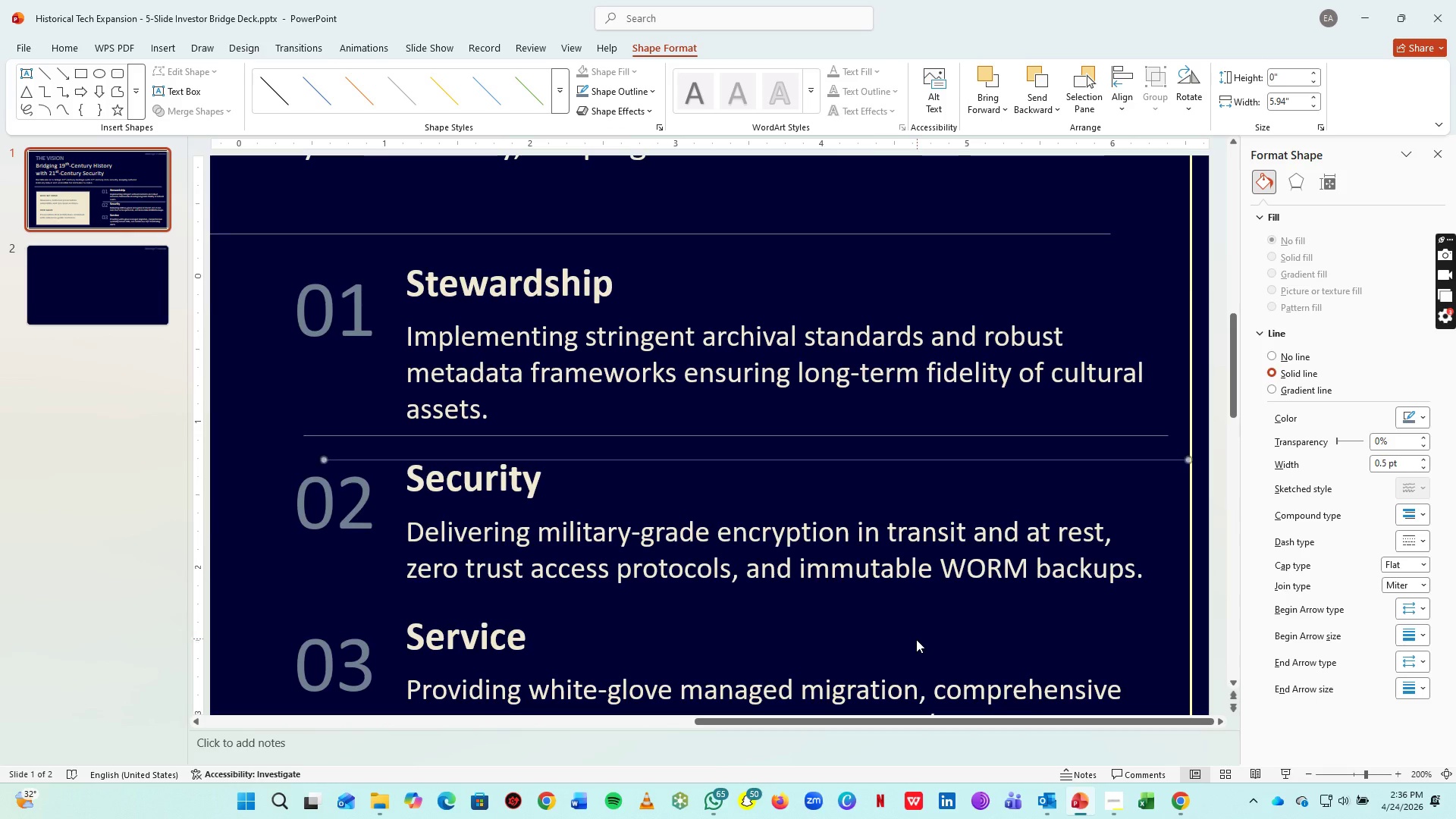 
key(Control+V)
 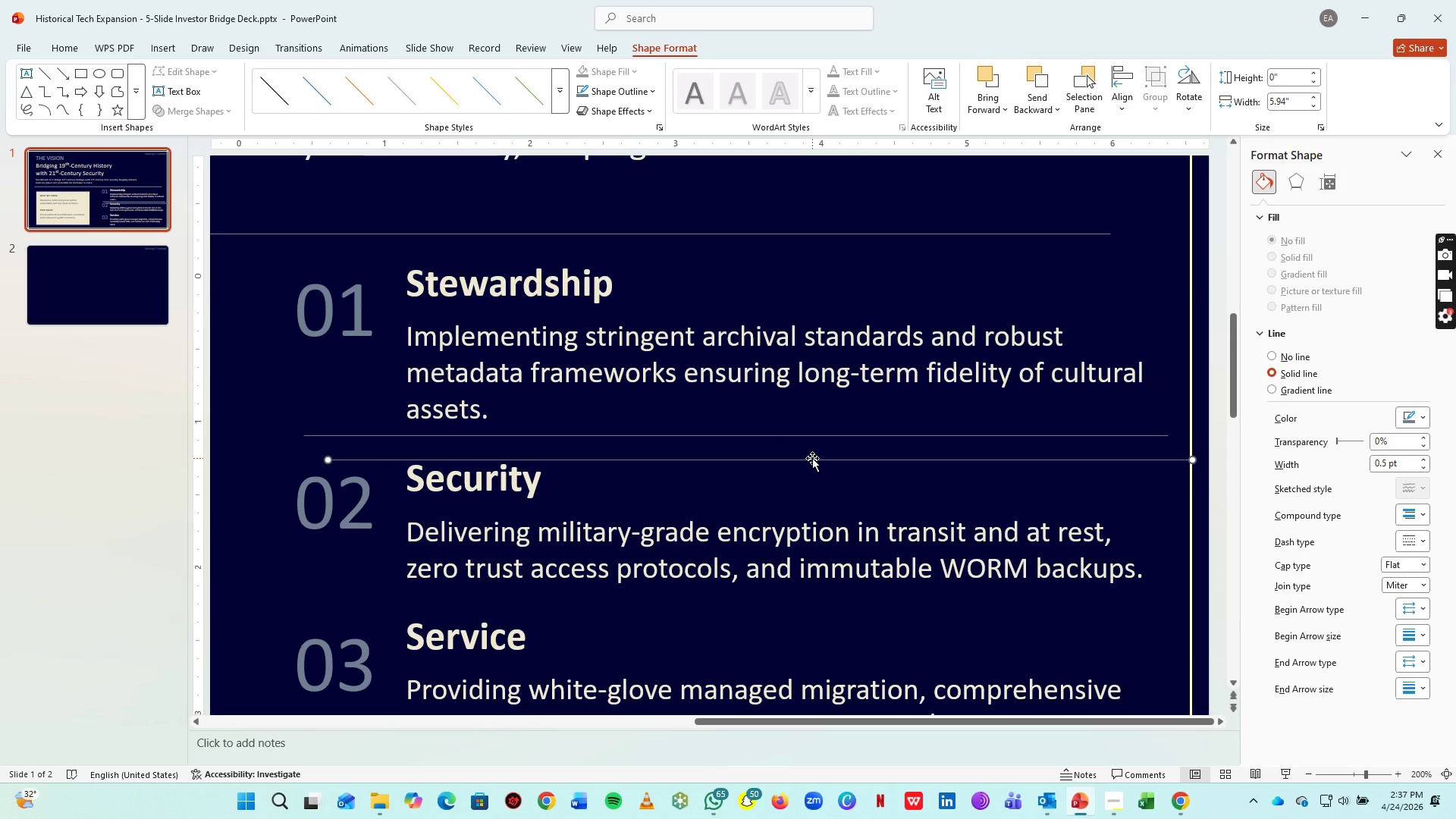 
left_click_drag(start_coordinate=[812, 458], to_coordinate=[786, 603])
 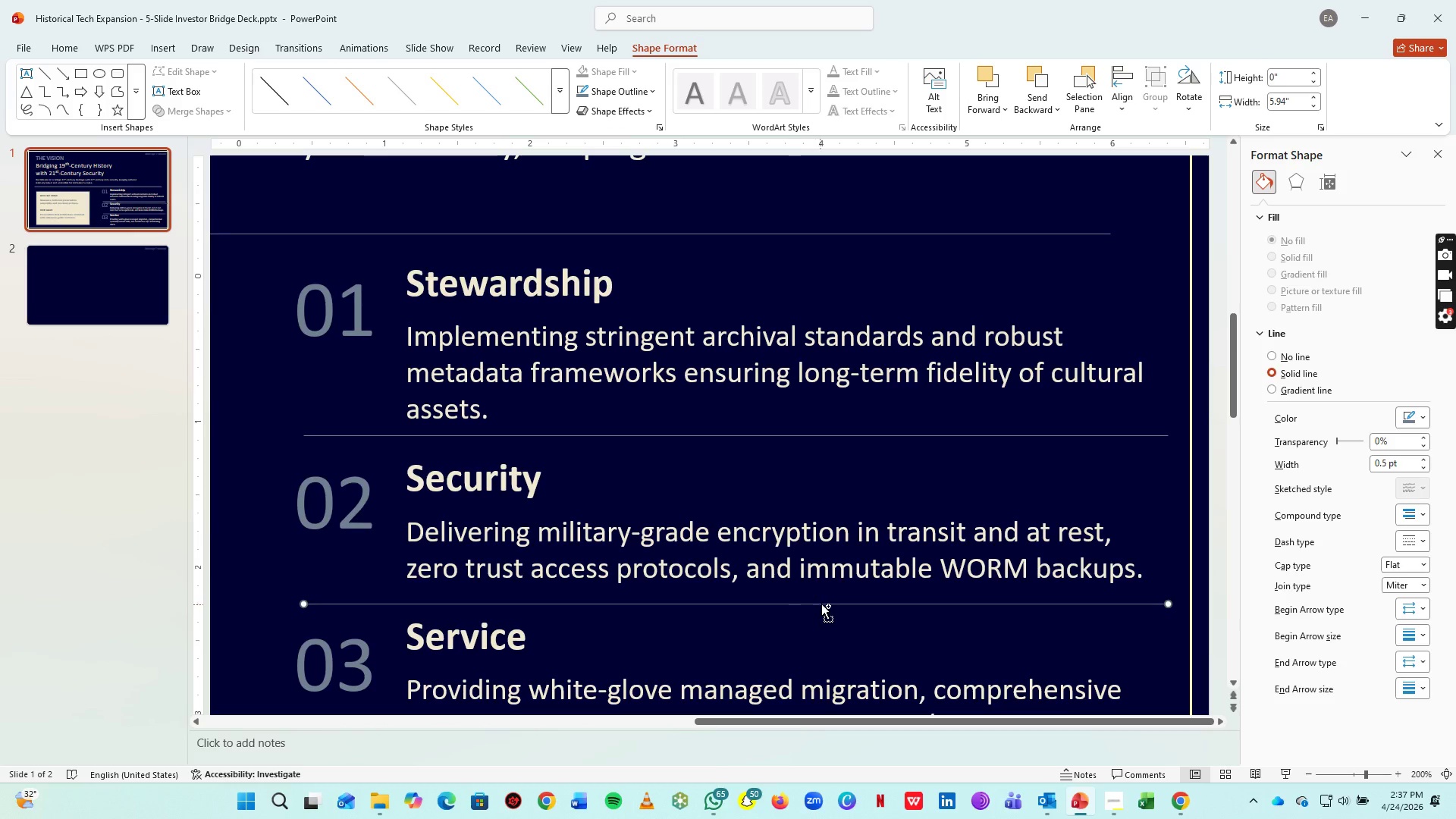 
key(Control+S)
 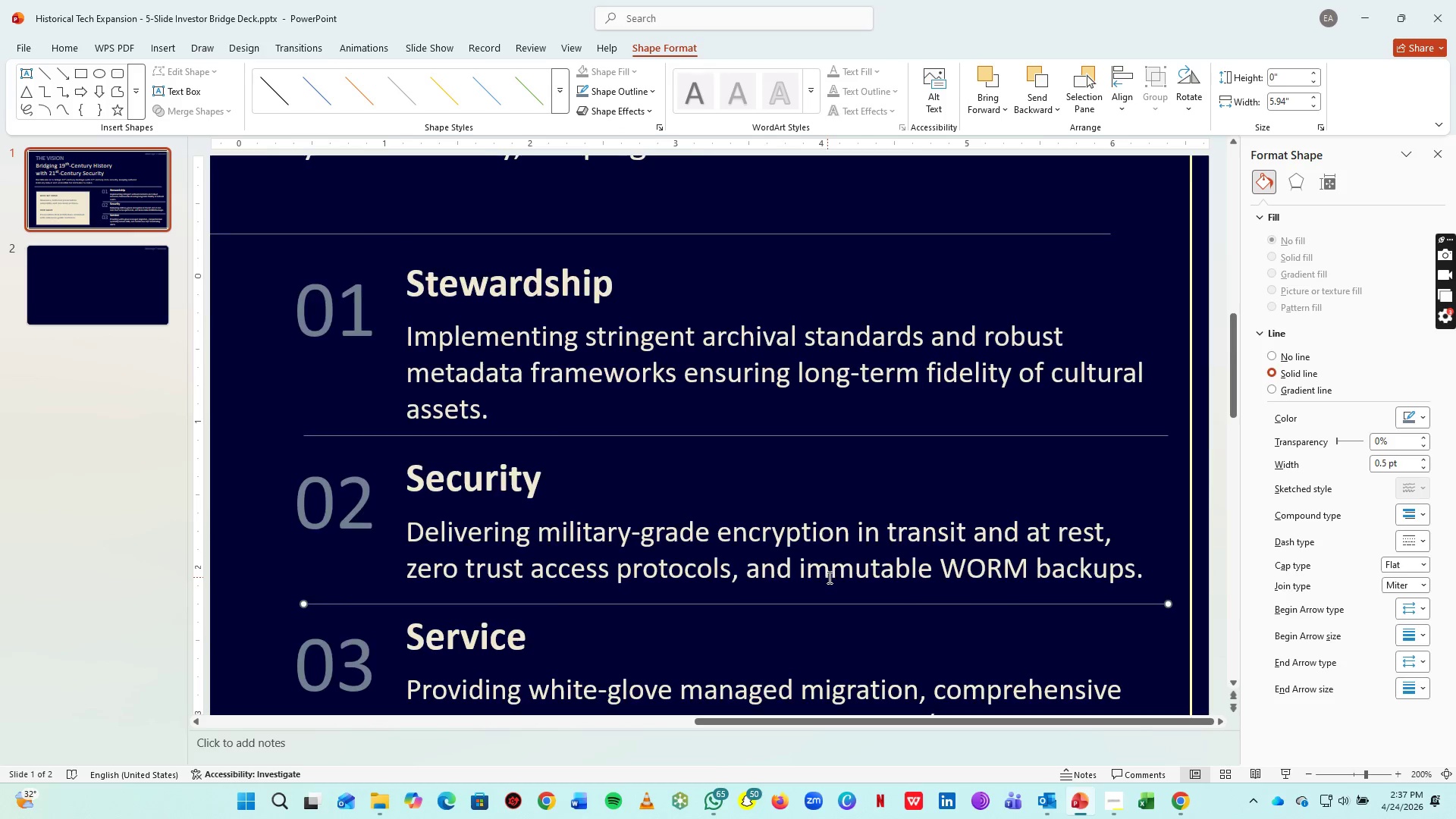 
scroll: coordinate [829, 577], scroll_direction: down, amount: 3.0
 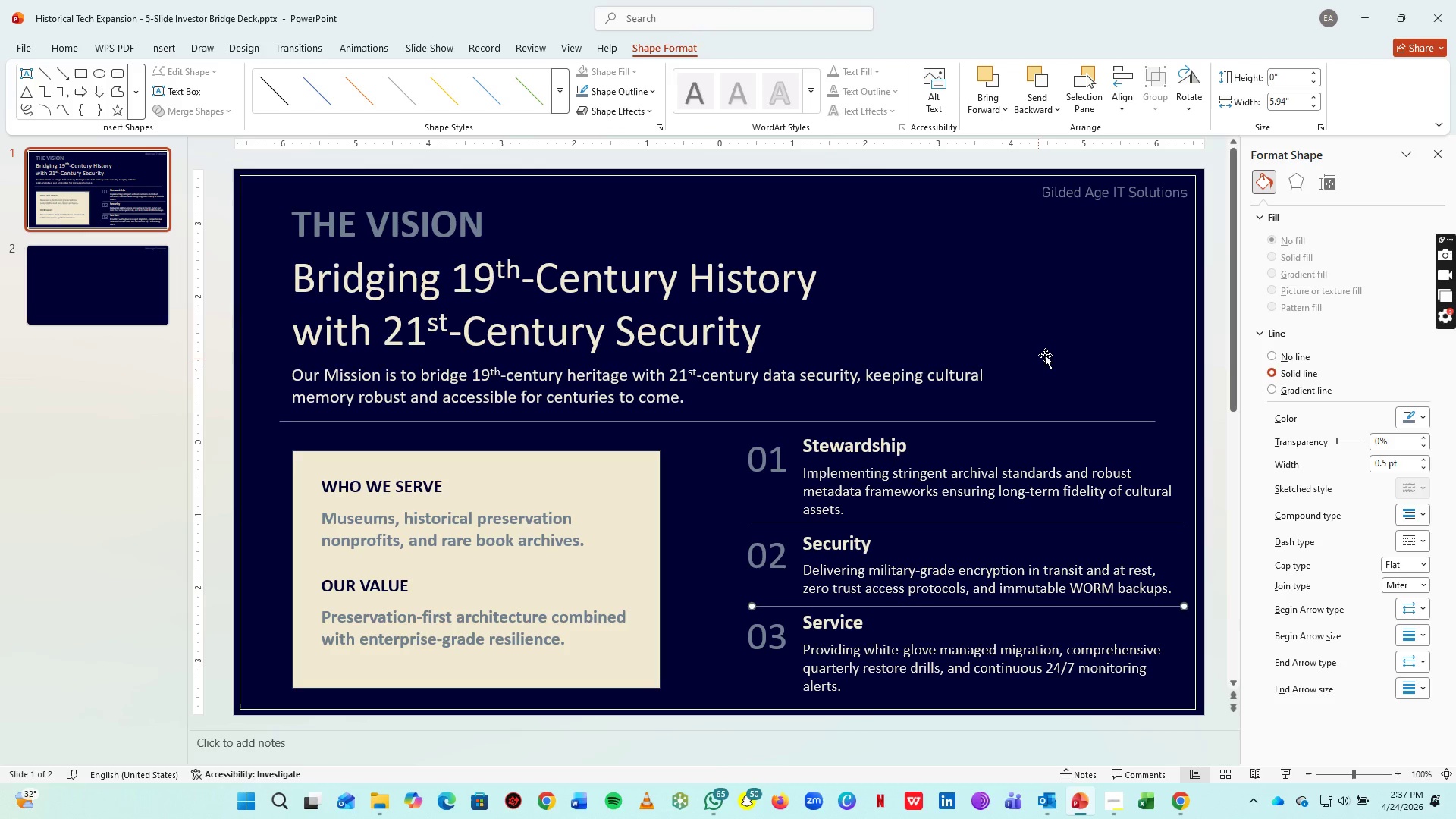 
left_click([1050, 353])
 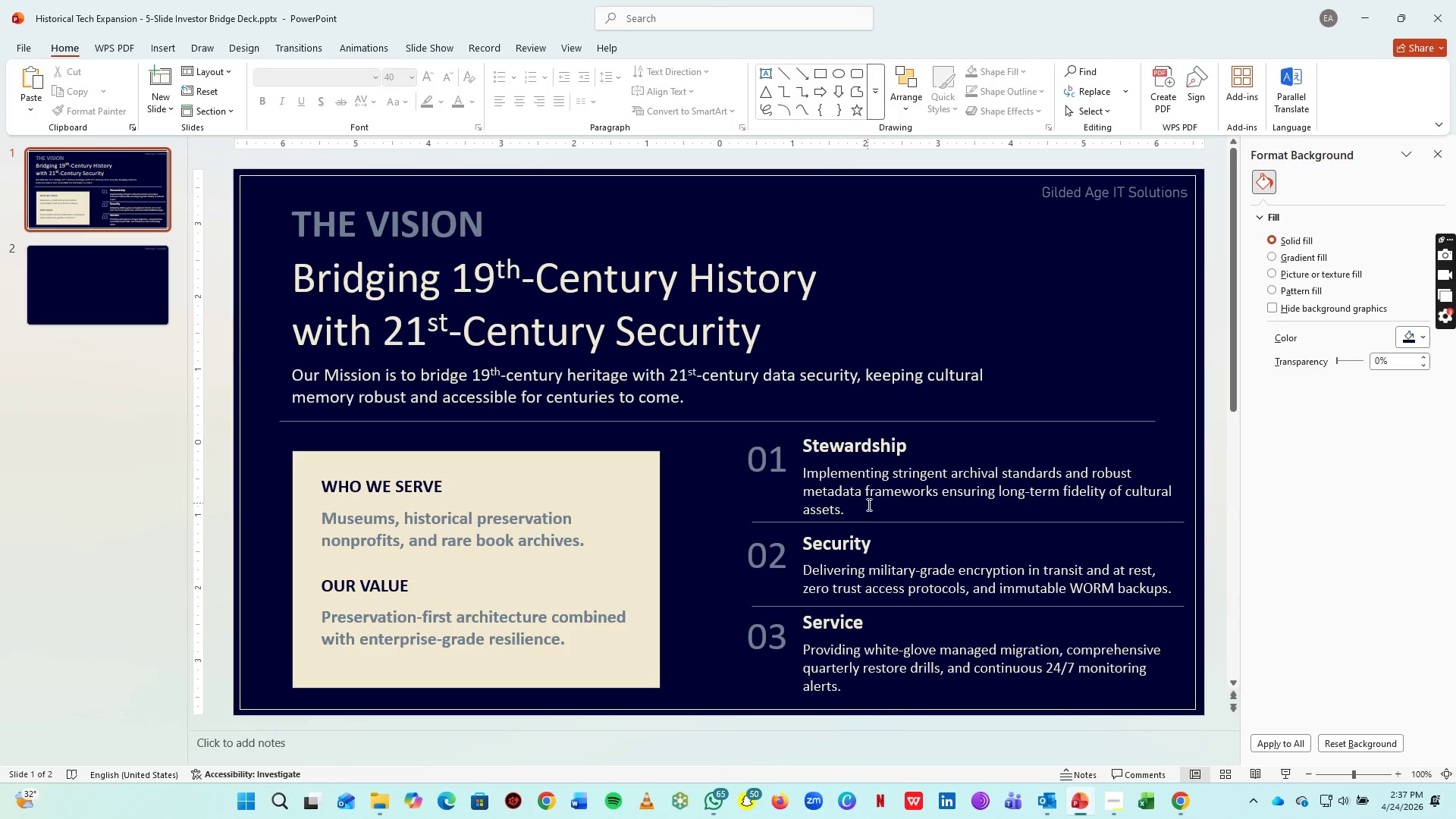 
left_click([869, 522])
 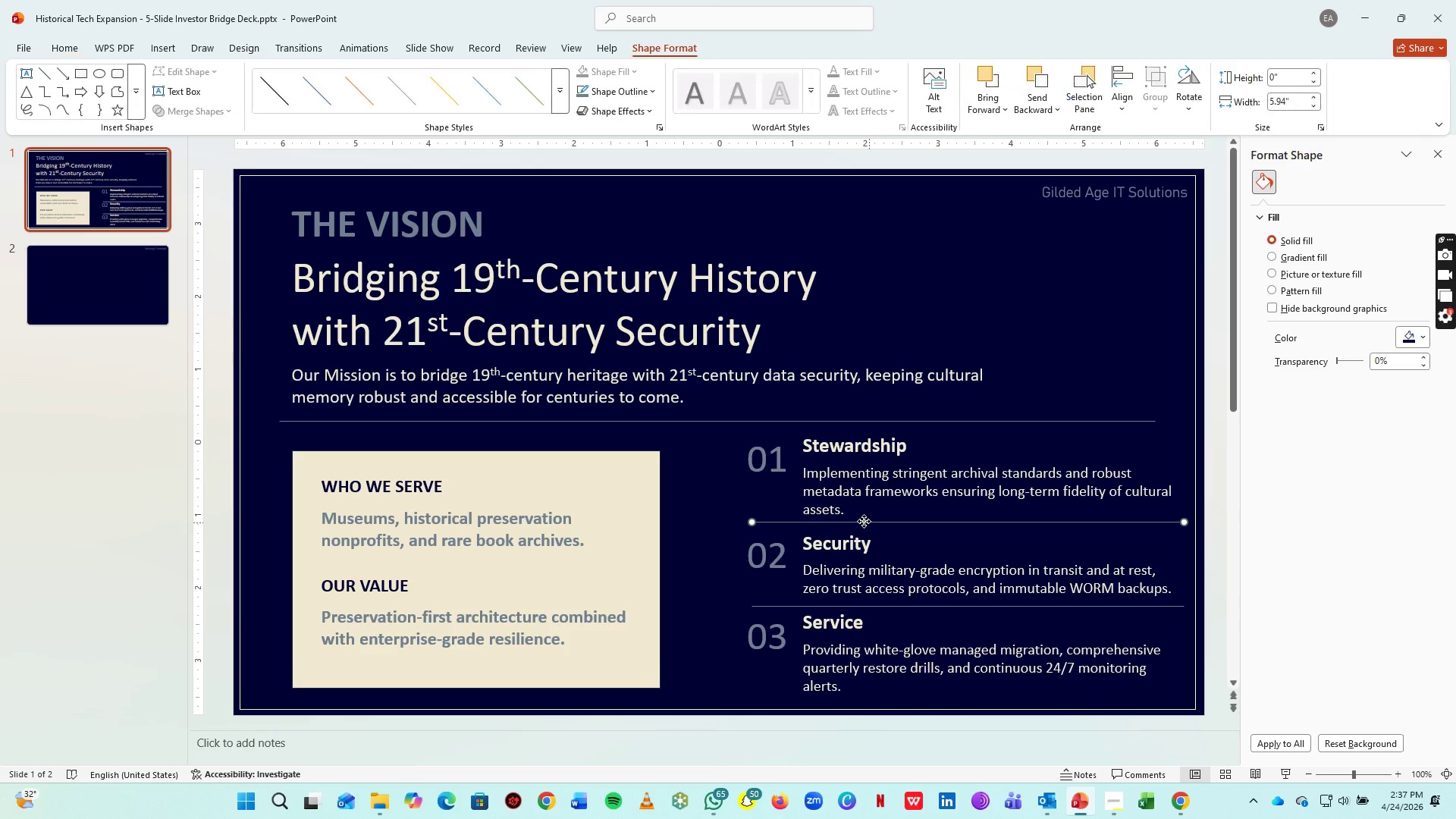 
key(ArrowDown)
 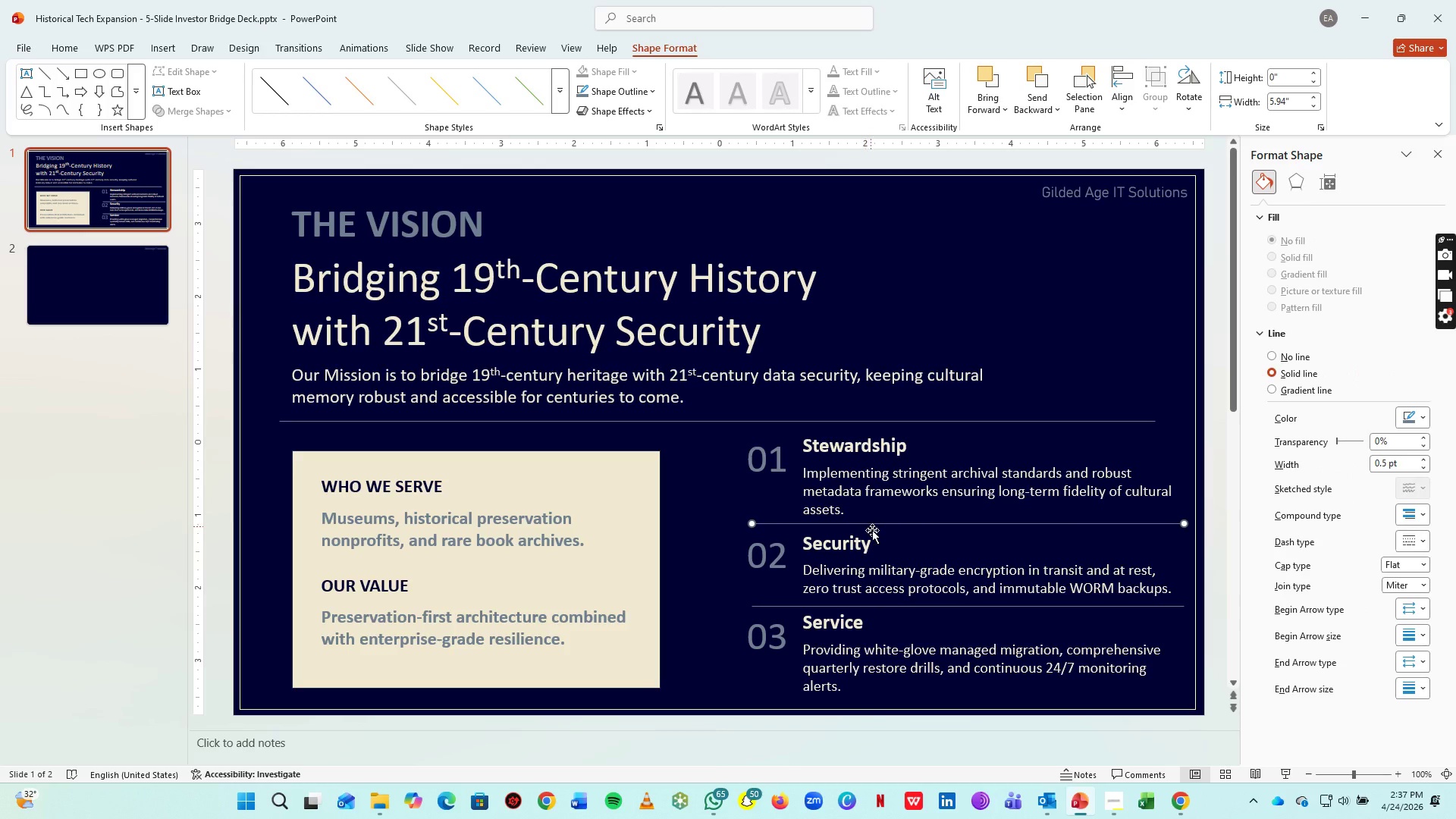 
key(ArrowDown)
 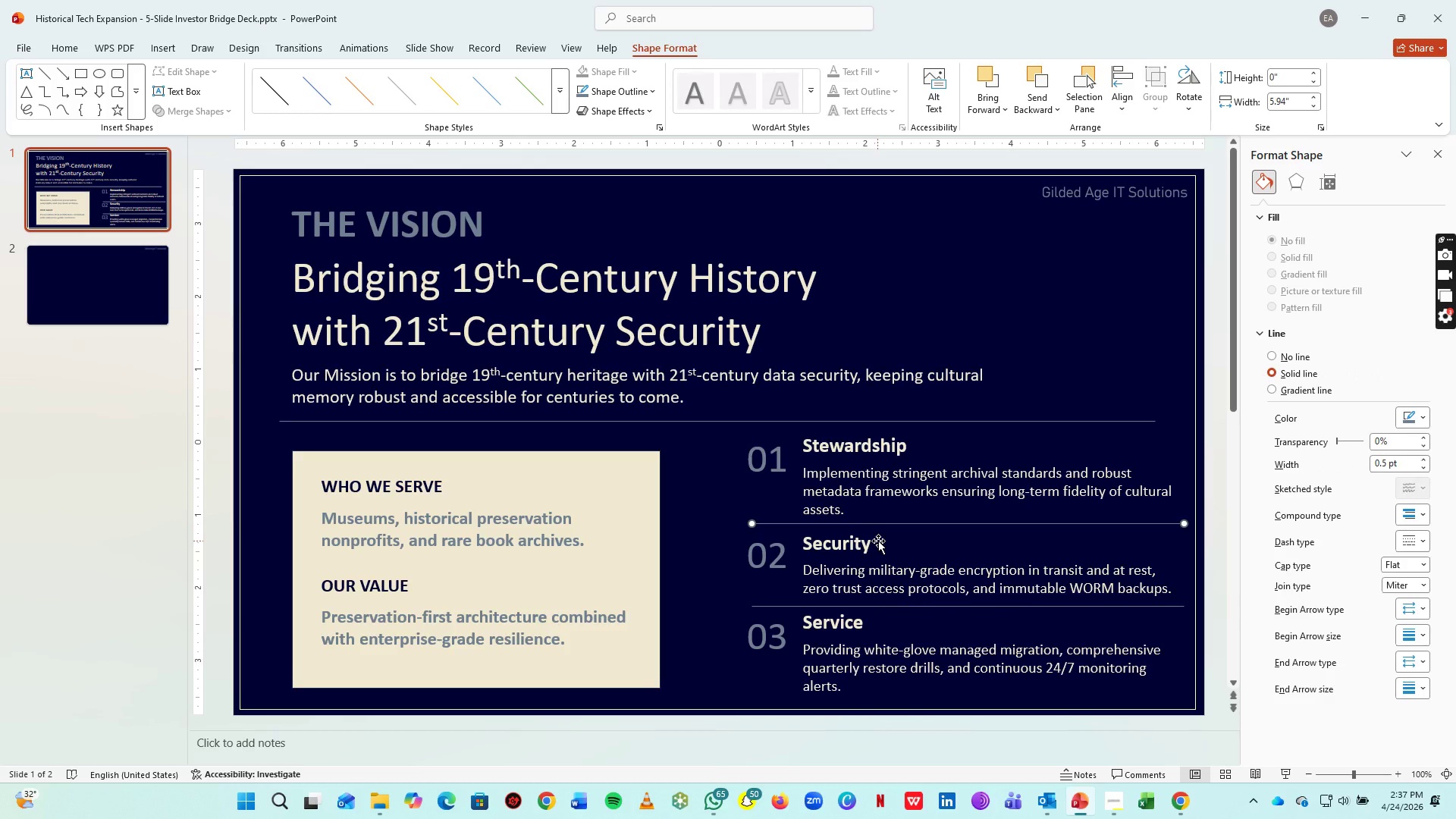 
key(ArrowDown)
 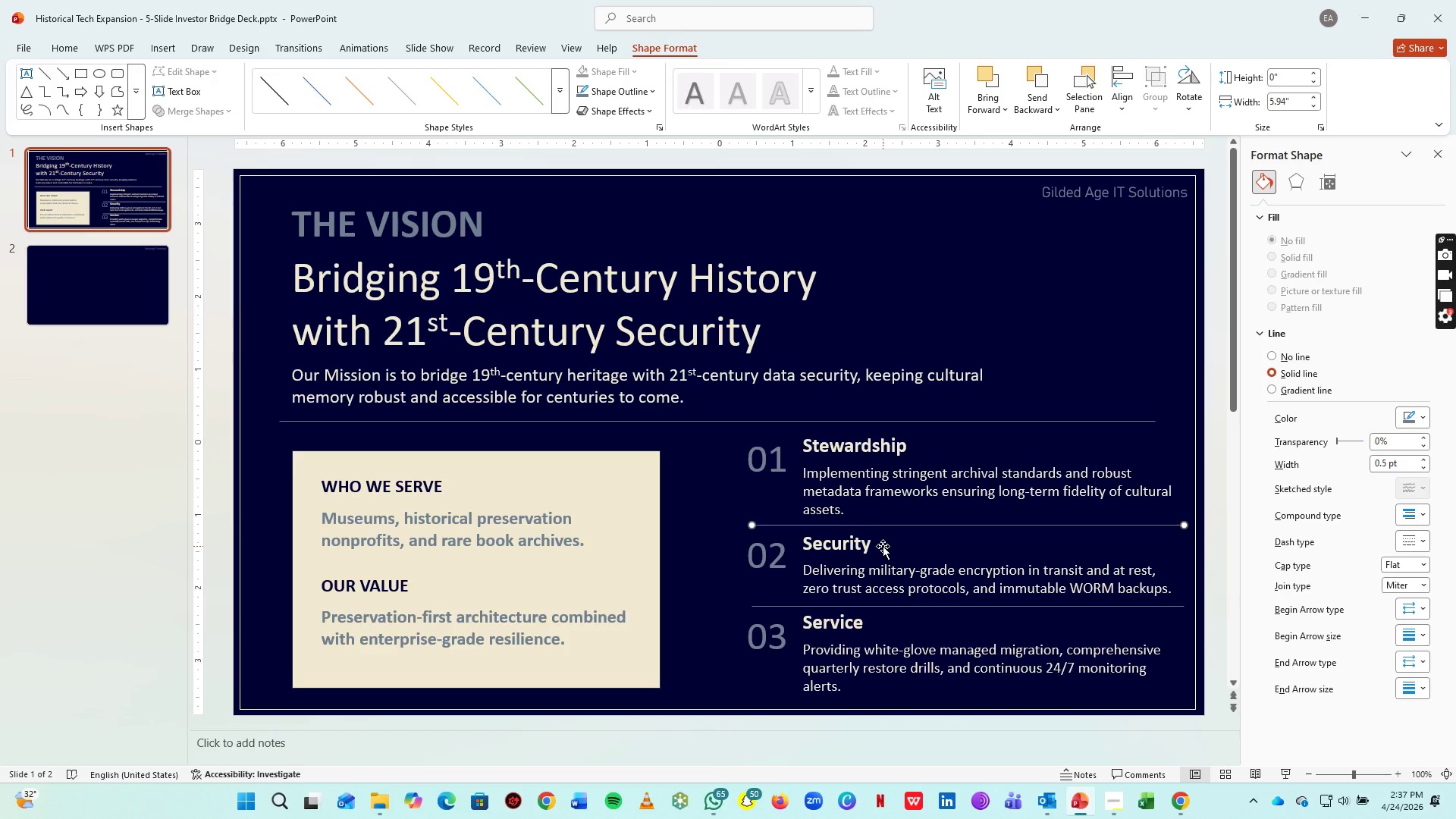 
key(ArrowDown)
 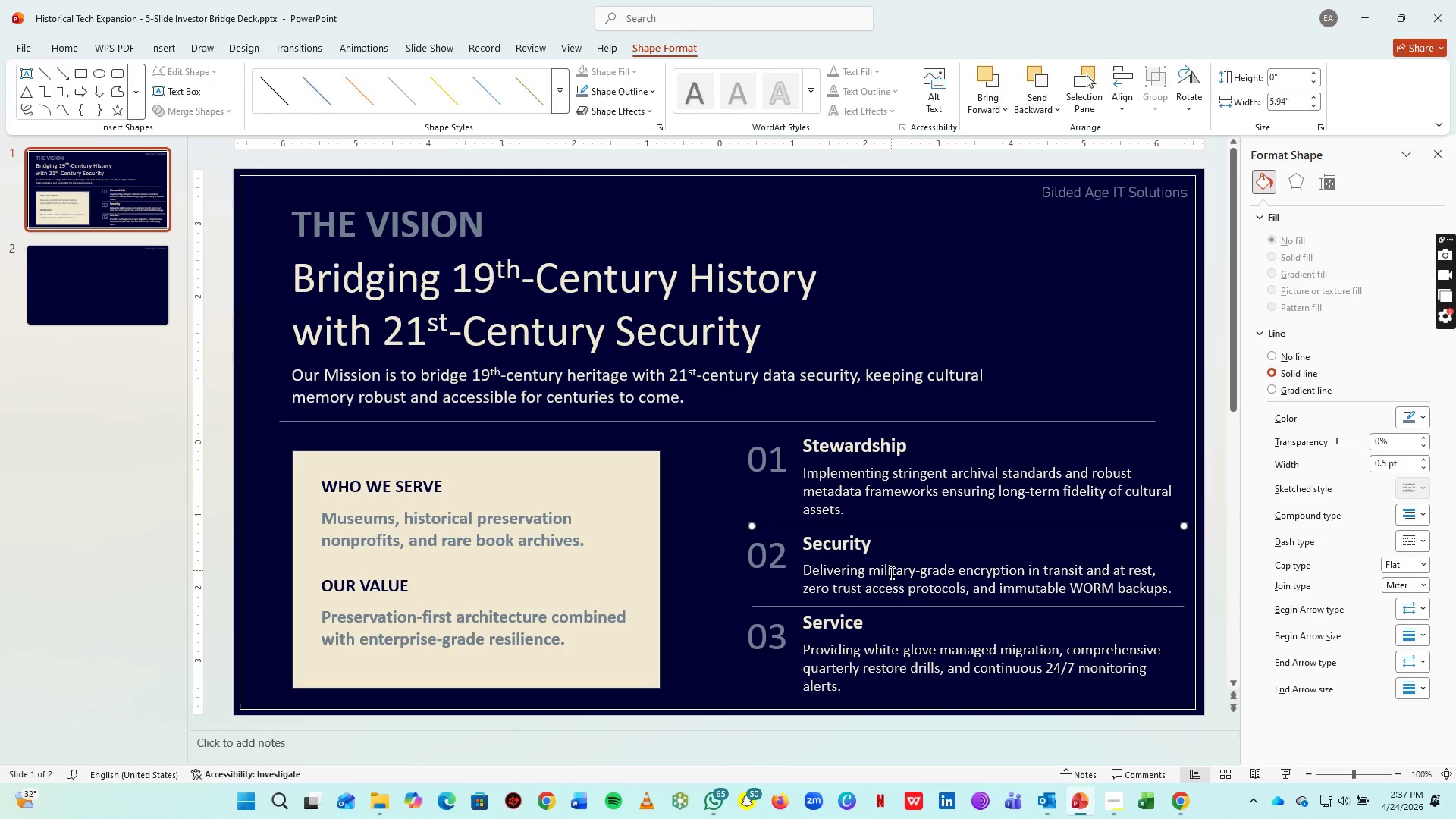 
key(ArrowDown)
 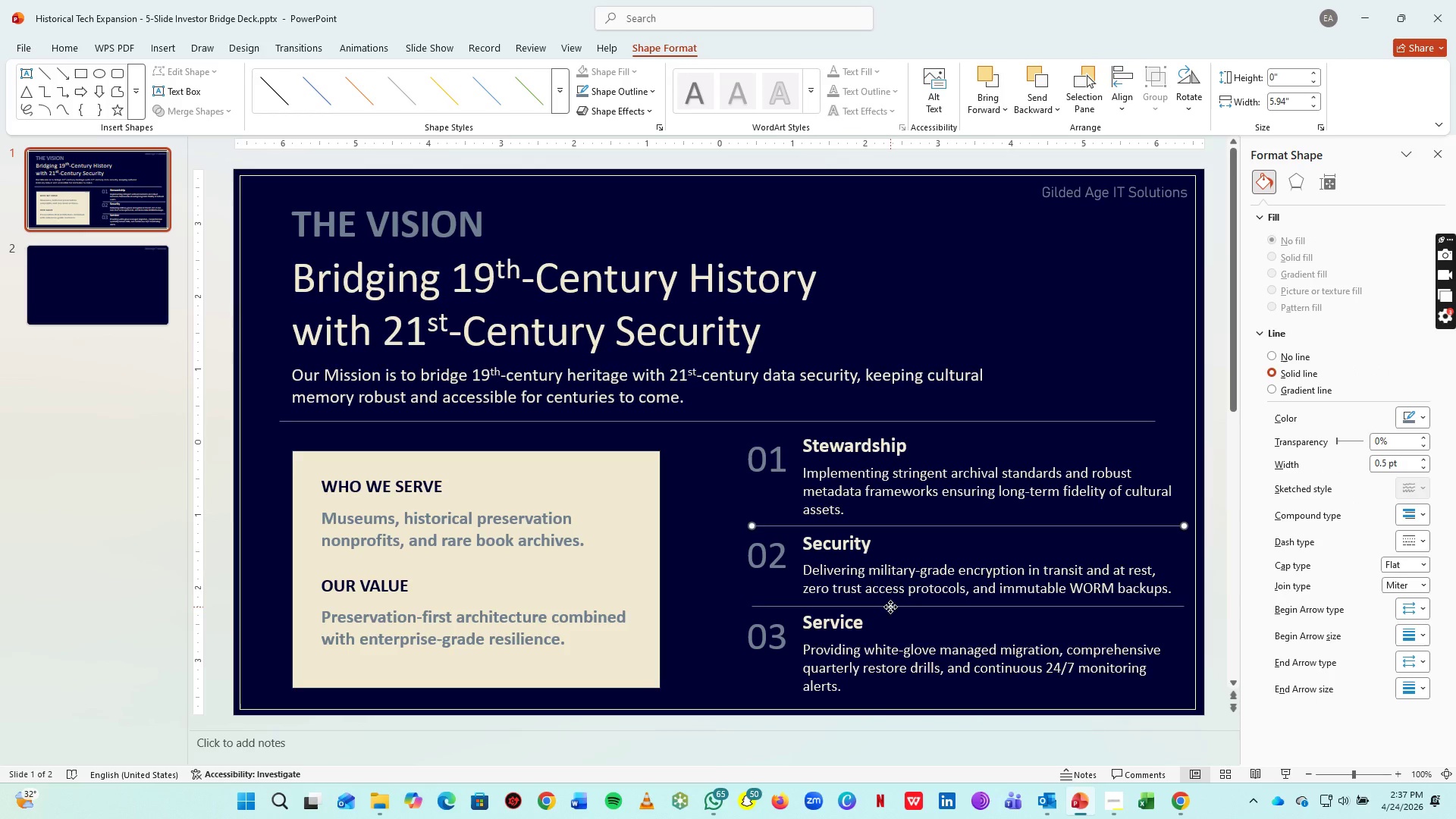 
left_click([890, 607])
 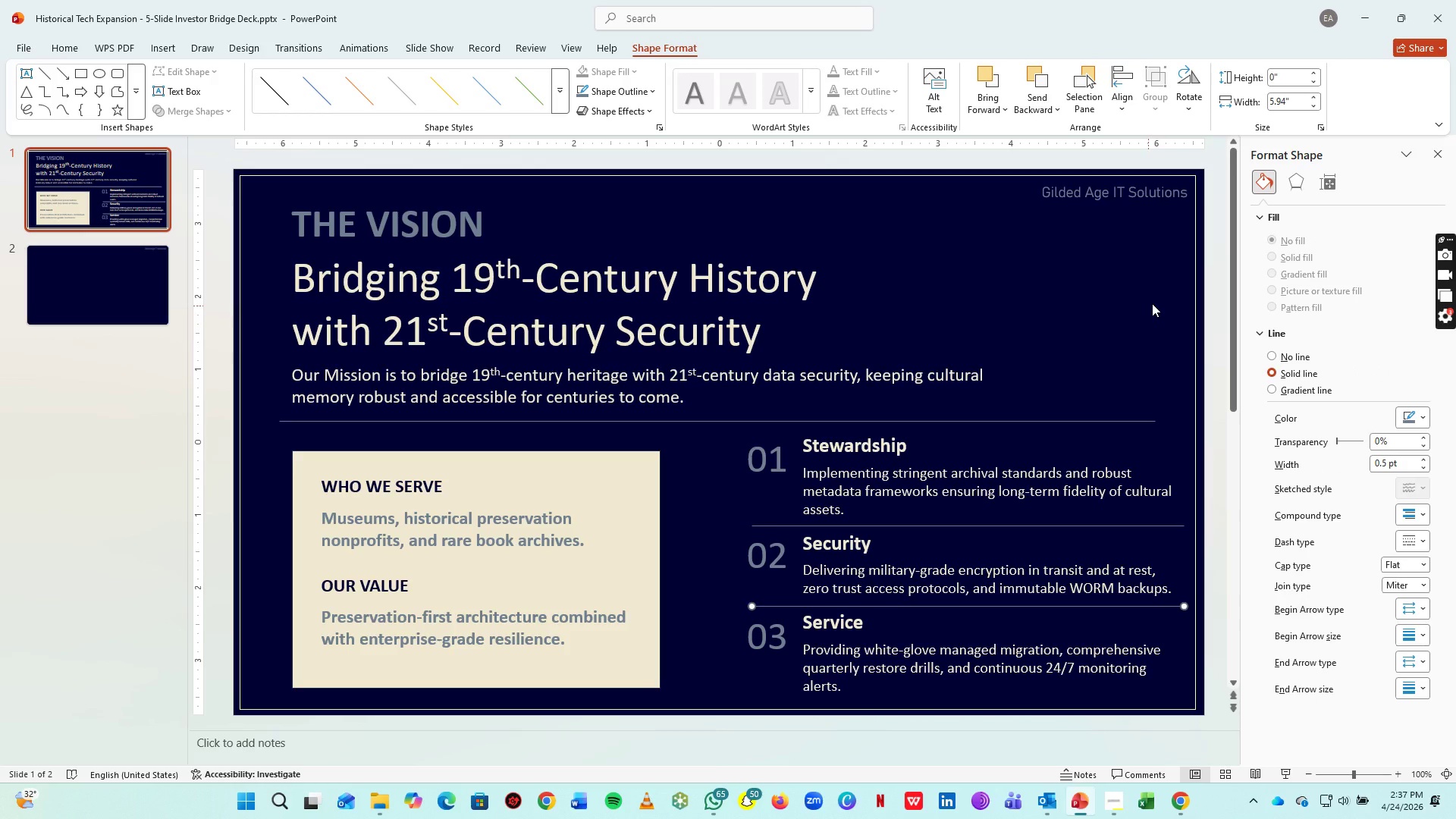 
left_click([1153, 300])
 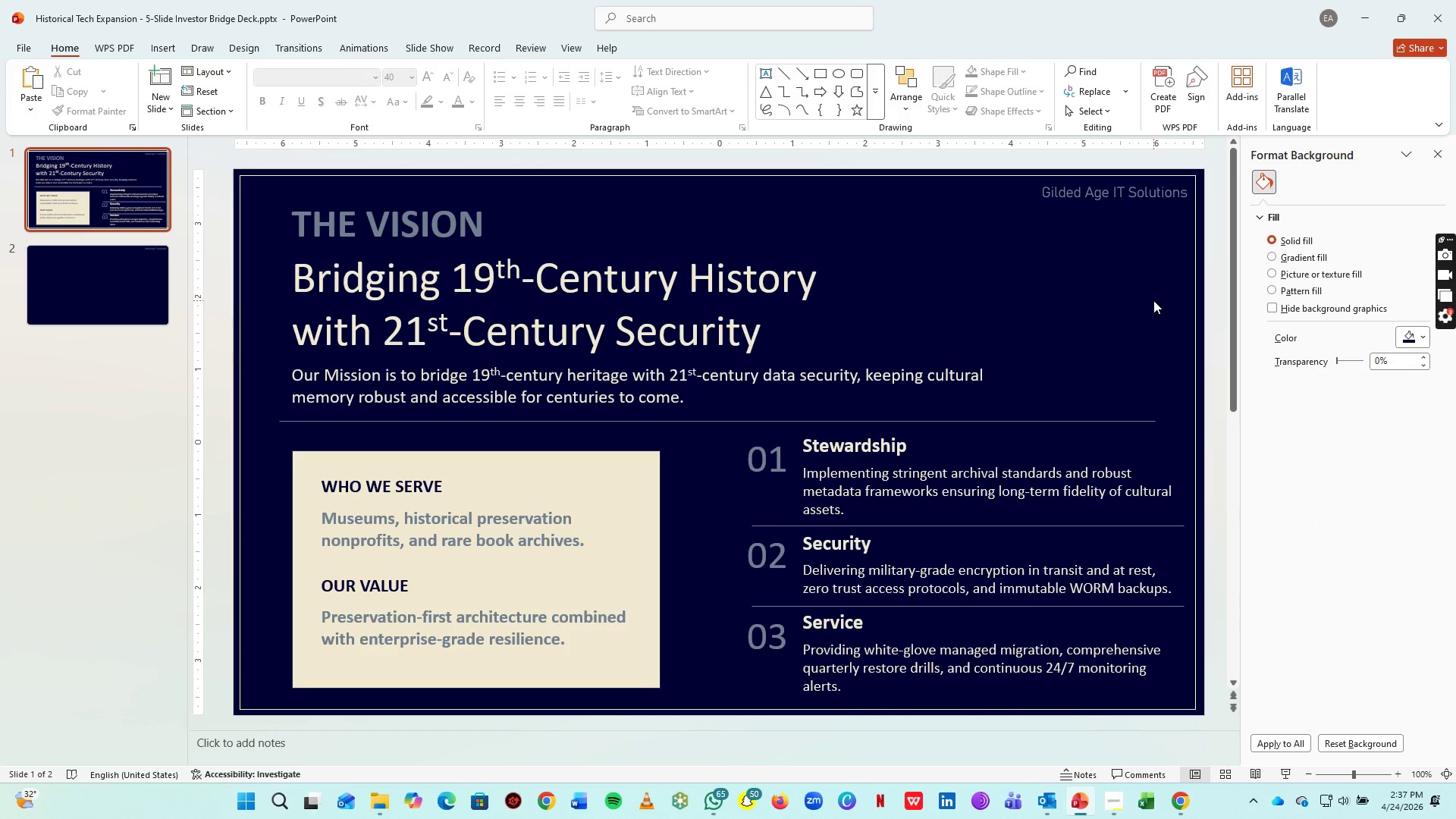 
key(Control+S)
 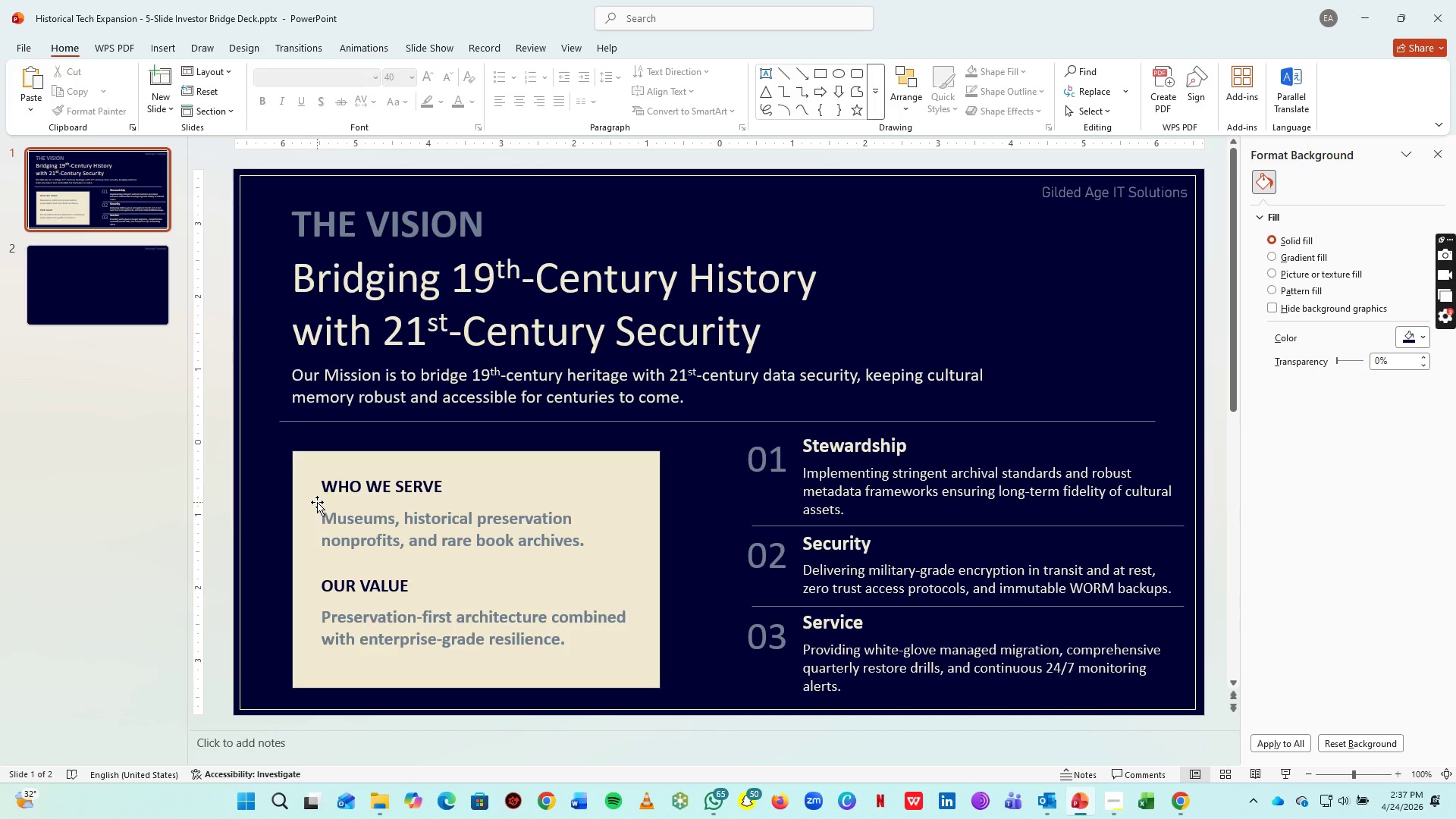 
wait(6.72)
 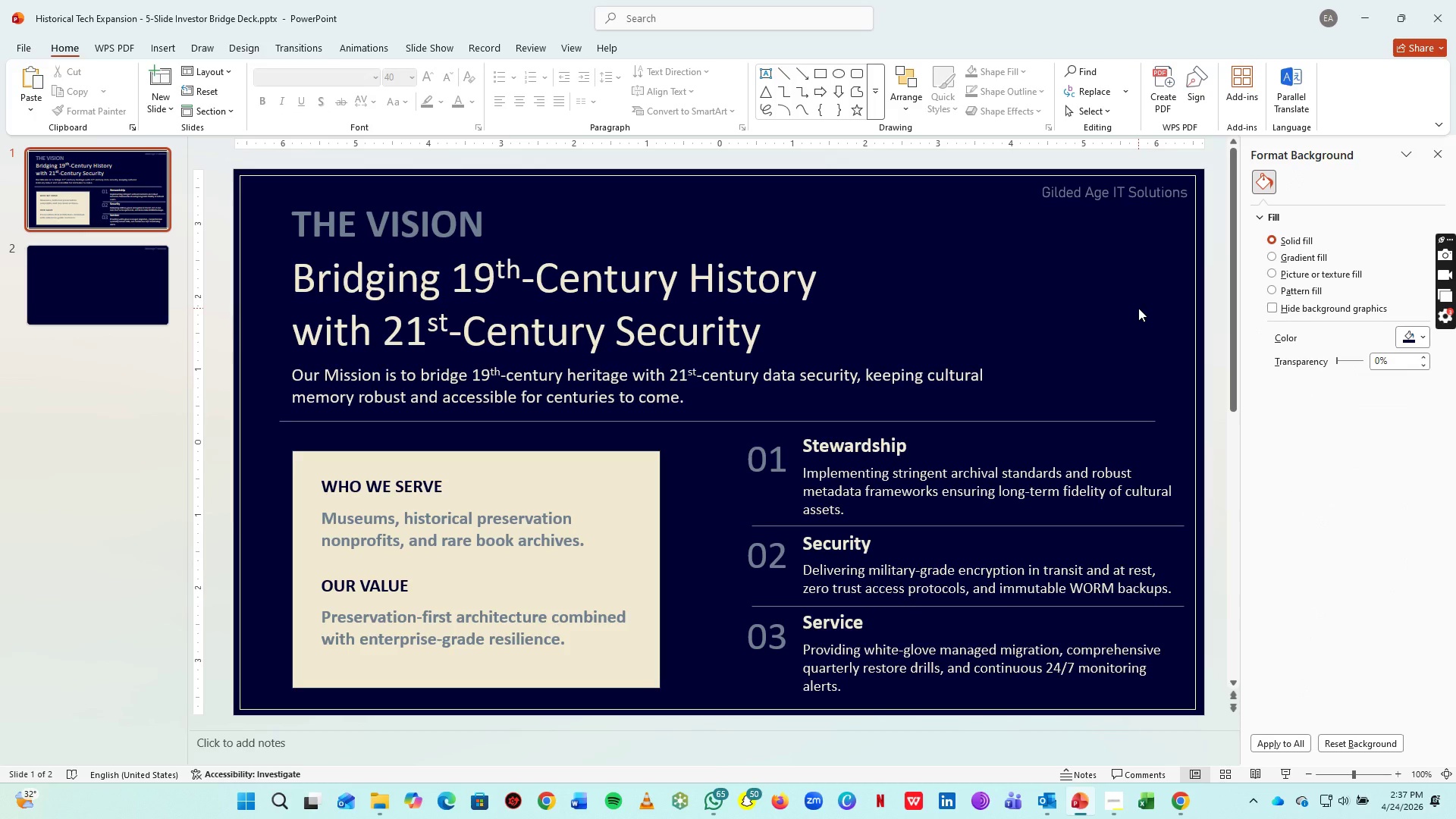 
left_click([506, 626])
 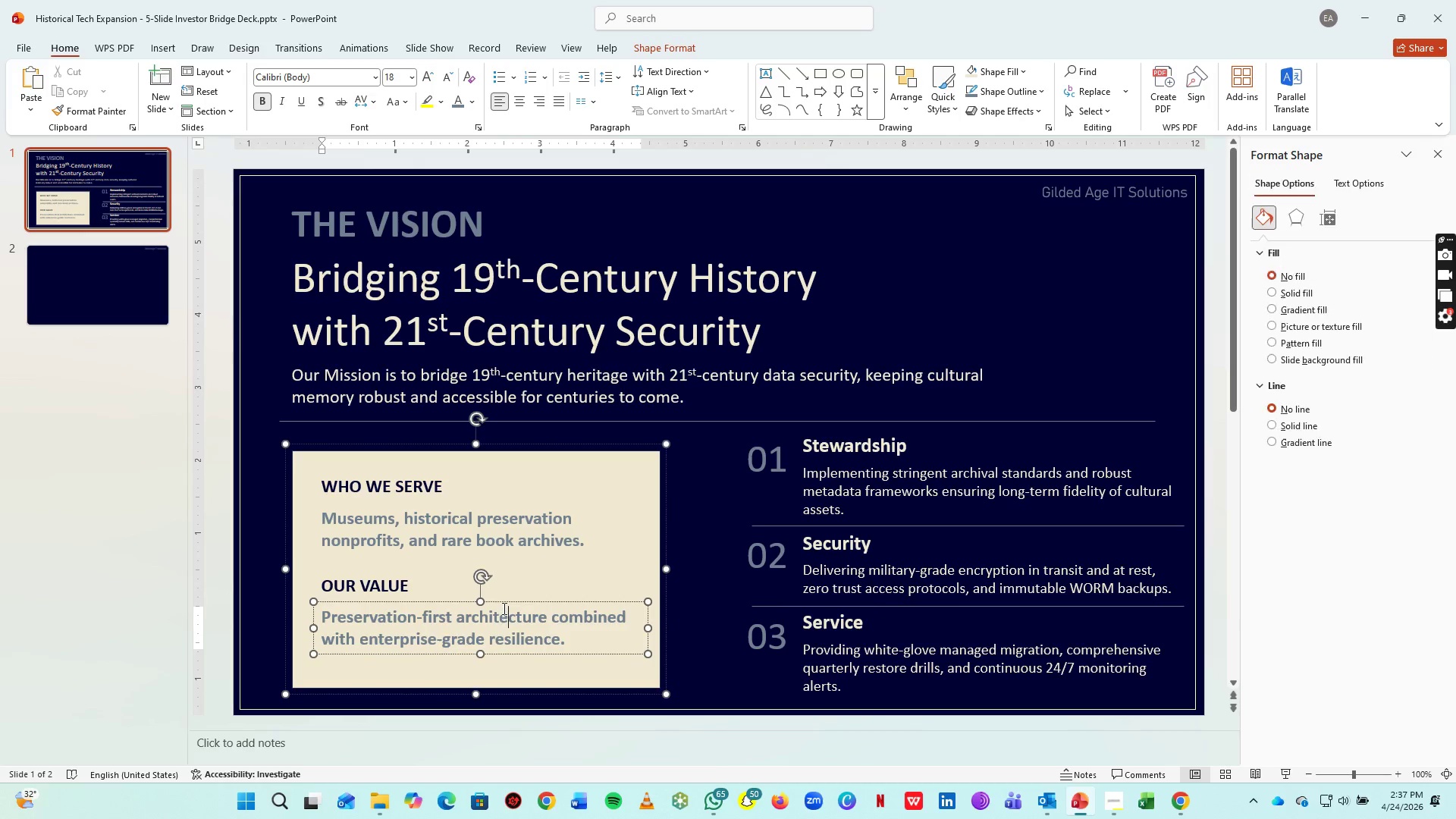 
key(A)
 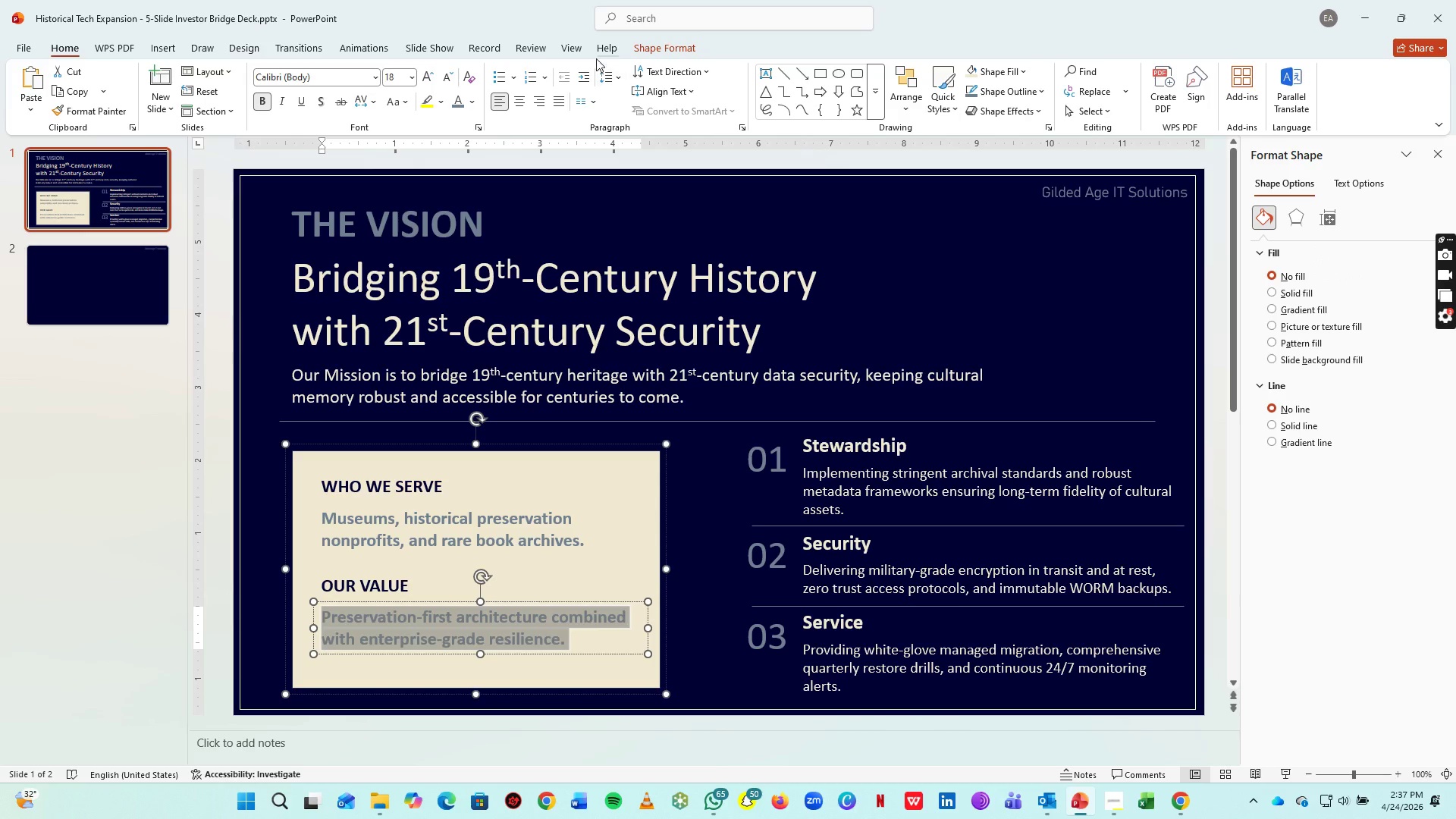 
left_click_drag(start_coordinate=[605, 69], to_coordinate=[644, 117])
 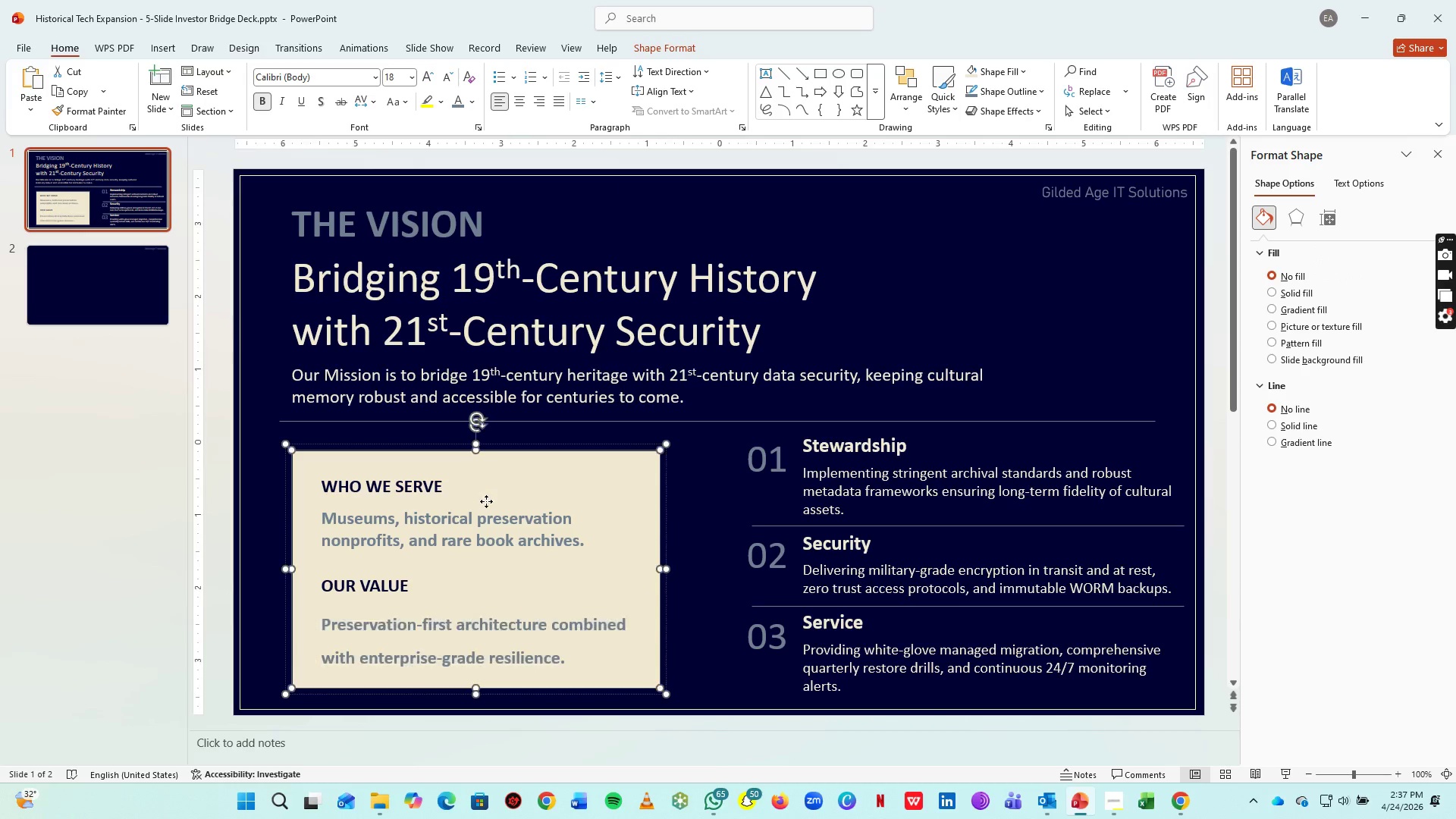 
left_click([644, 117])
 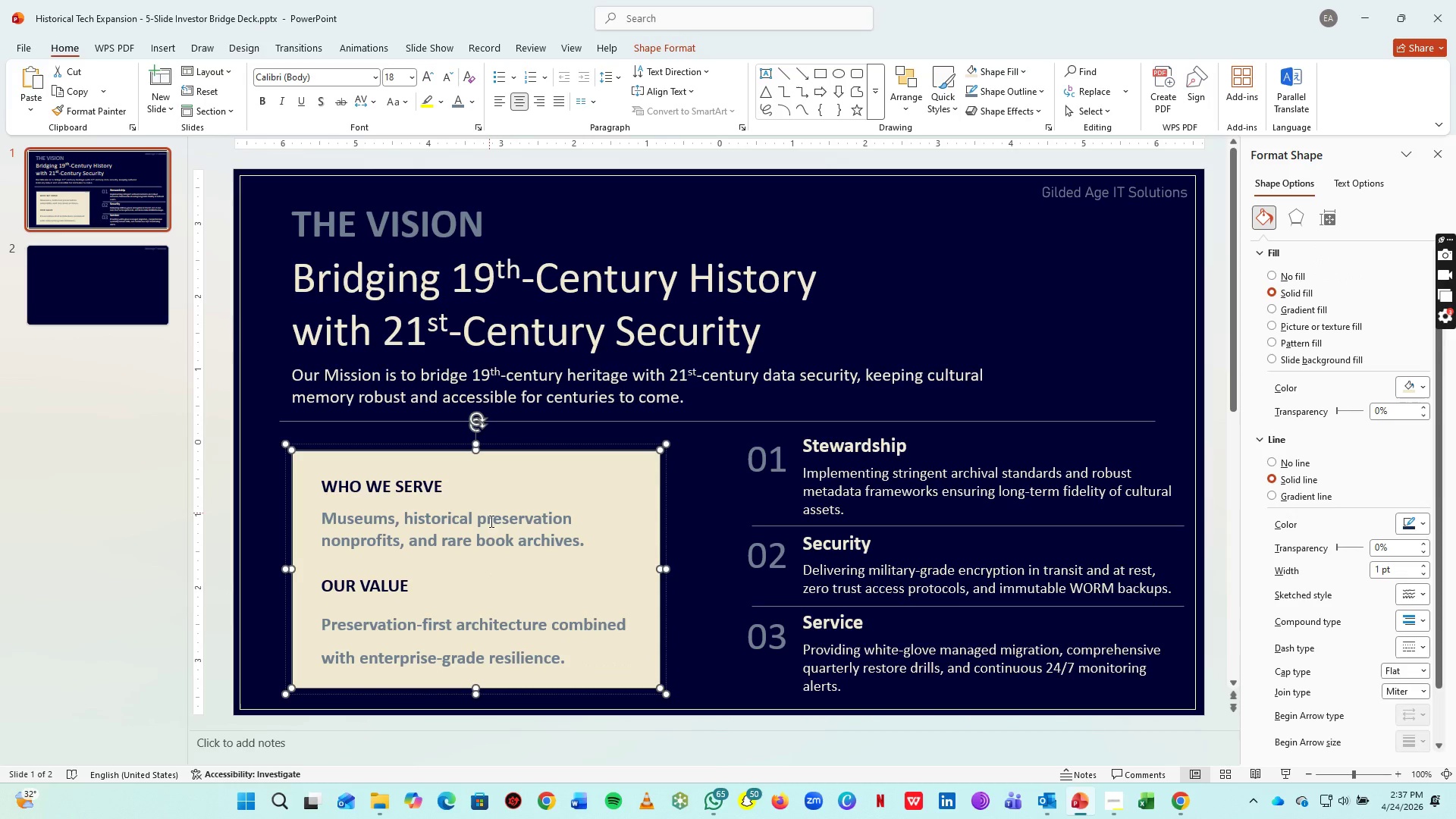 
double_click([490, 523])
 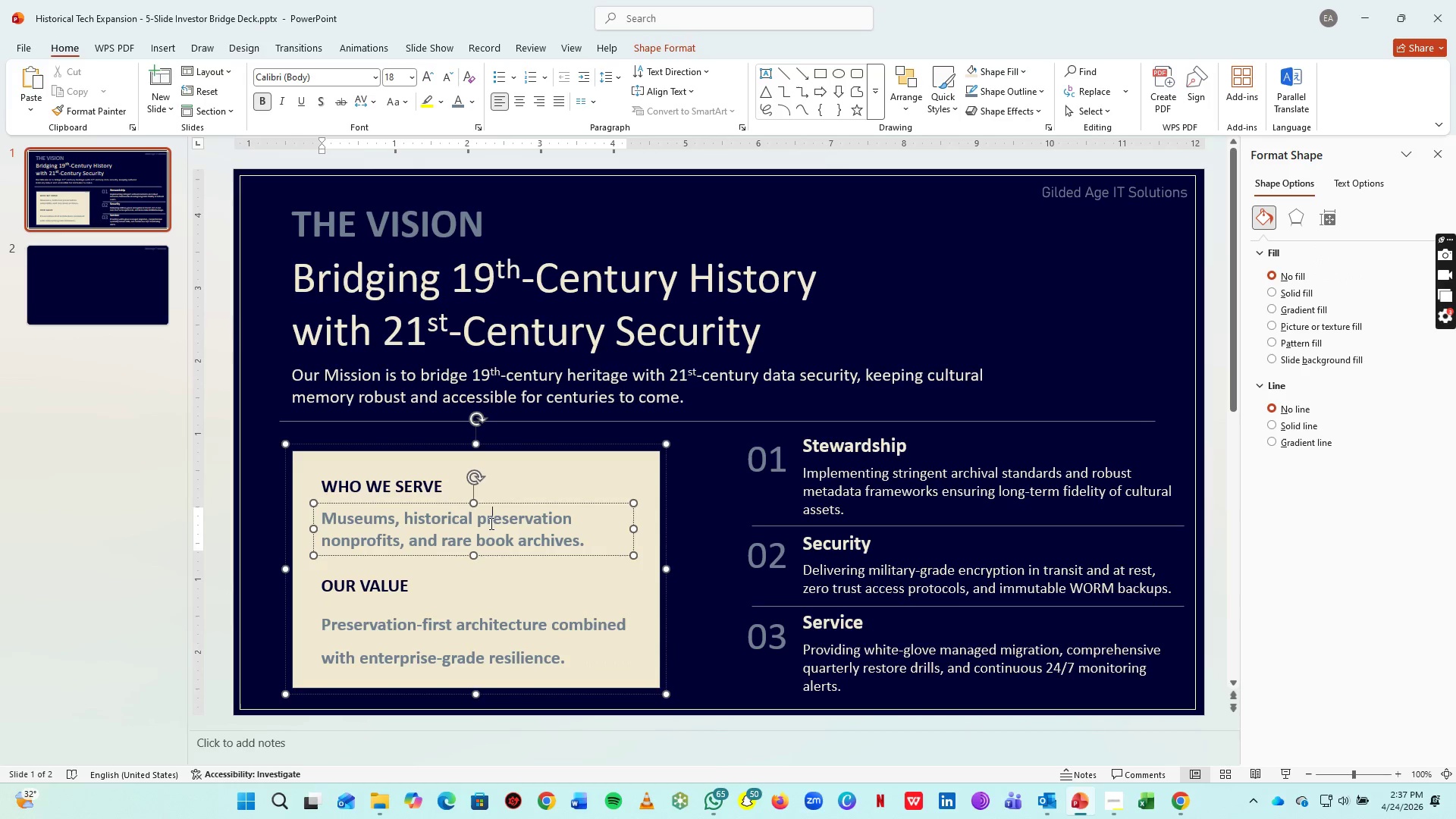 
key(Control+A)
 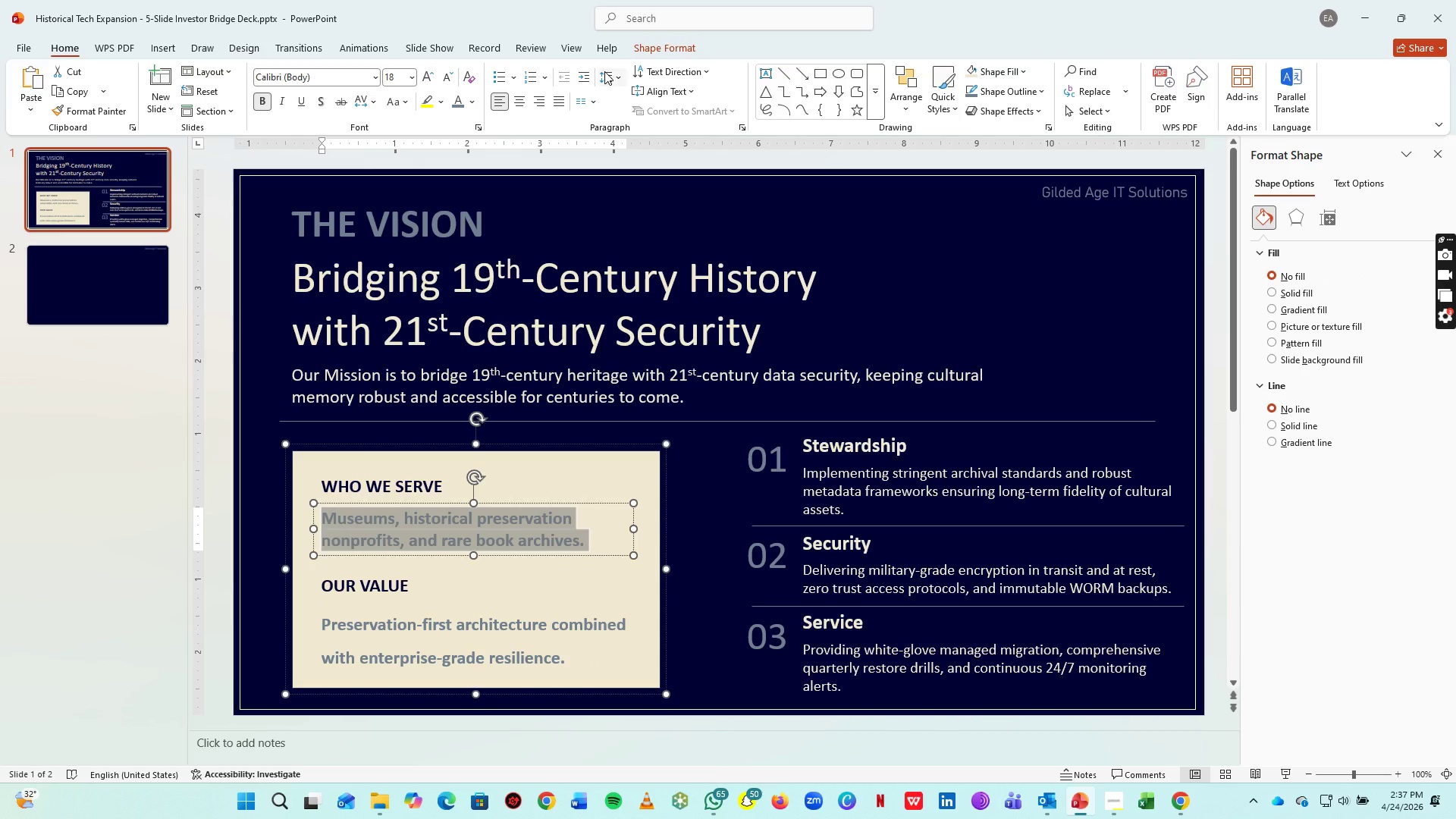 
left_click([609, 80])
 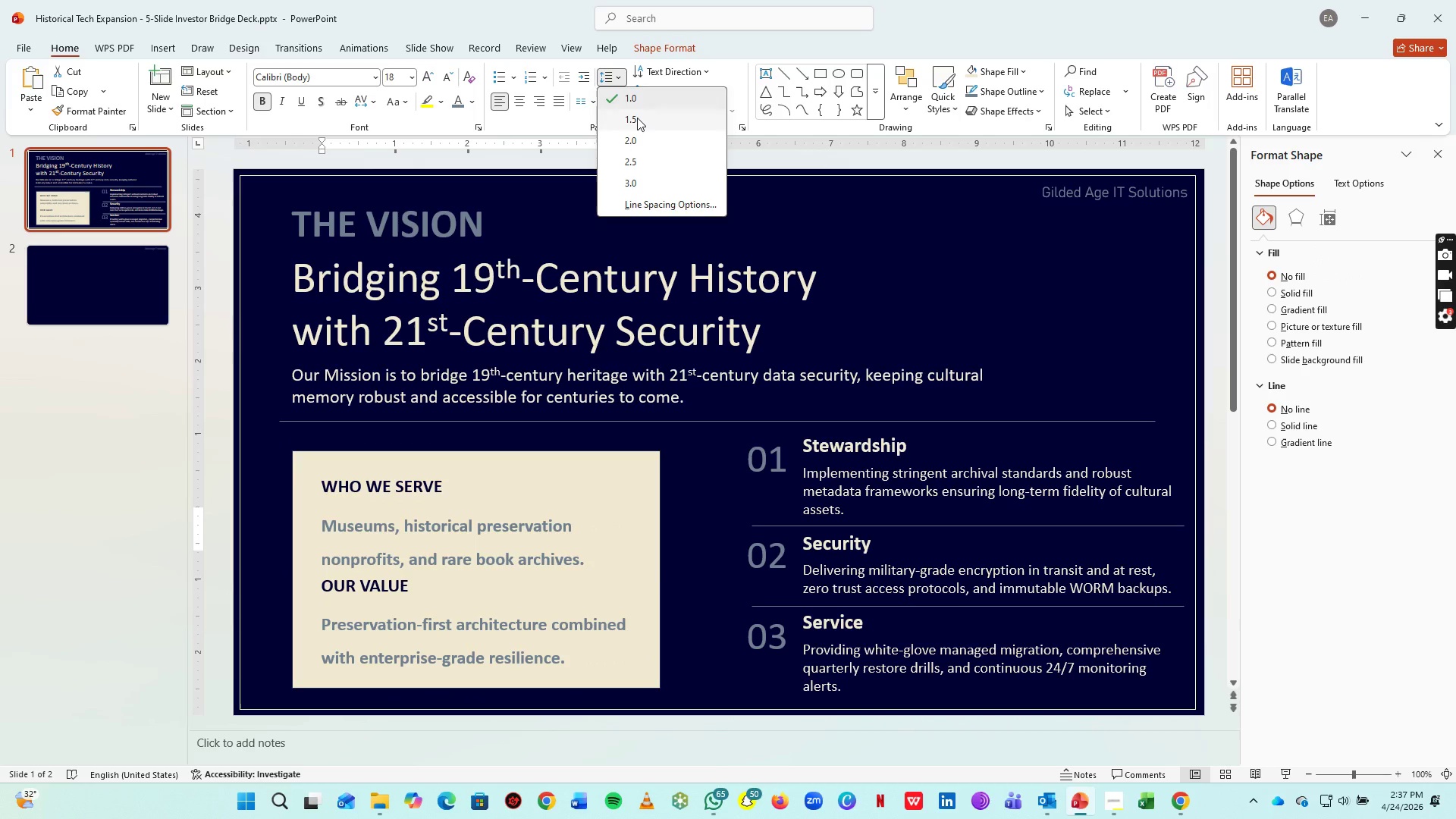 
left_click([637, 118])
 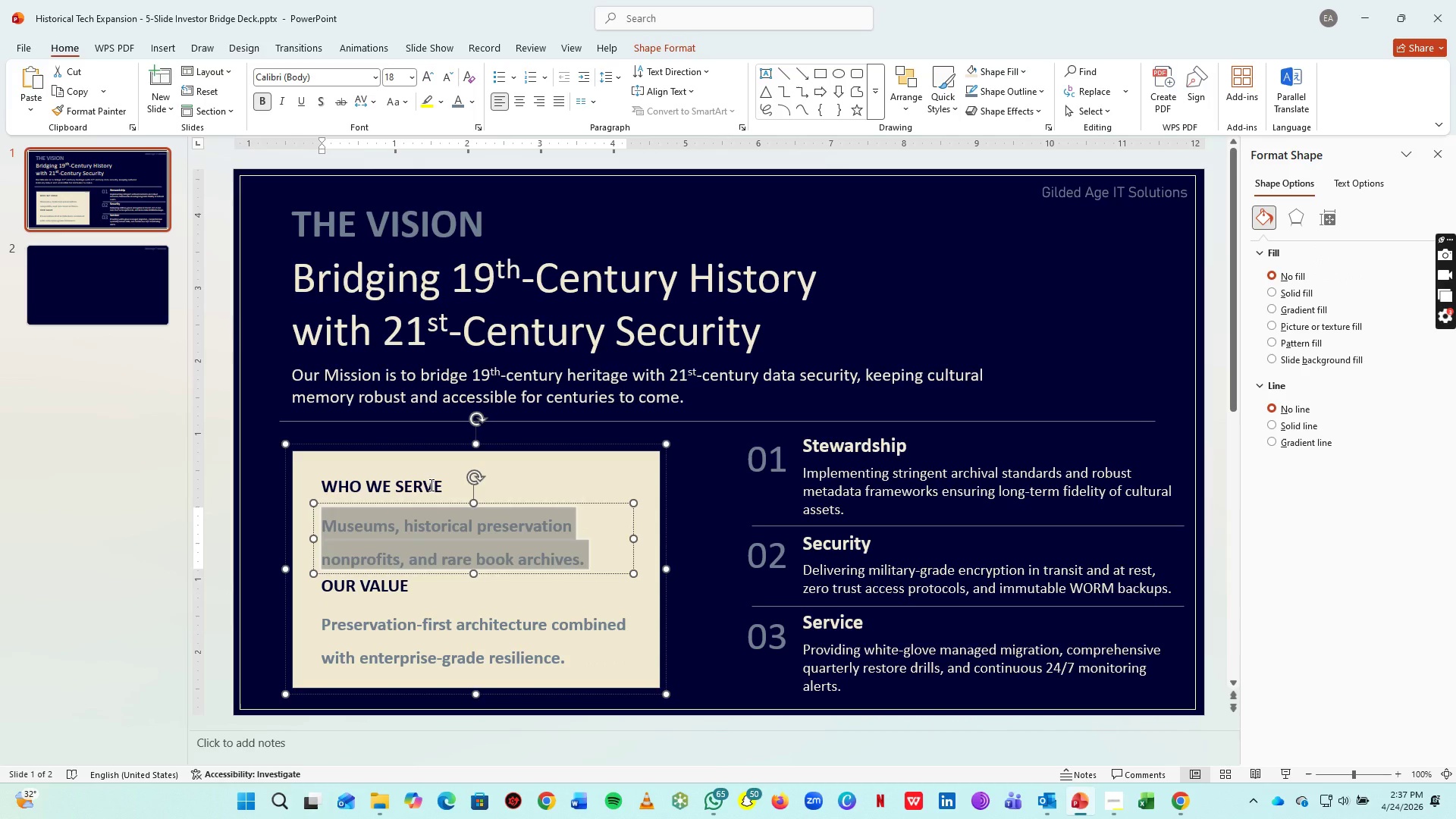 
left_click([424, 482])
 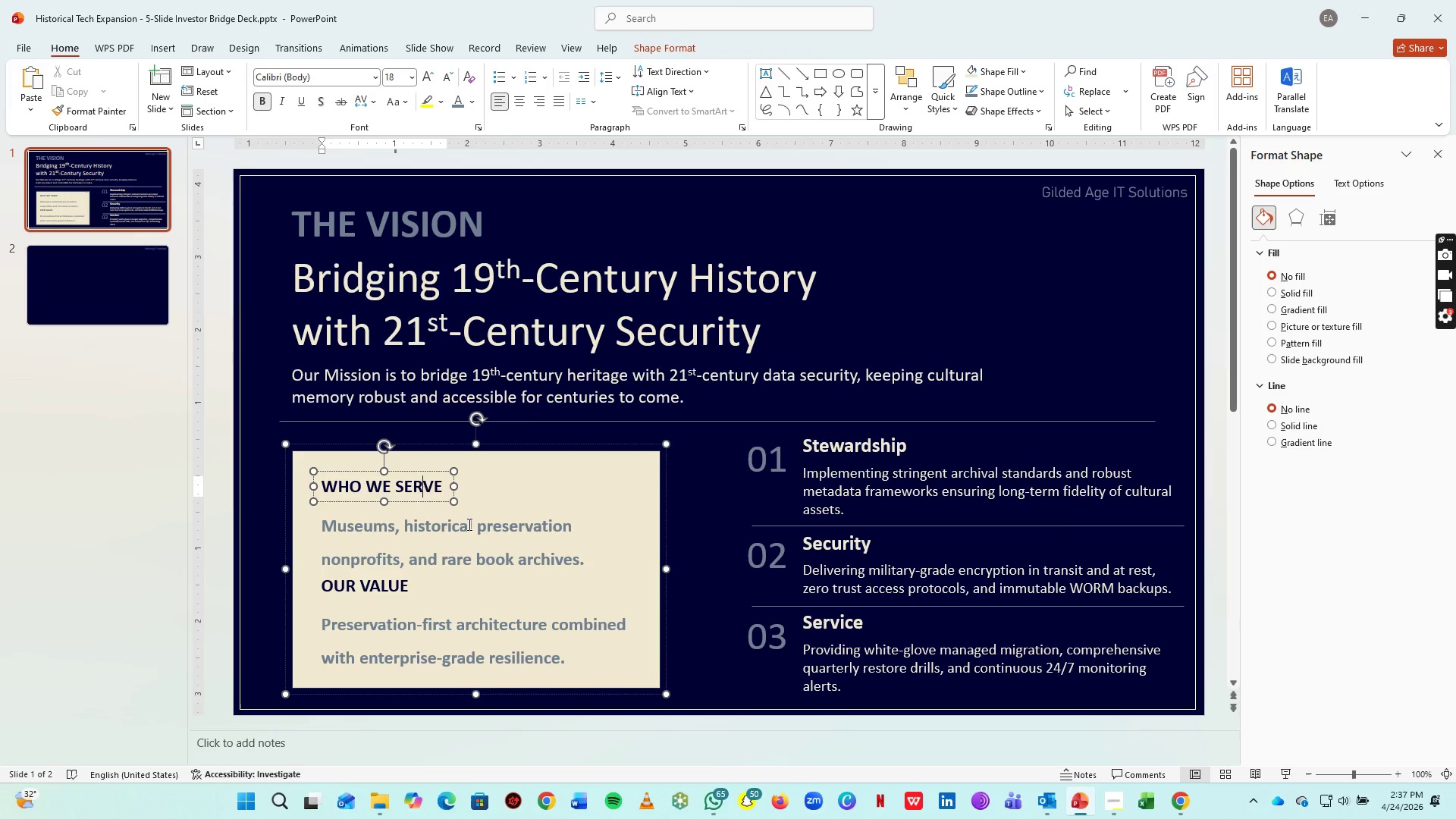 
left_click([468, 524])
 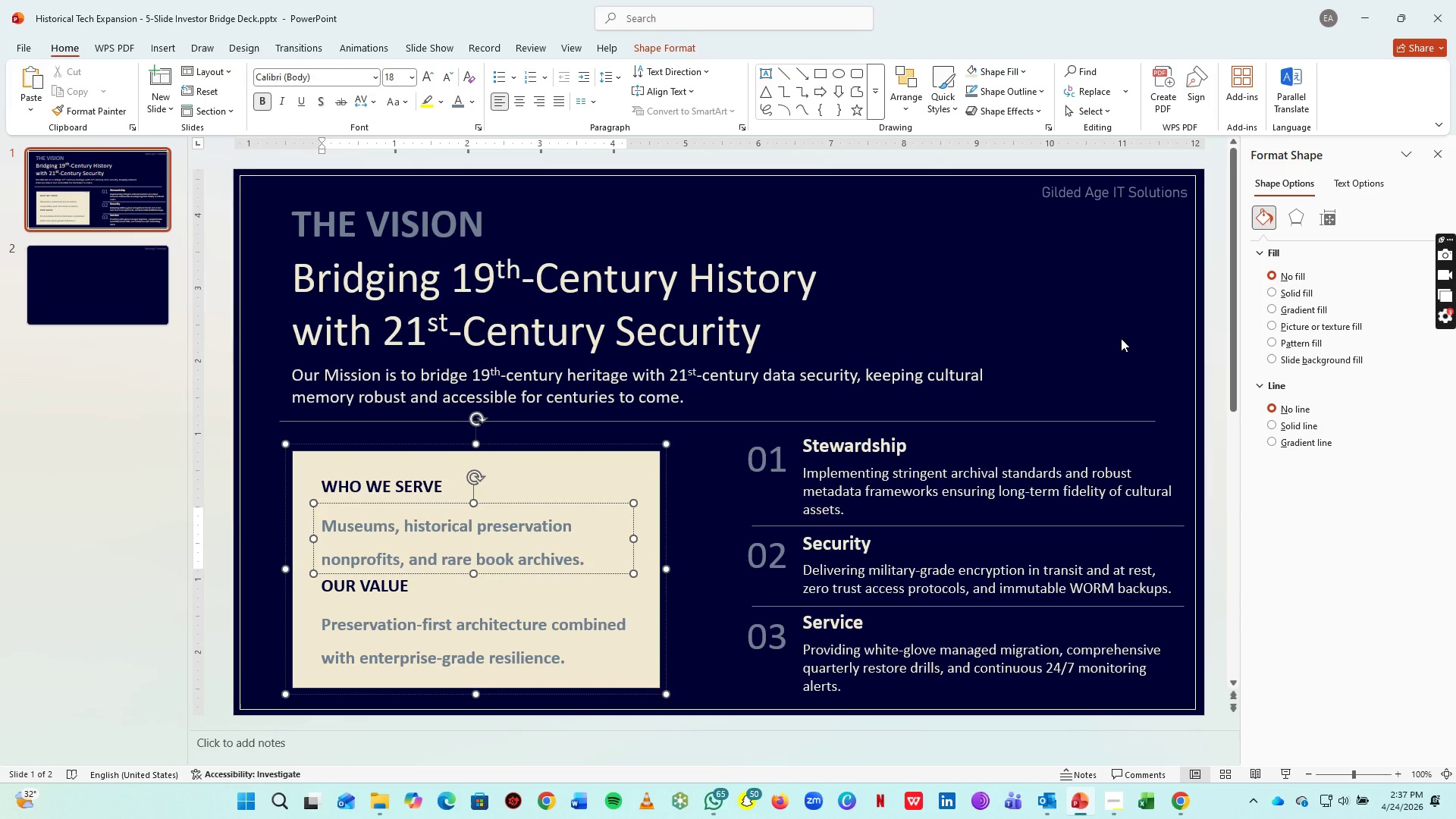 
left_click([1188, 333])
 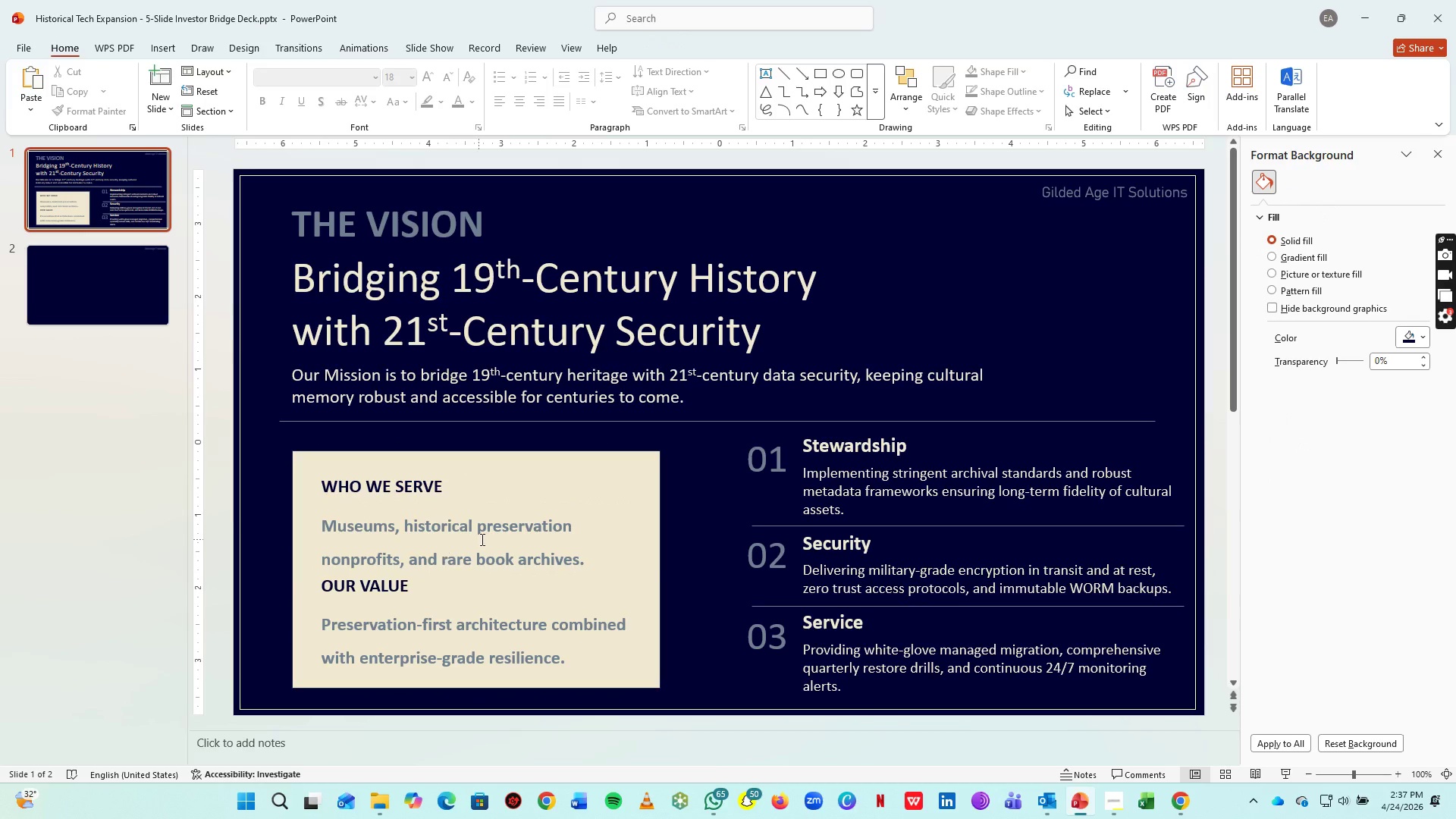 
left_click([481, 539])
 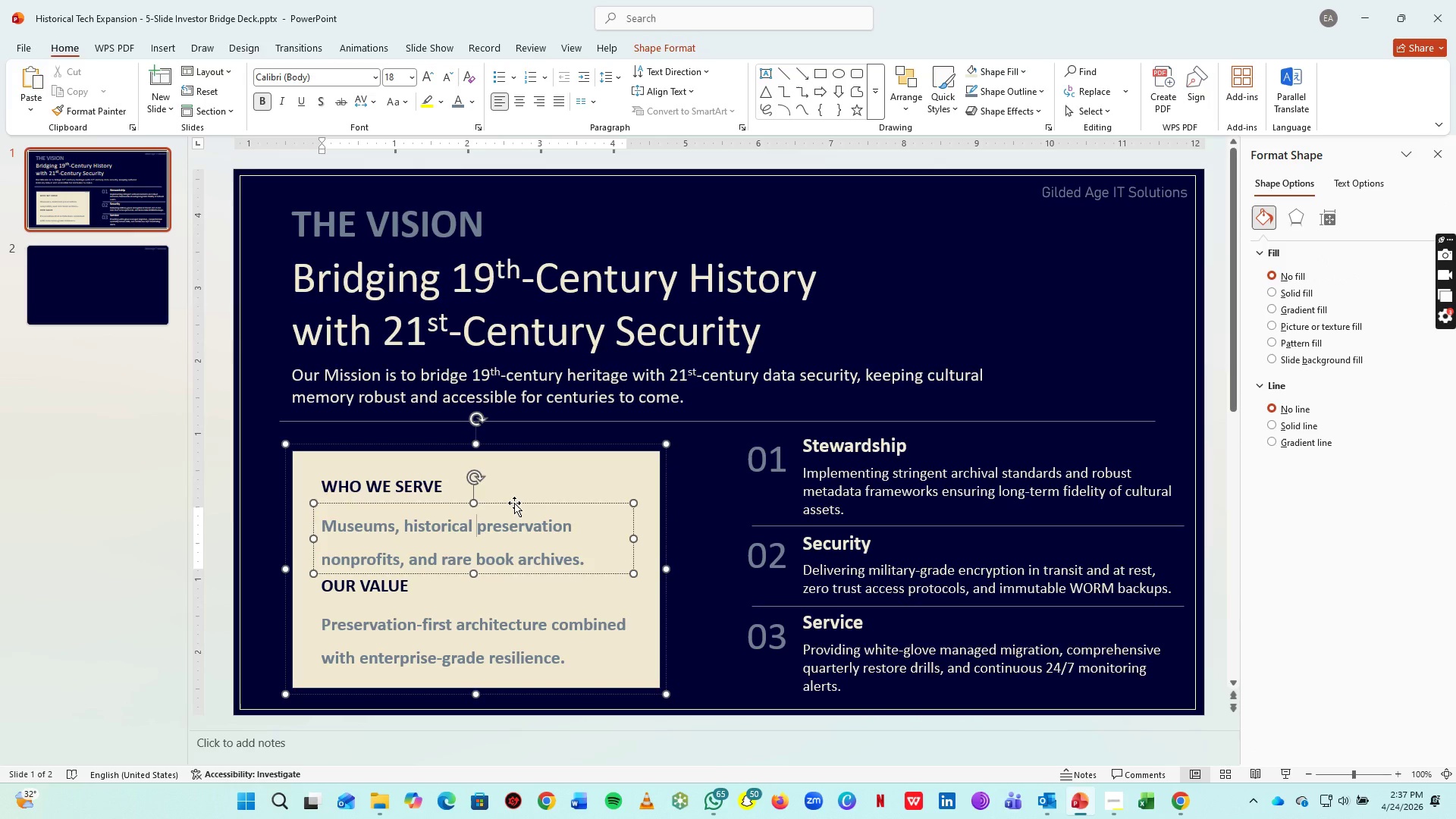 
left_click([514, 502])
 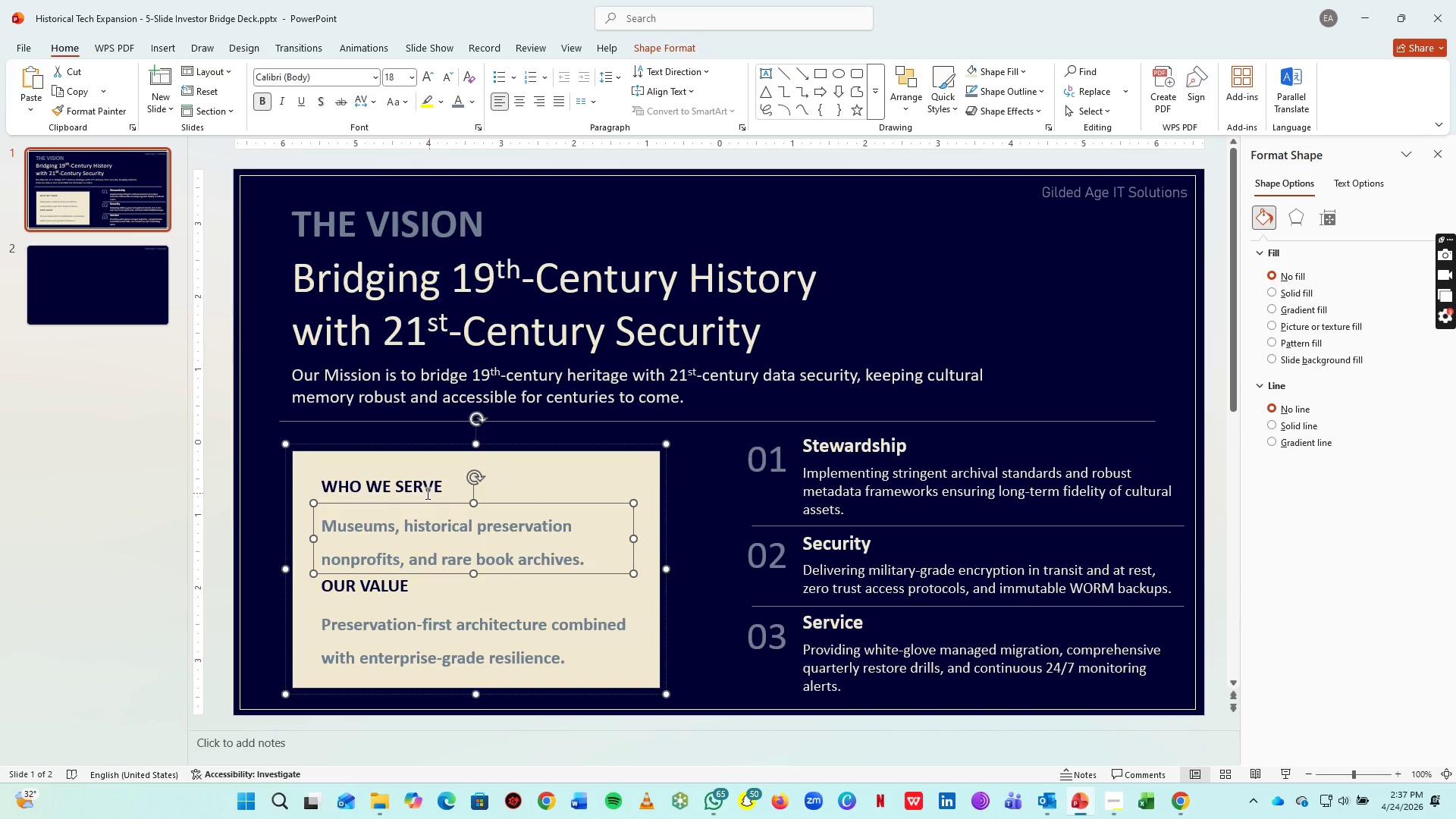 
hold_key(key=ShiftLeft, duration=0.77)
left_click([407, 482])
 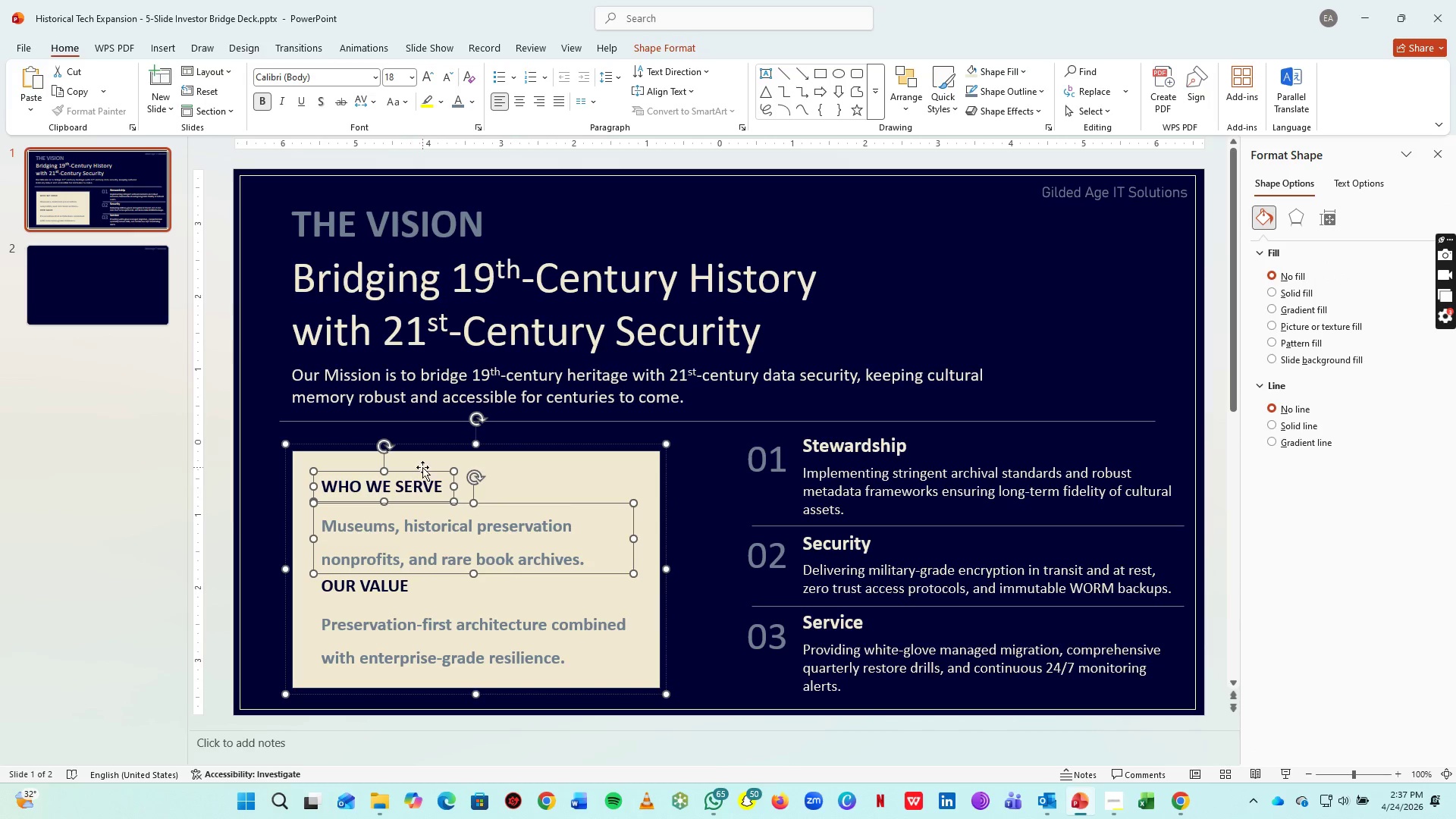 
hold_key(key=ShiftLeft, duration=3.58)
 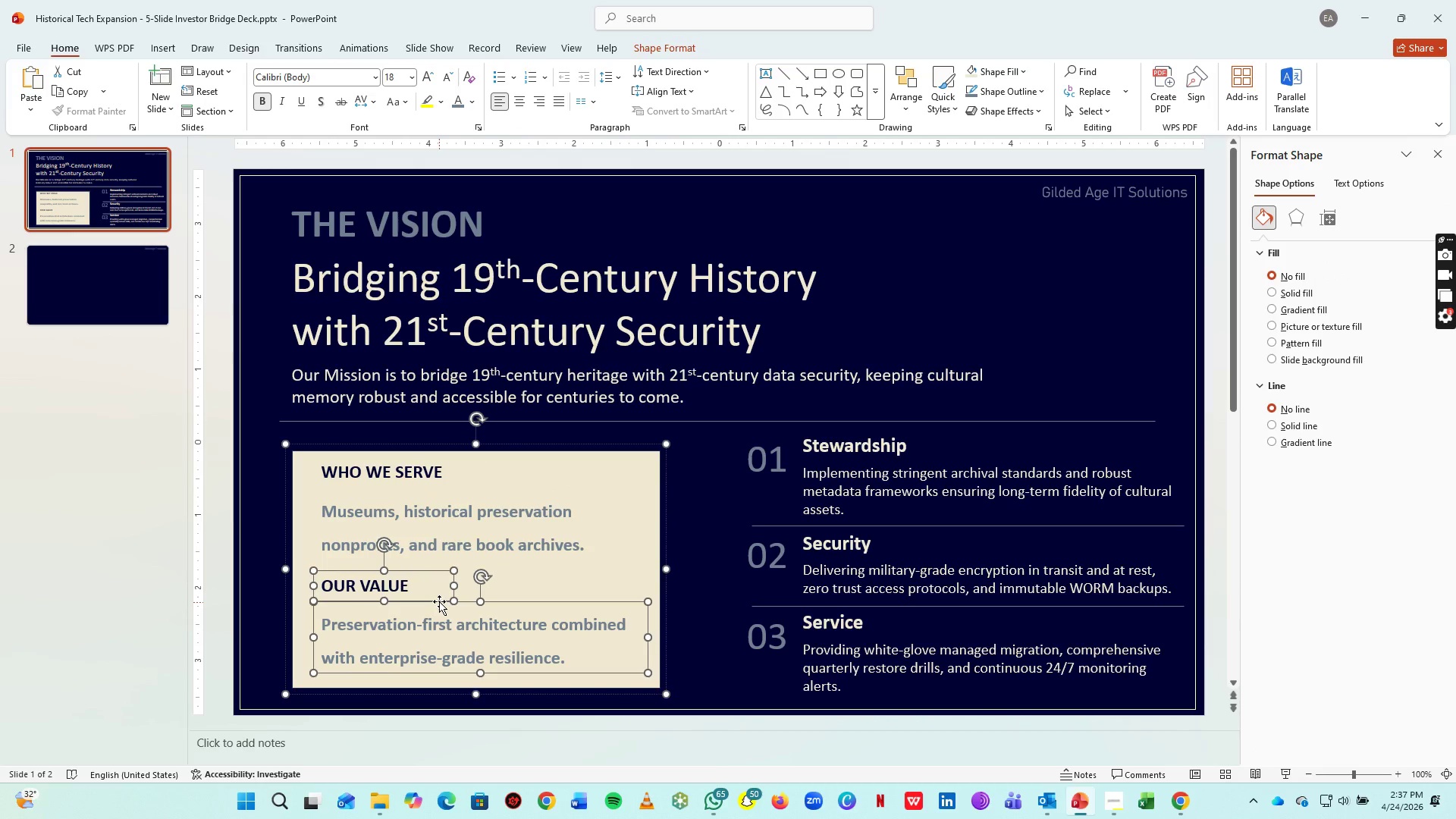 
key(ArrowUp)
 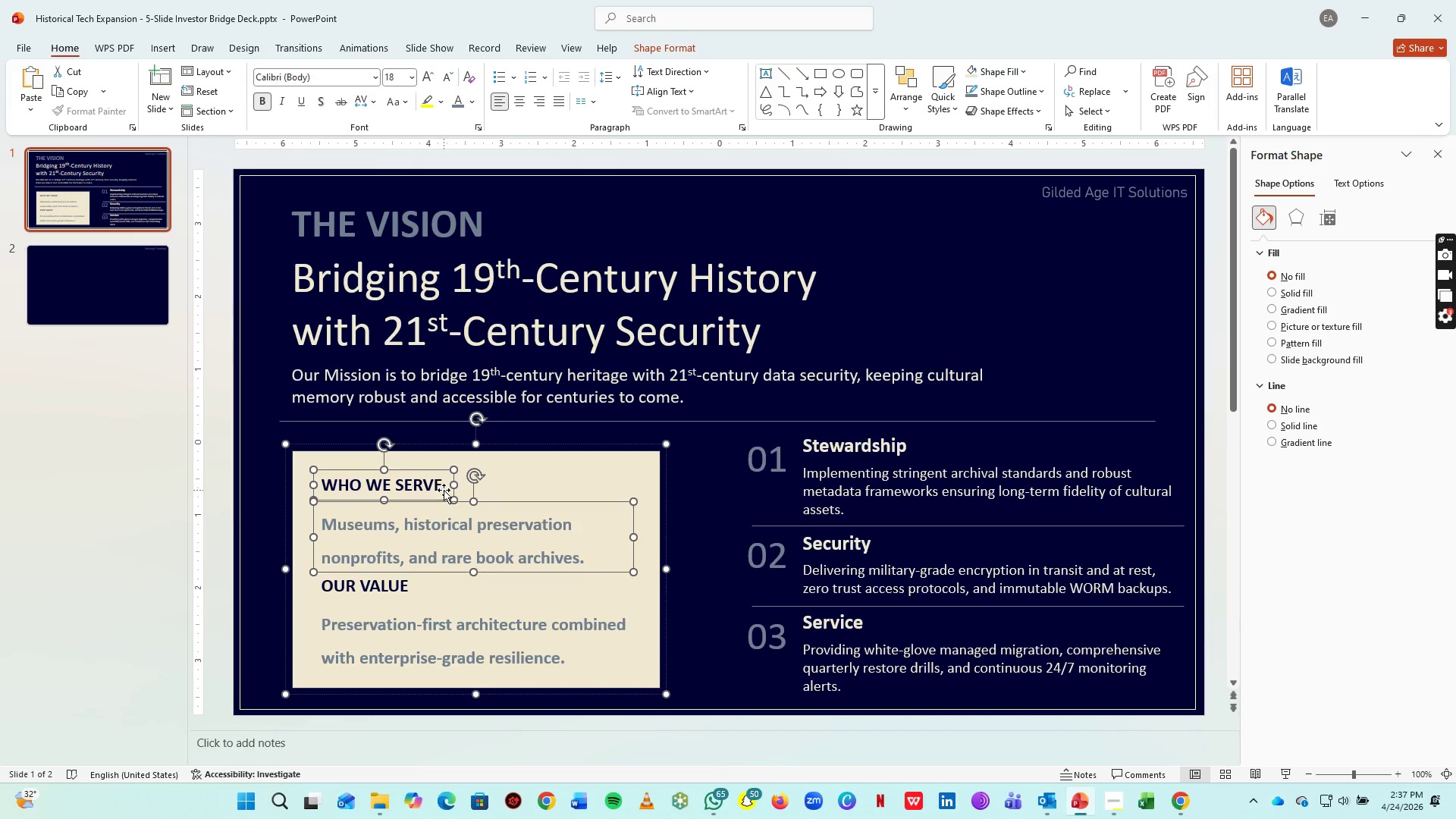 
key(ArrowUp)
 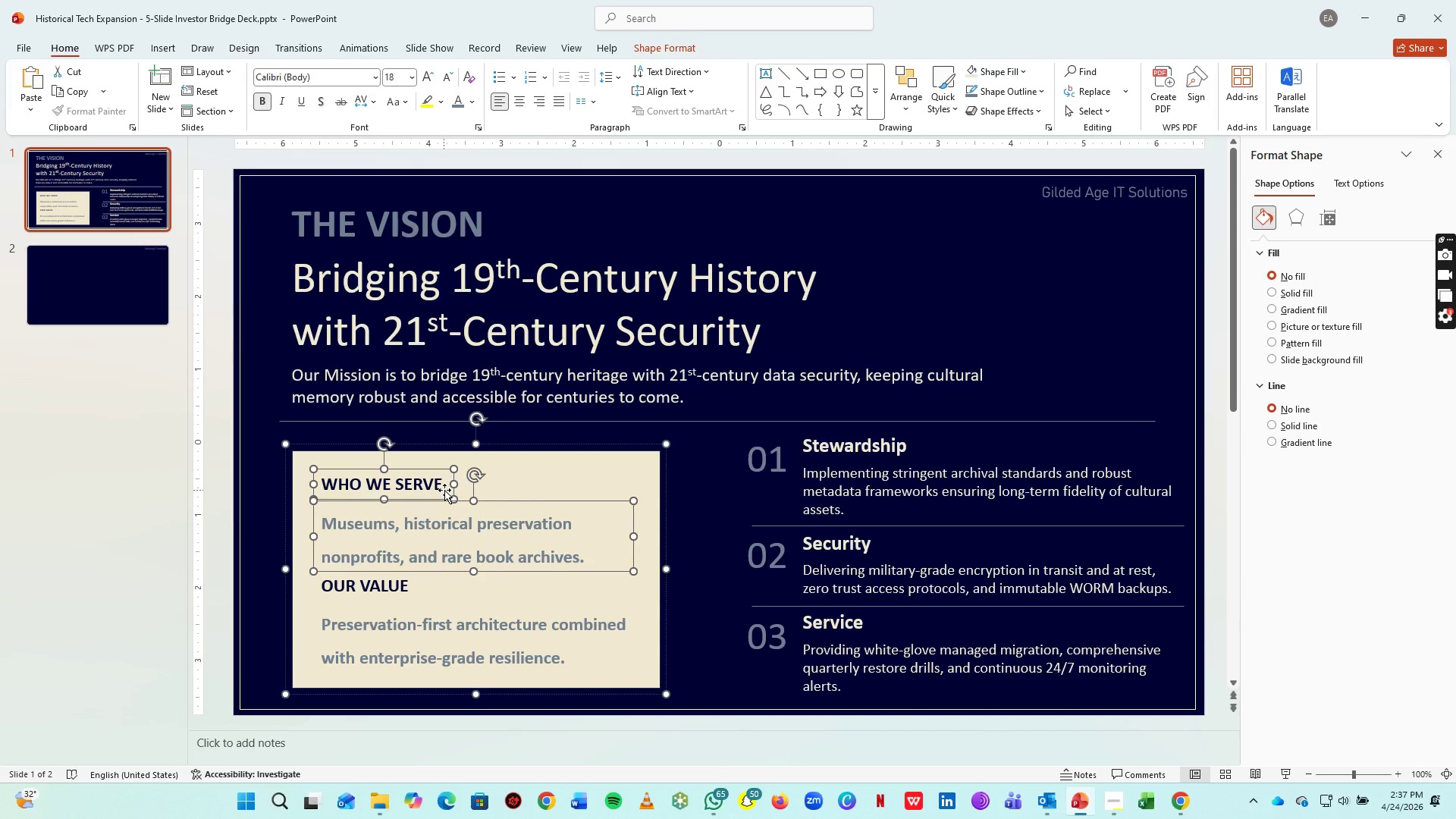 
key(ArrowUp)
 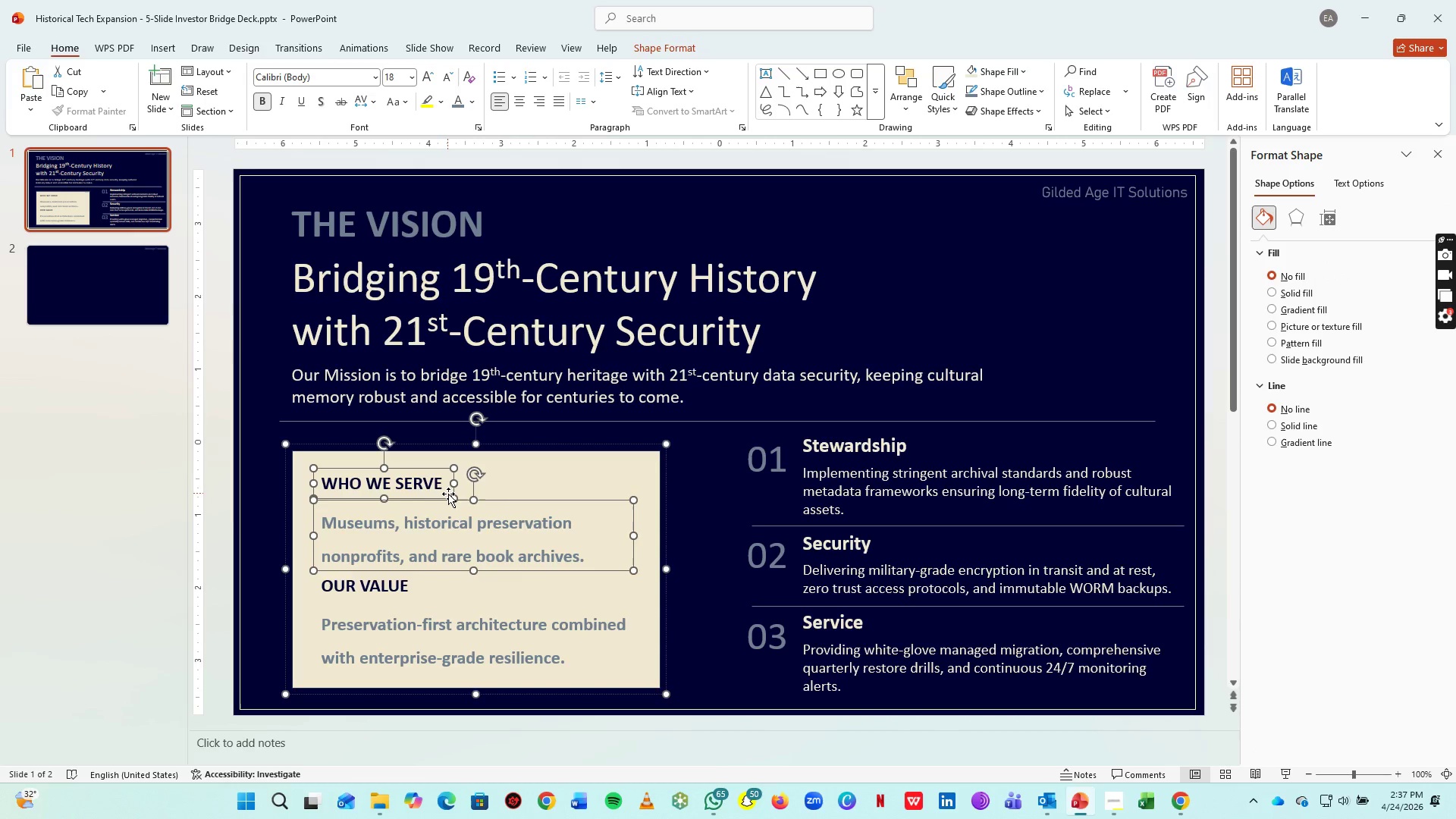 
key(ArrowUp)
 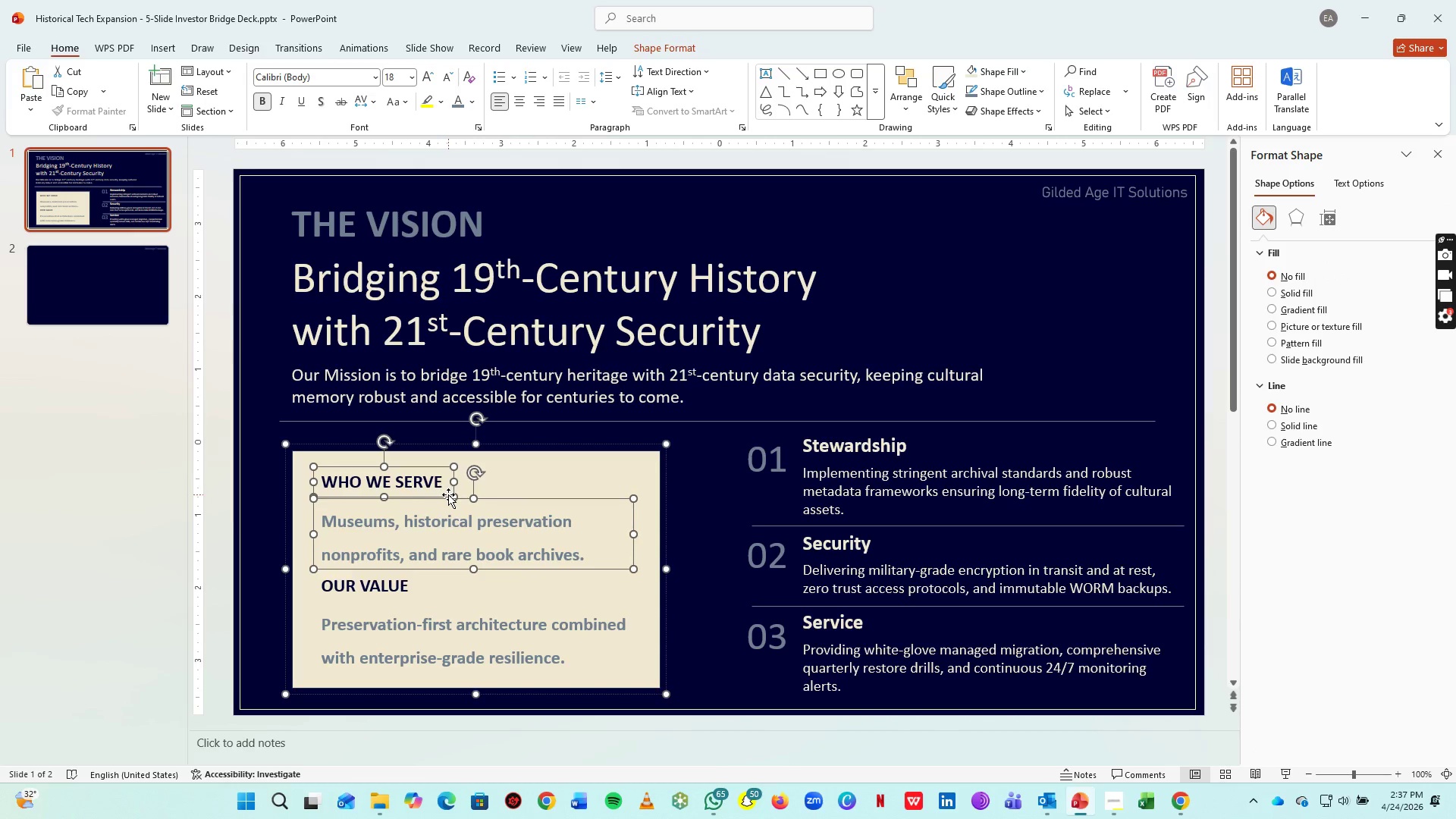 
key(ArrowUp)
 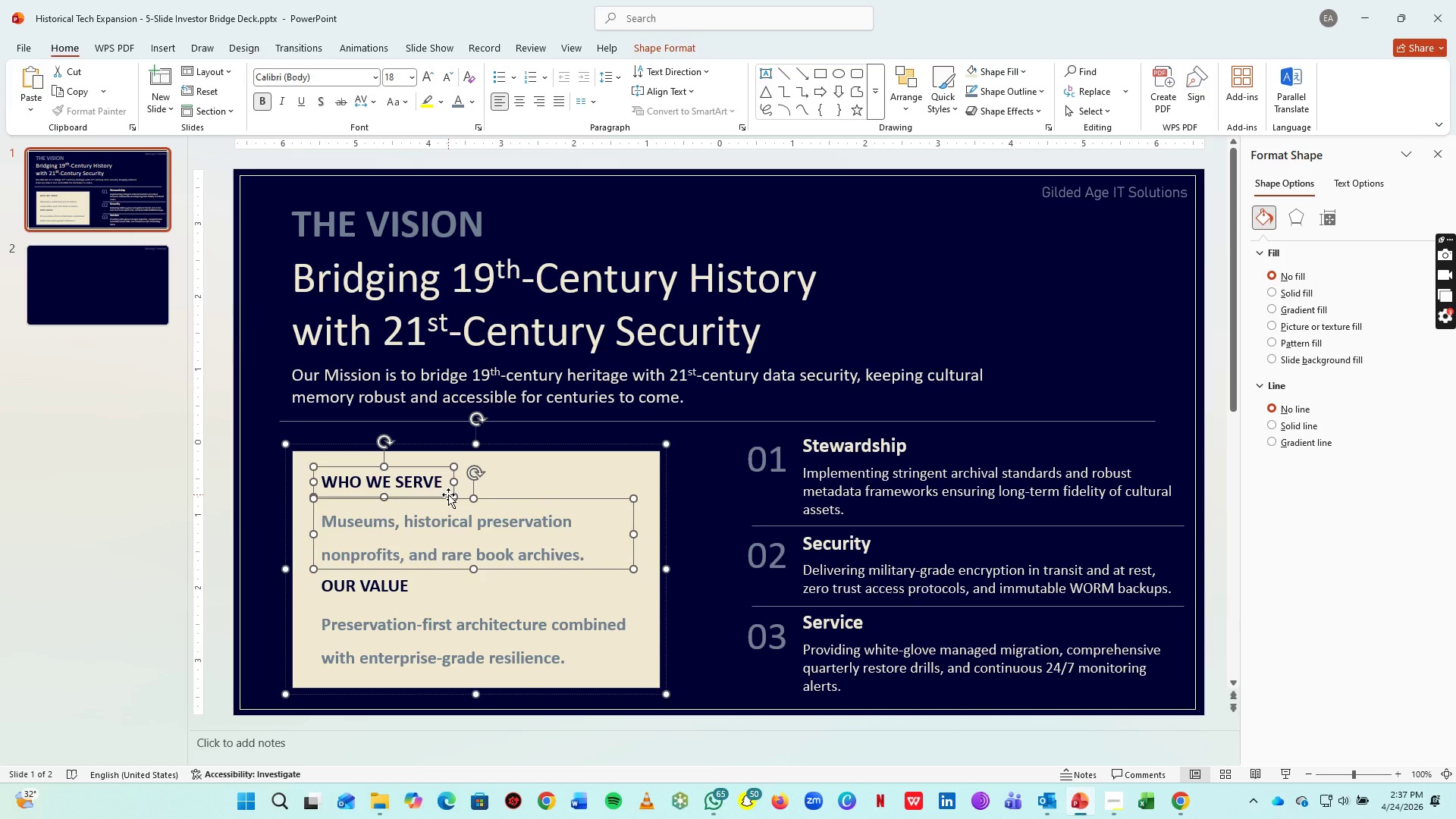 
key(ArrowUp)
 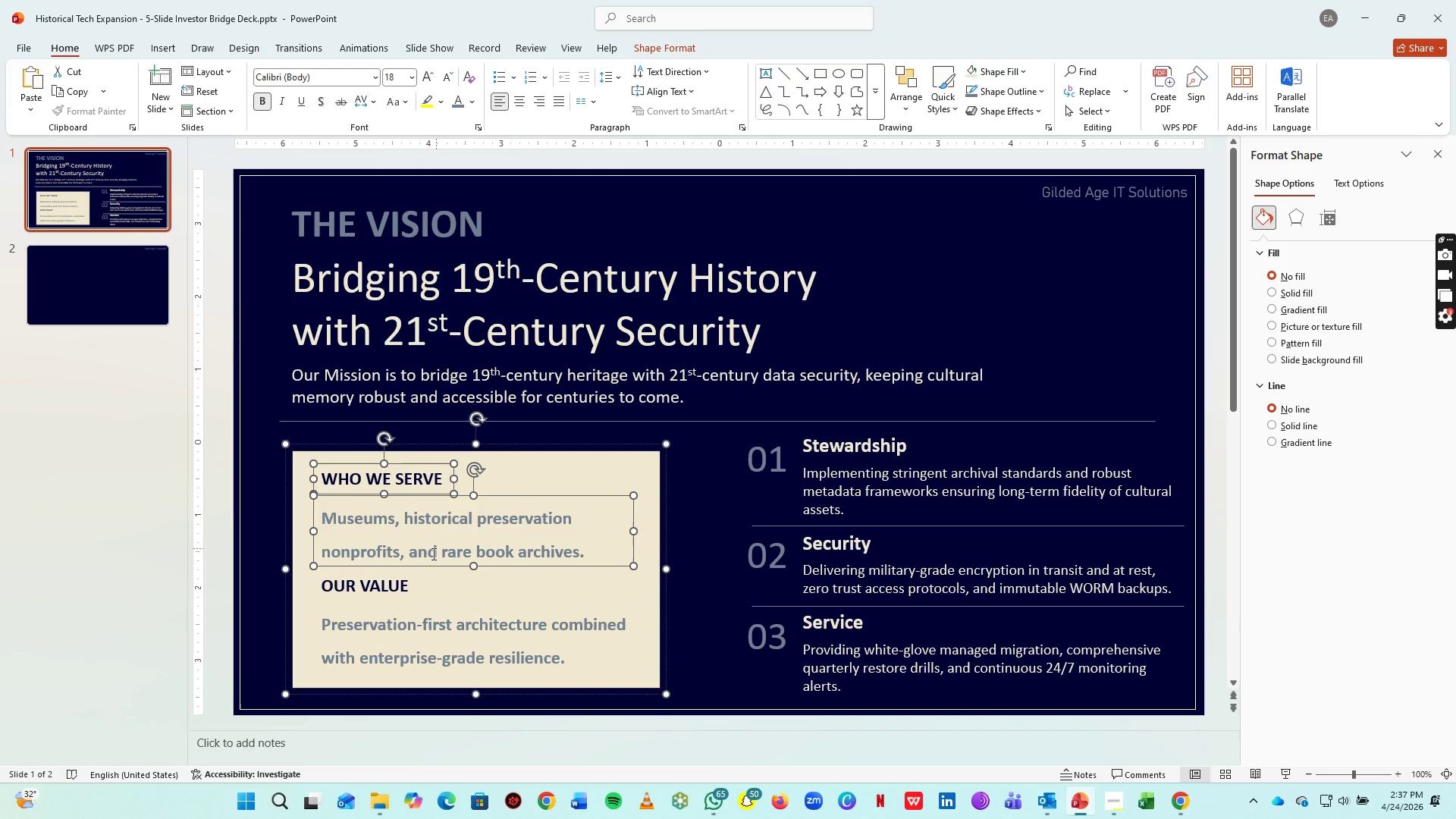 
key(ArrowUp)
 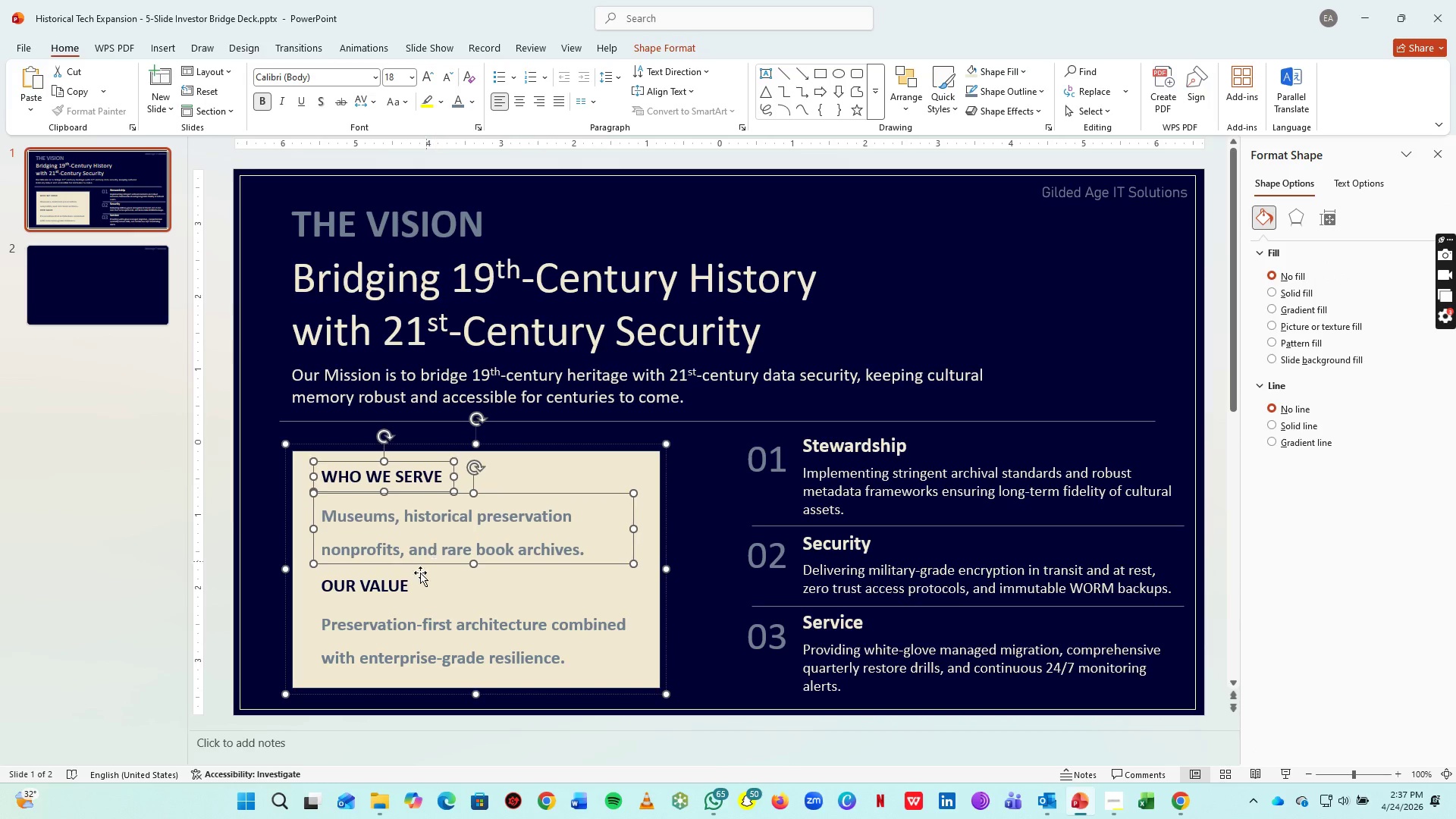 
key(ArrowUp)
 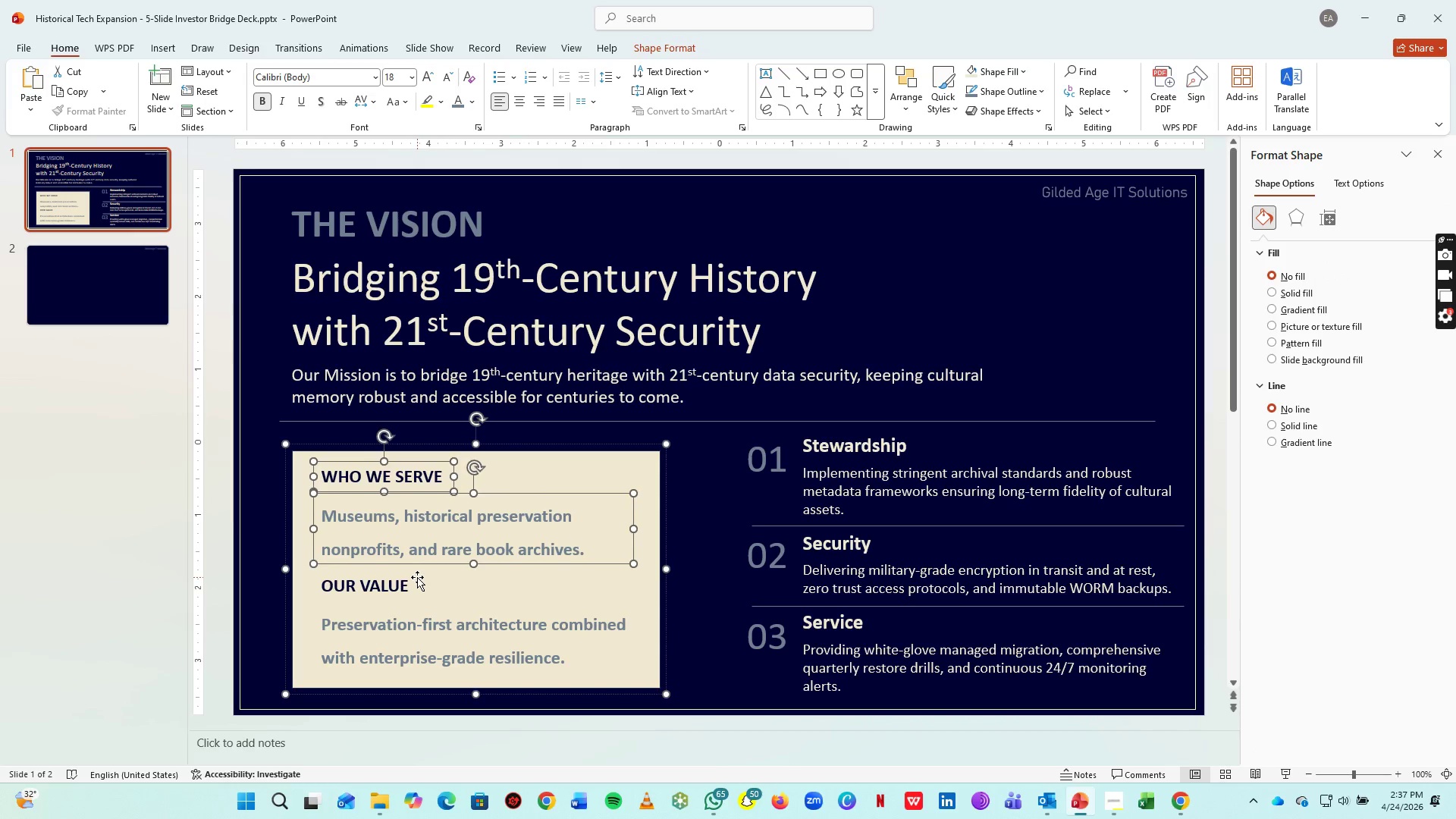 
key(ArrowUp)
 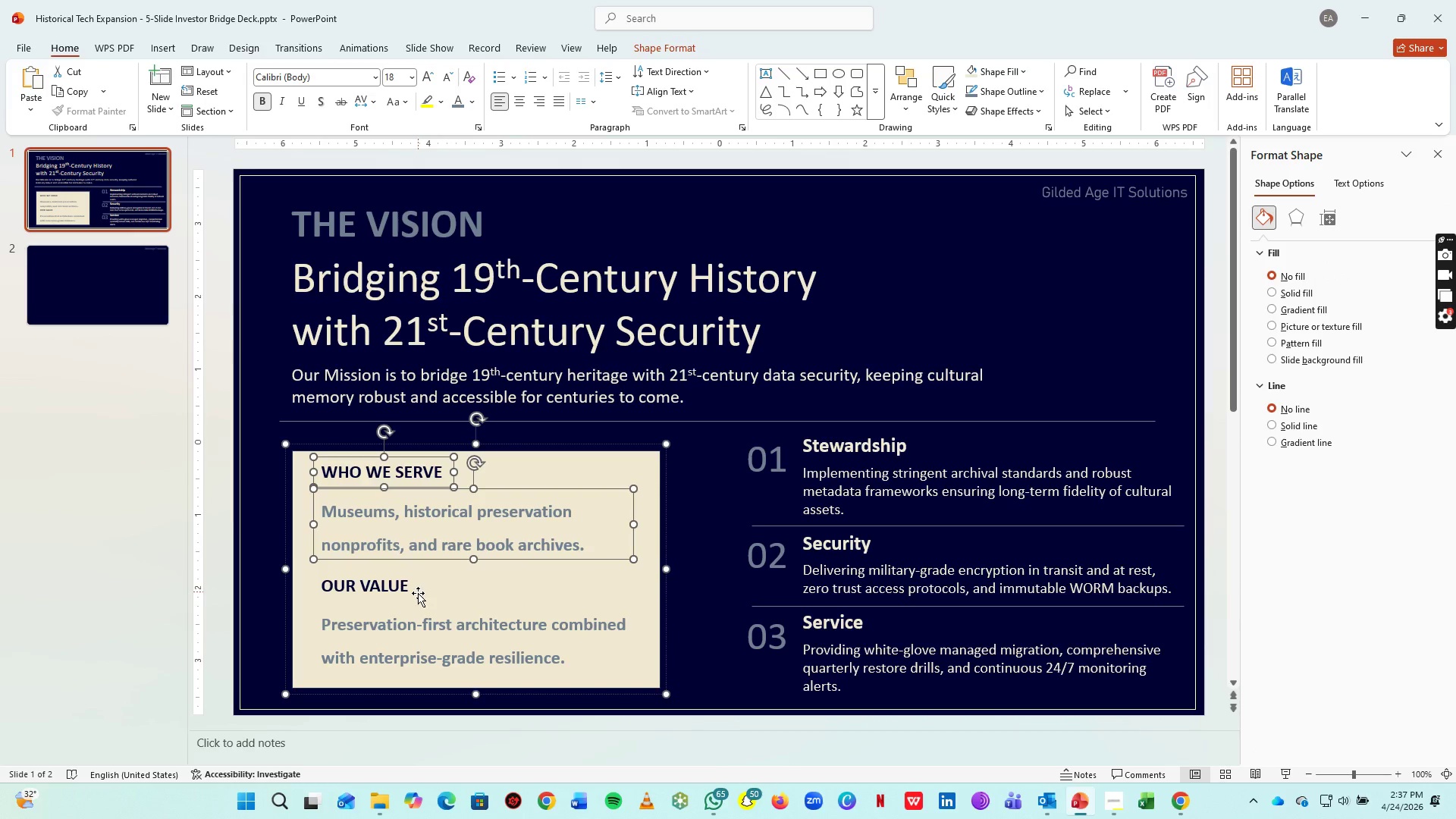 
key(ArrowUp)
 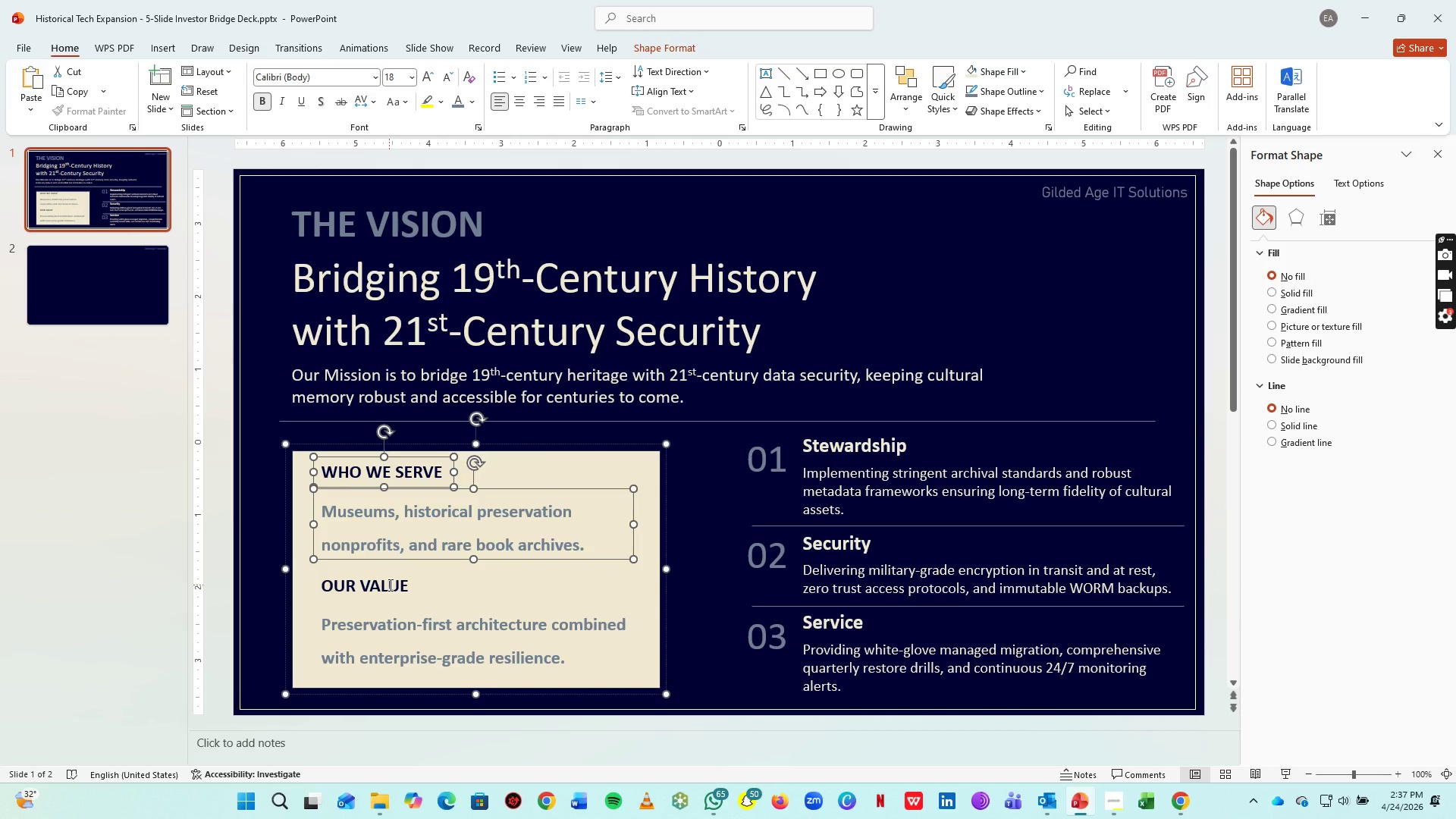 
left_click([389, 585])
 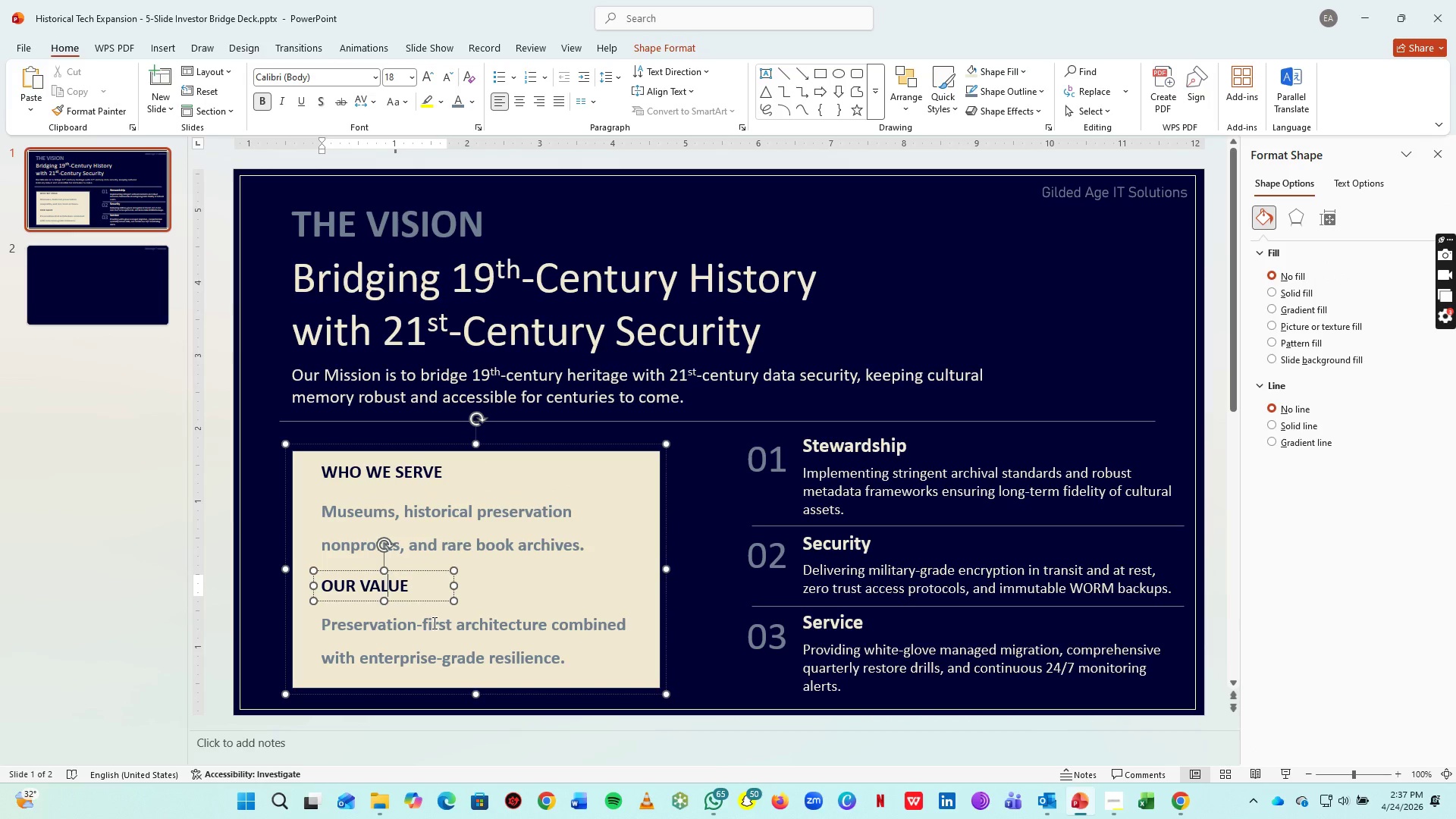 
hold_key(key=ShiftLeft, duration=0.39)
left_click([432, 632])
 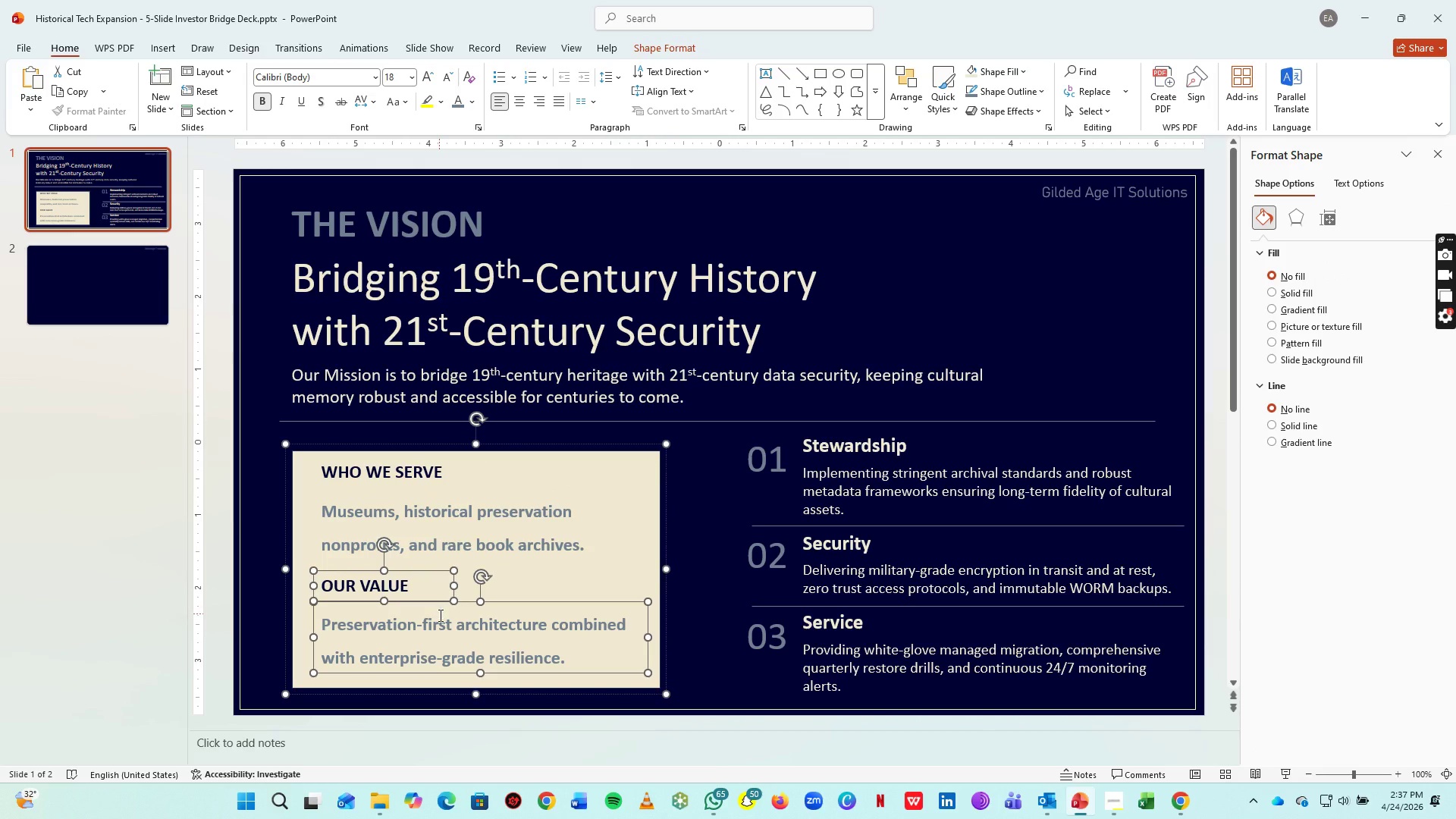 
key(ArrowUp)
 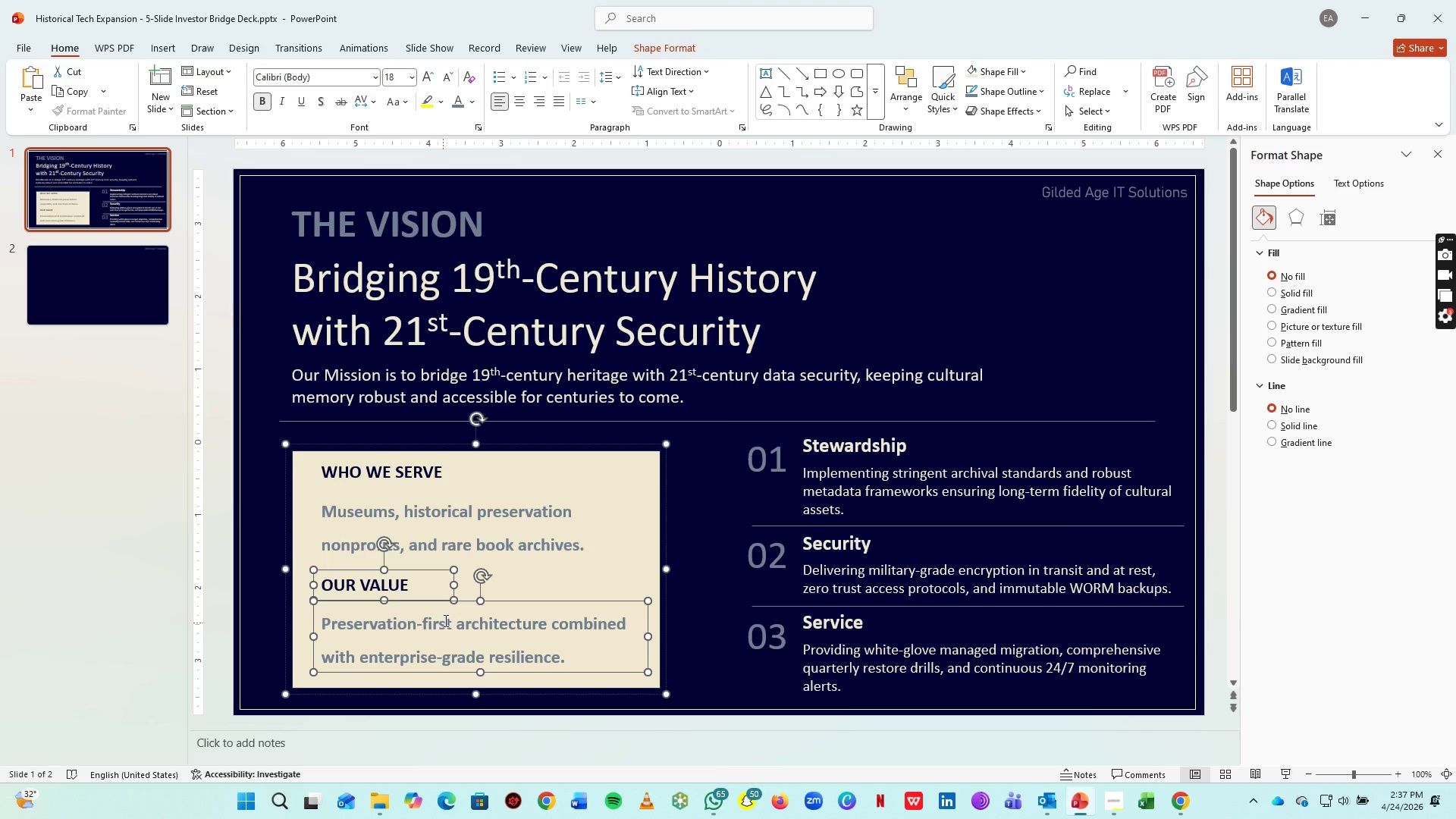 
key(ArrowUp)
 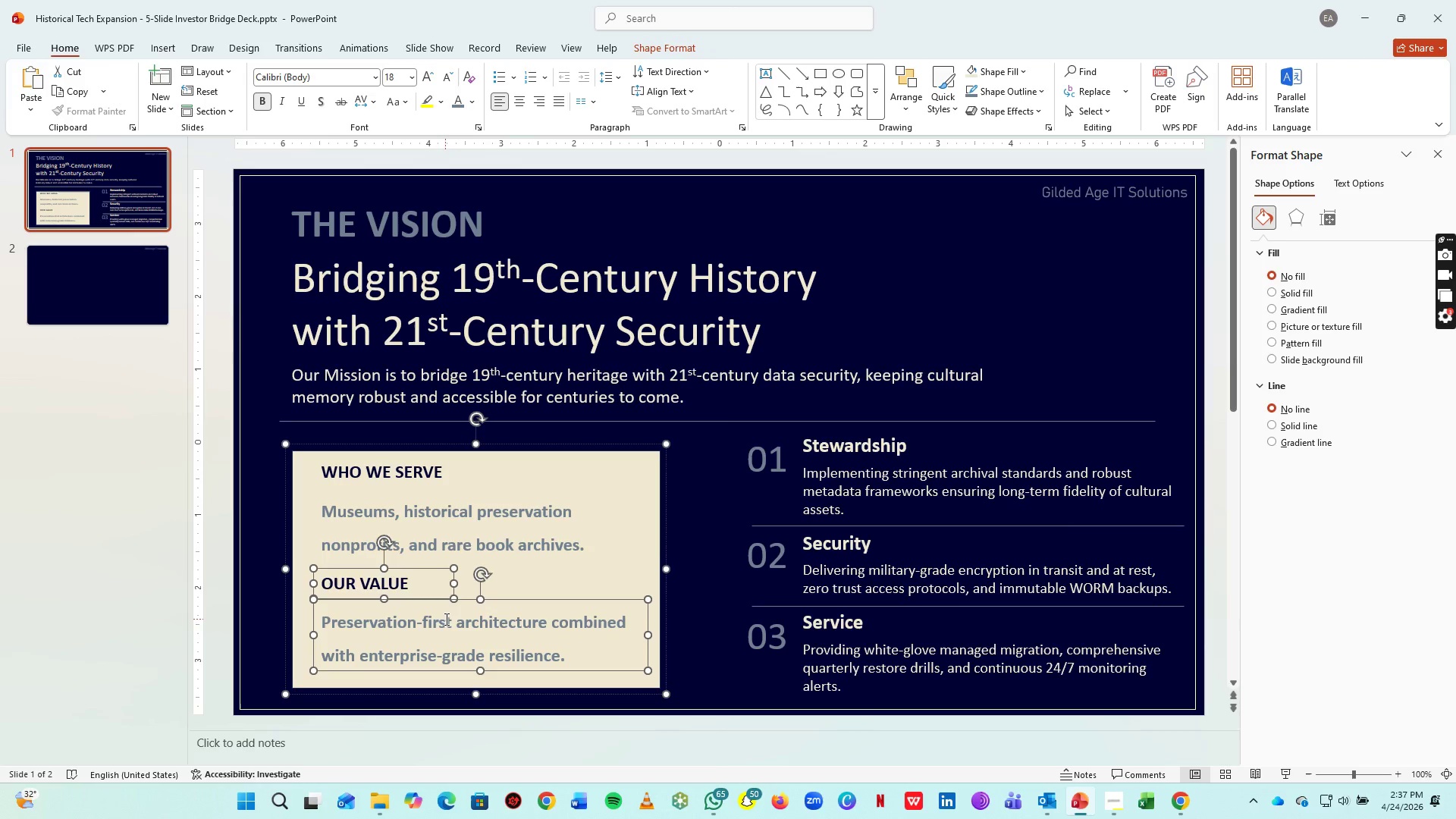 
key(ArrowUp)
 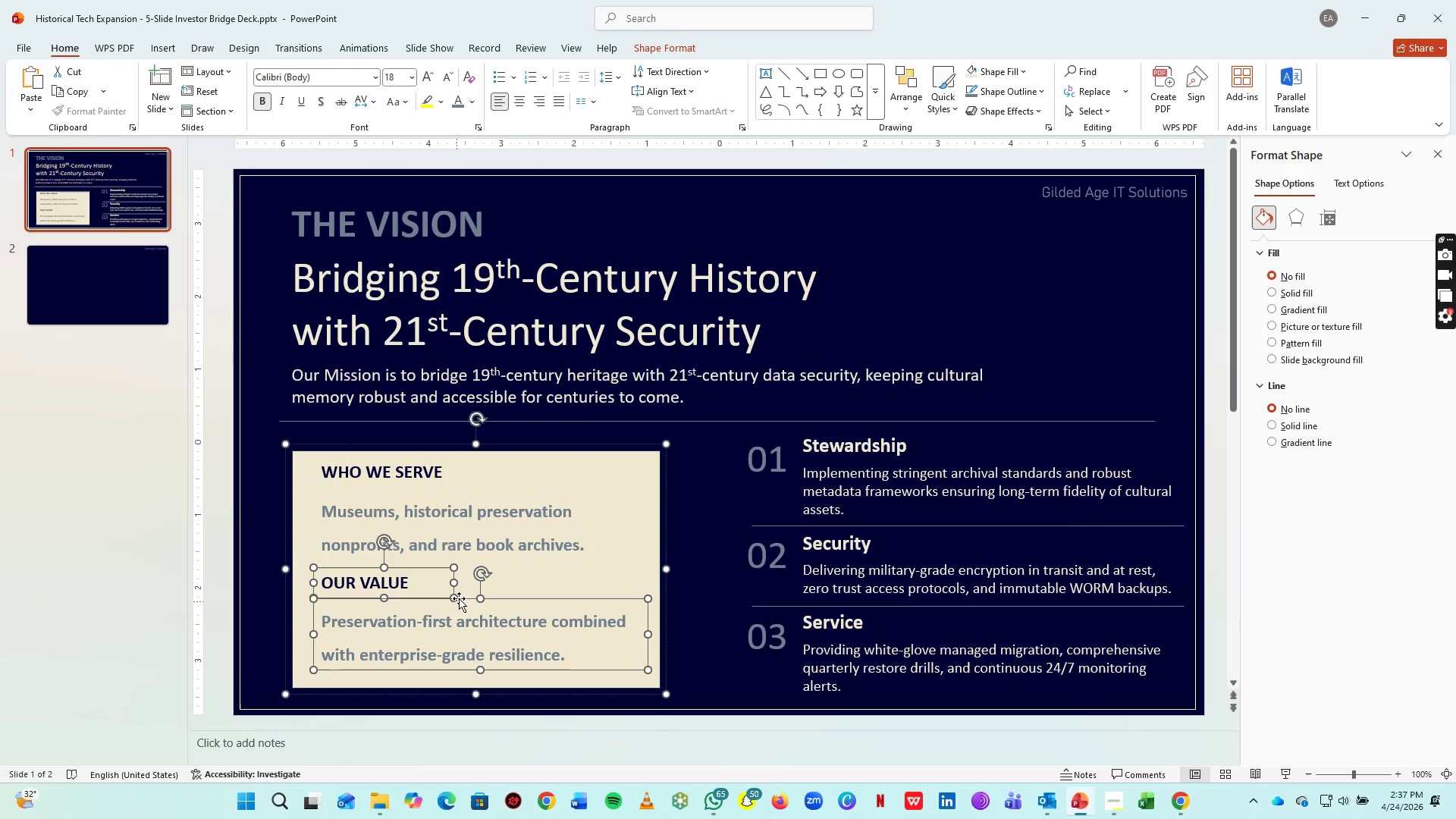 
key(ArrowUp)
 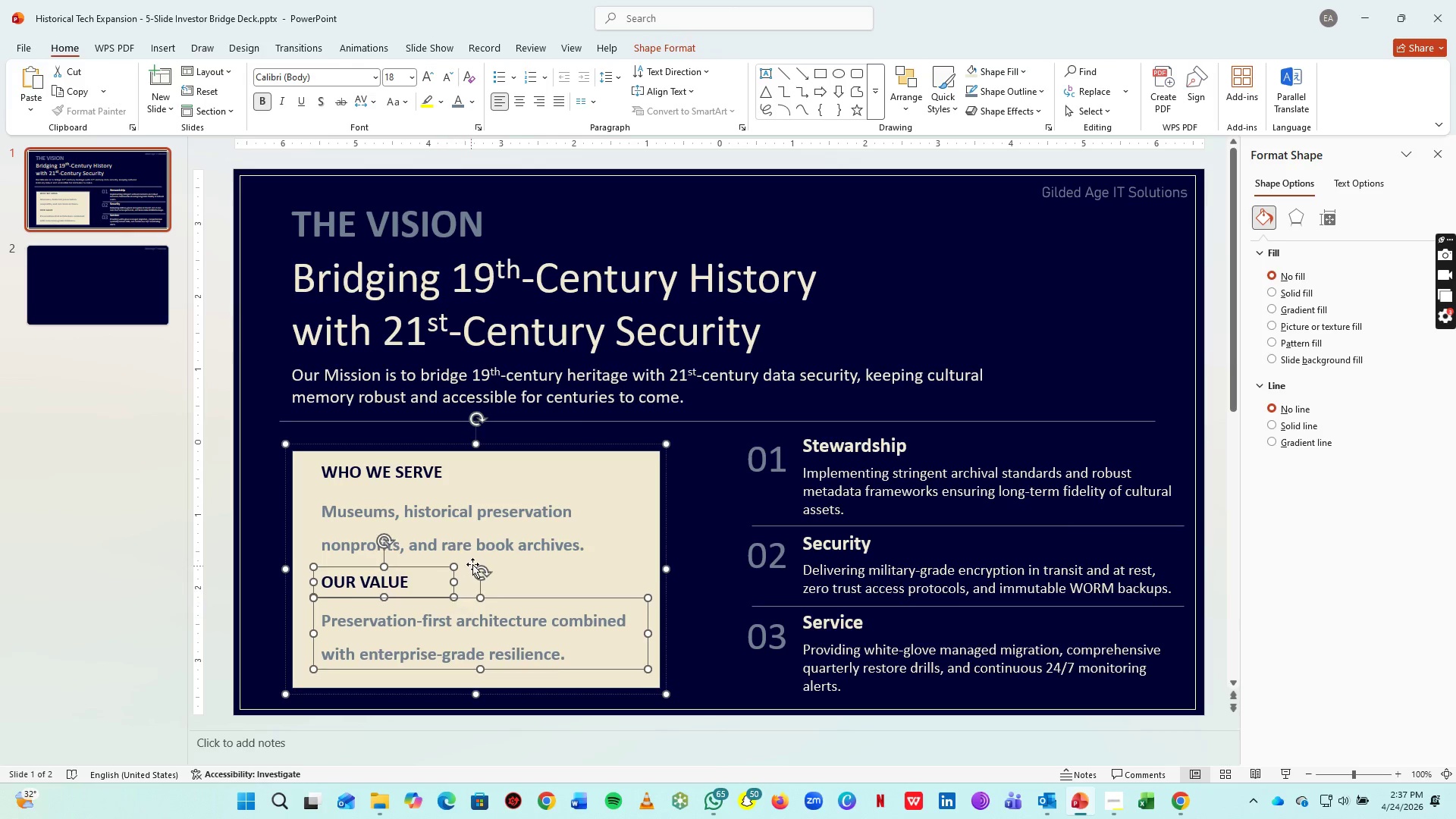 
key(ArrowUp)
 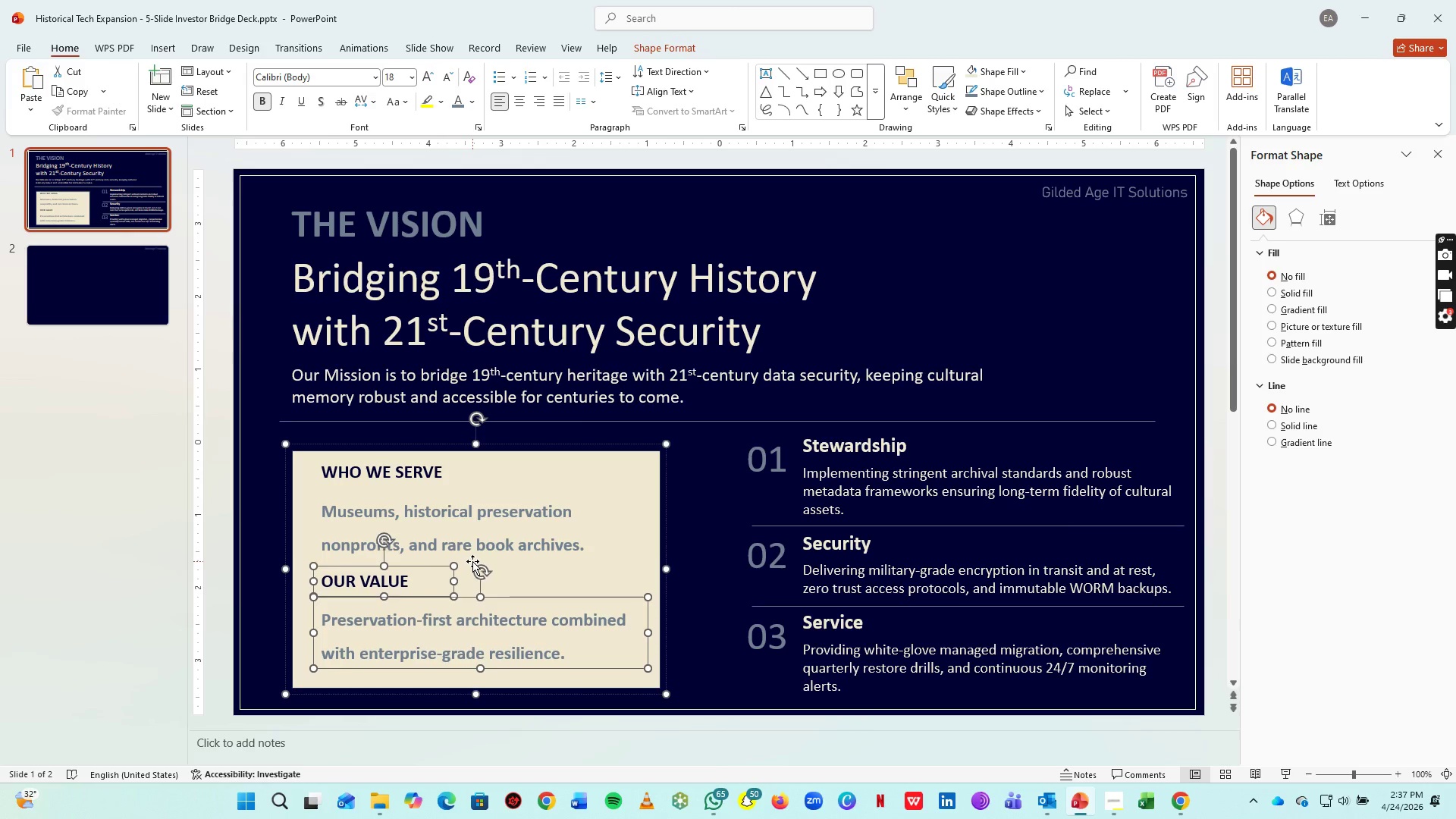 
key(ArrowUp)
 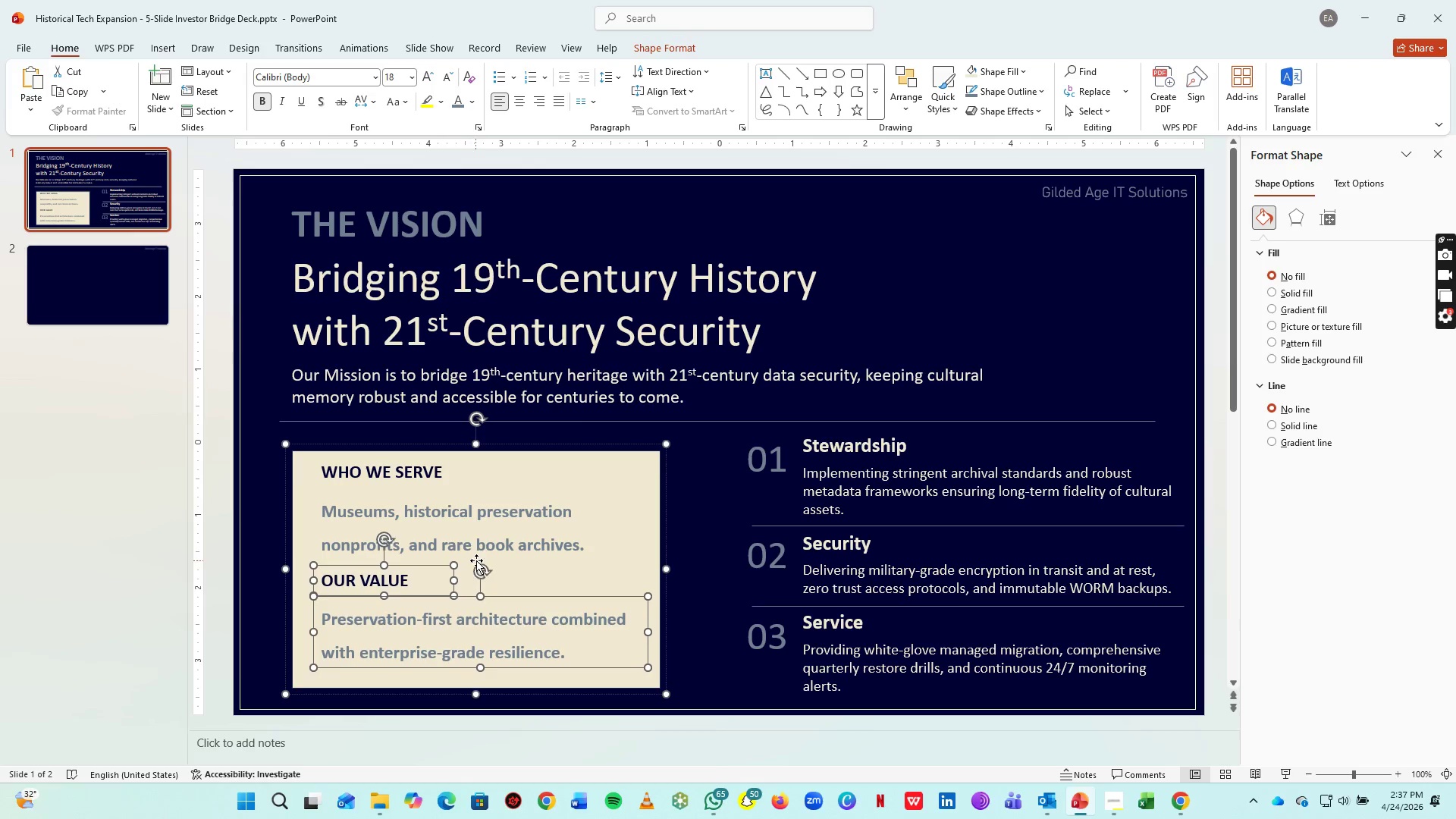 
key(ArrowUp)
 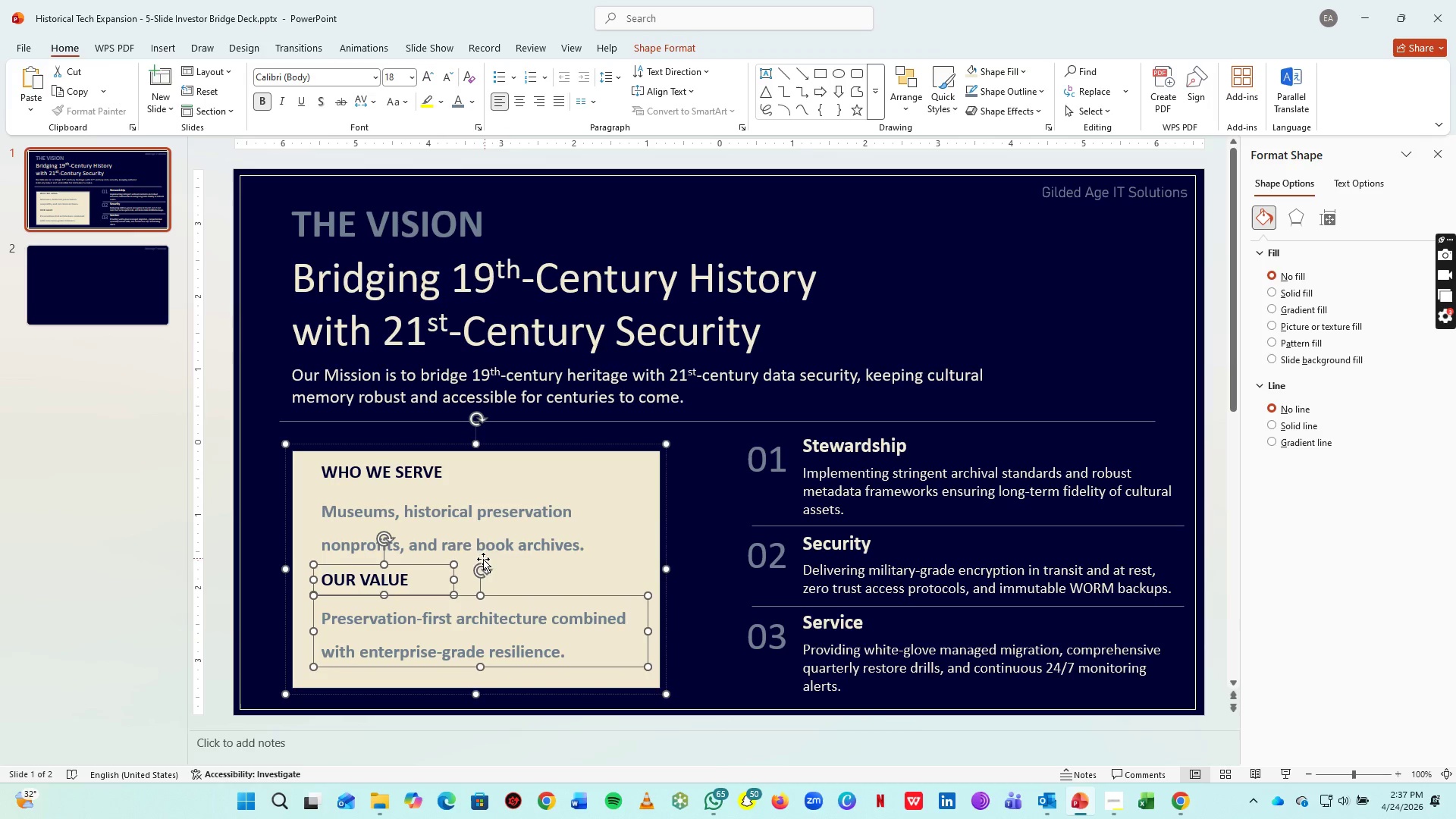 
key(ArrowUp)
 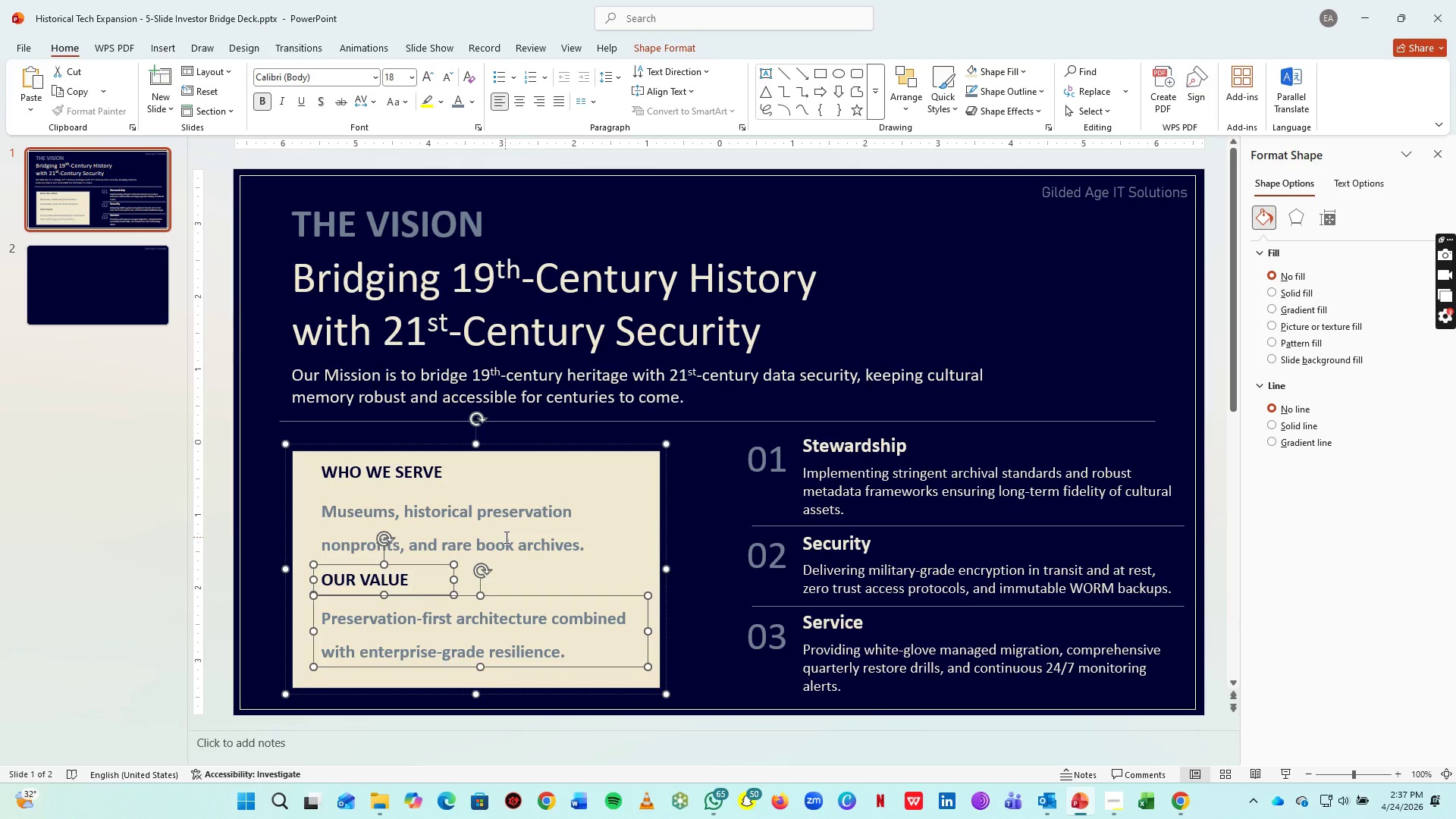 
left_click([505, 537])
 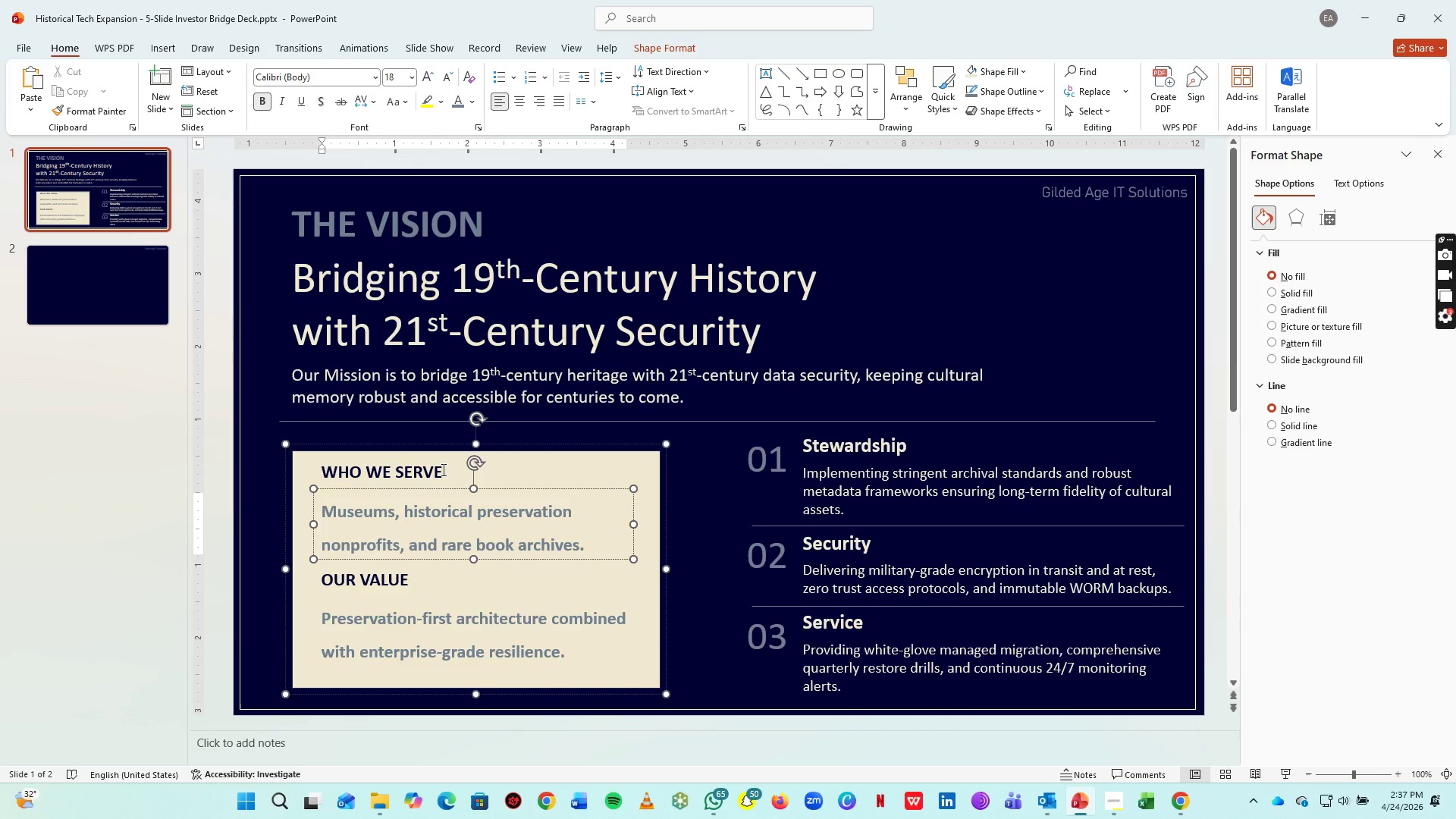 
key(CapsLock)
 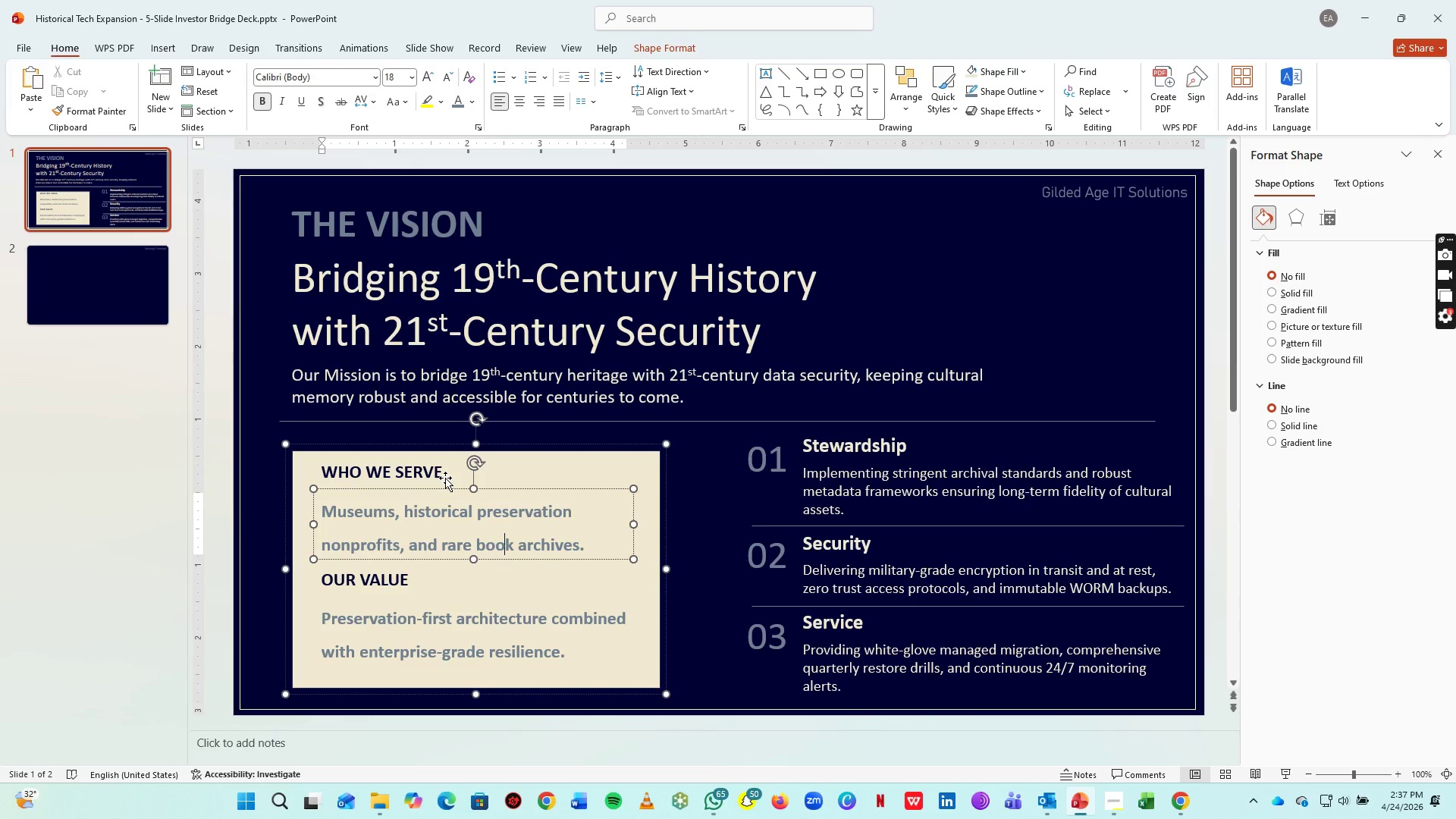 
hold_key(key=ShiftLeft, duration=0.94)
left_click([438, 478])
 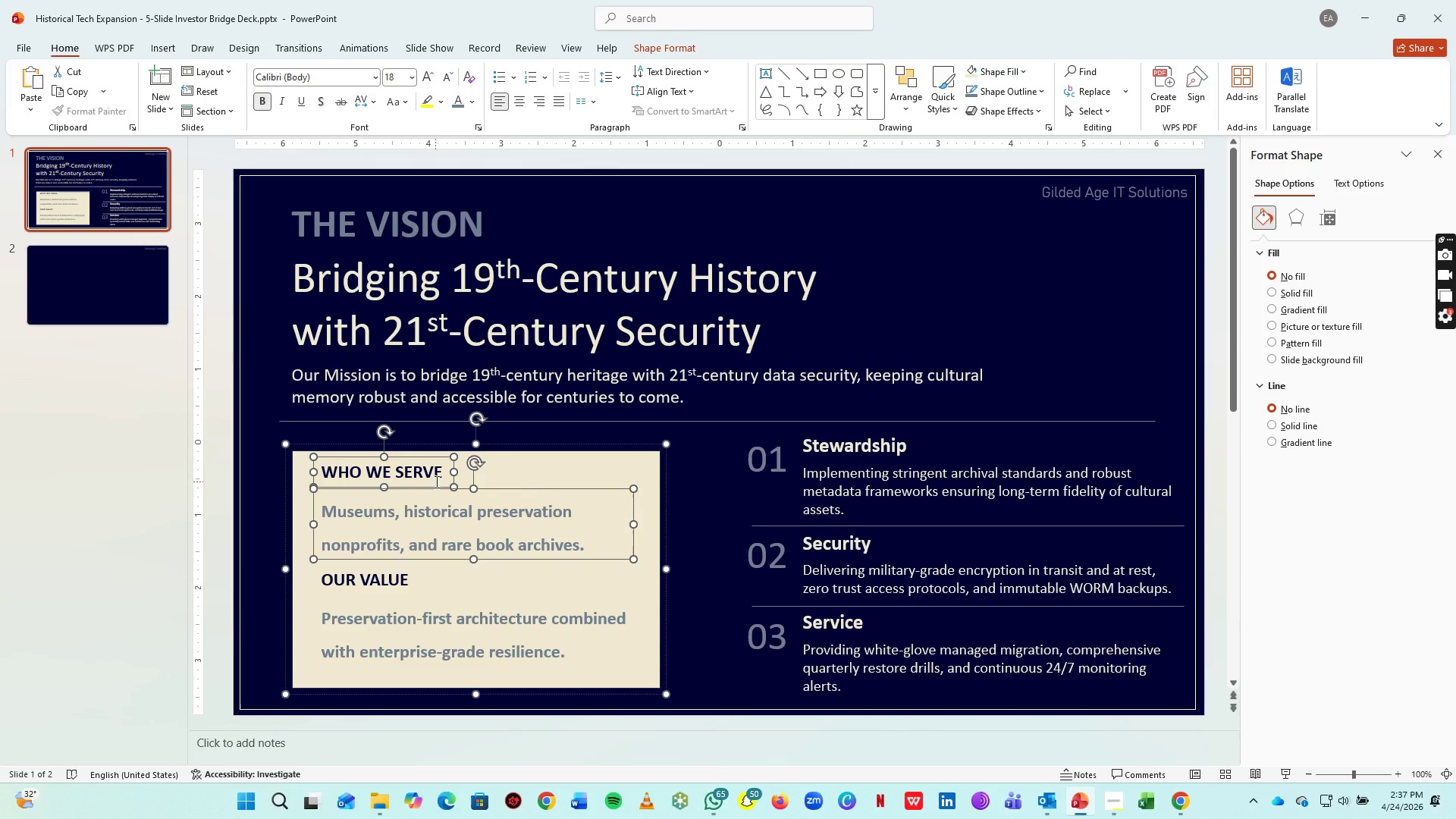 
key(ArrowDown)
 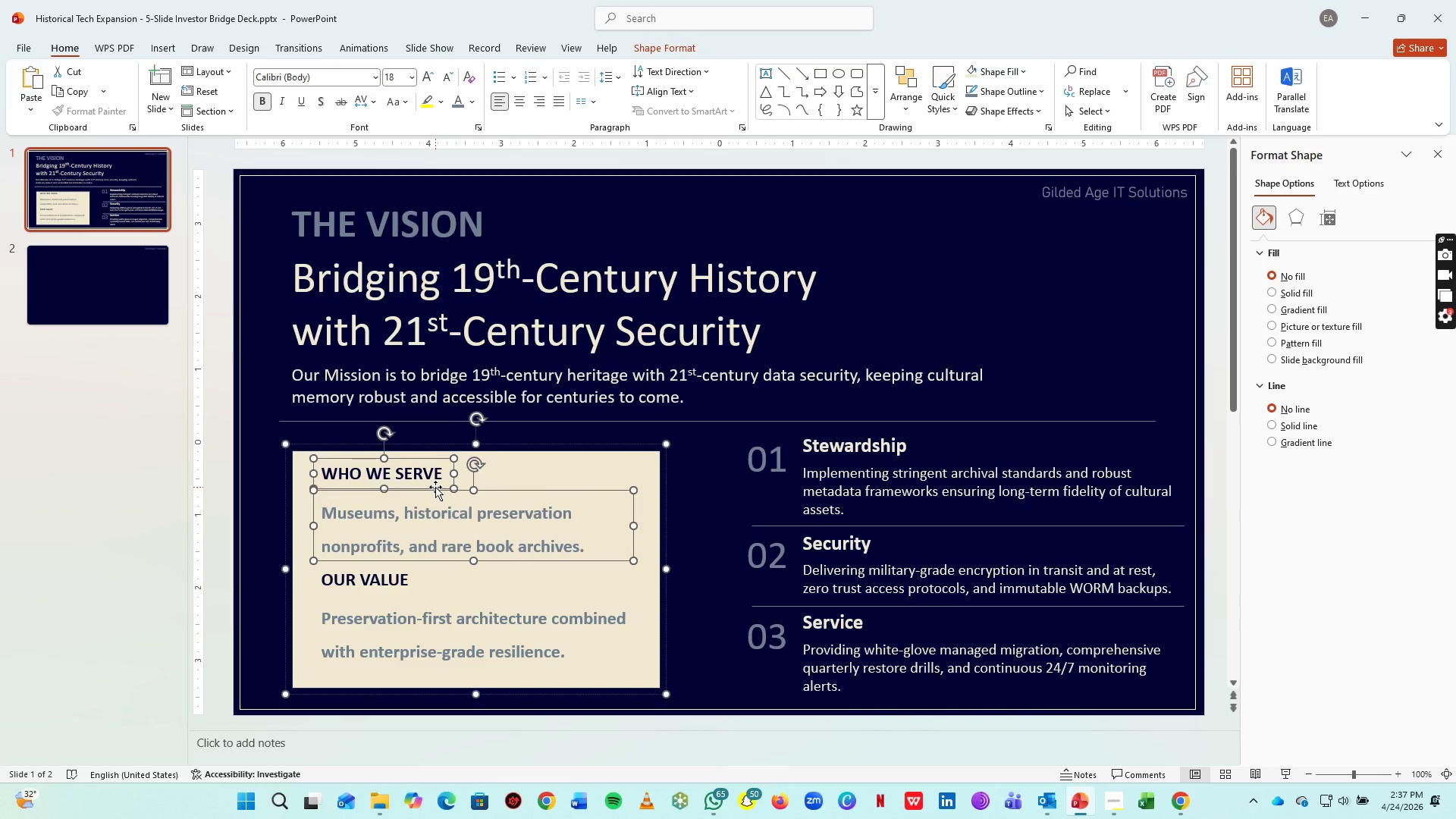 
key(ArrowDown)
 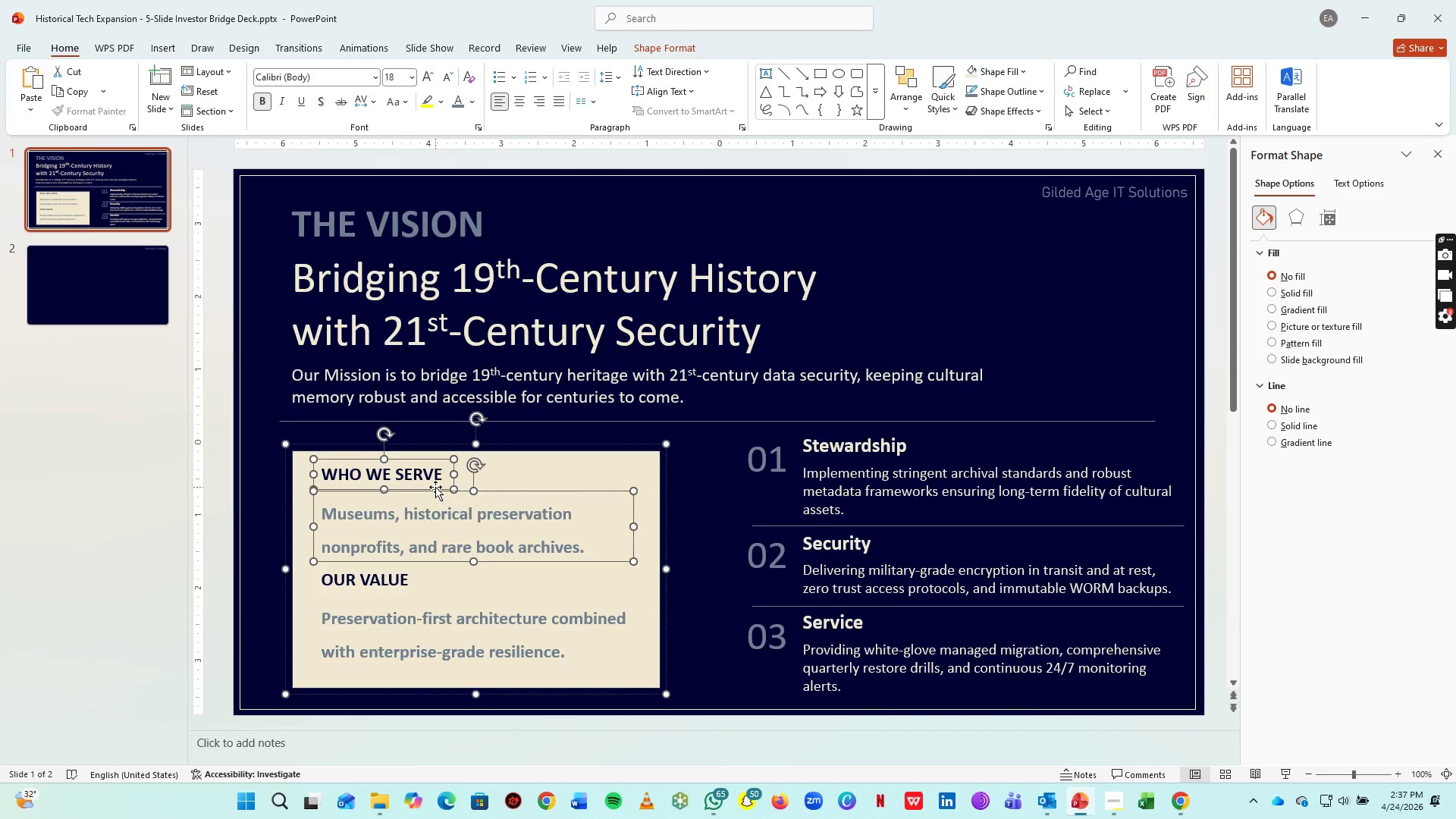 
key(ArrowDown)
 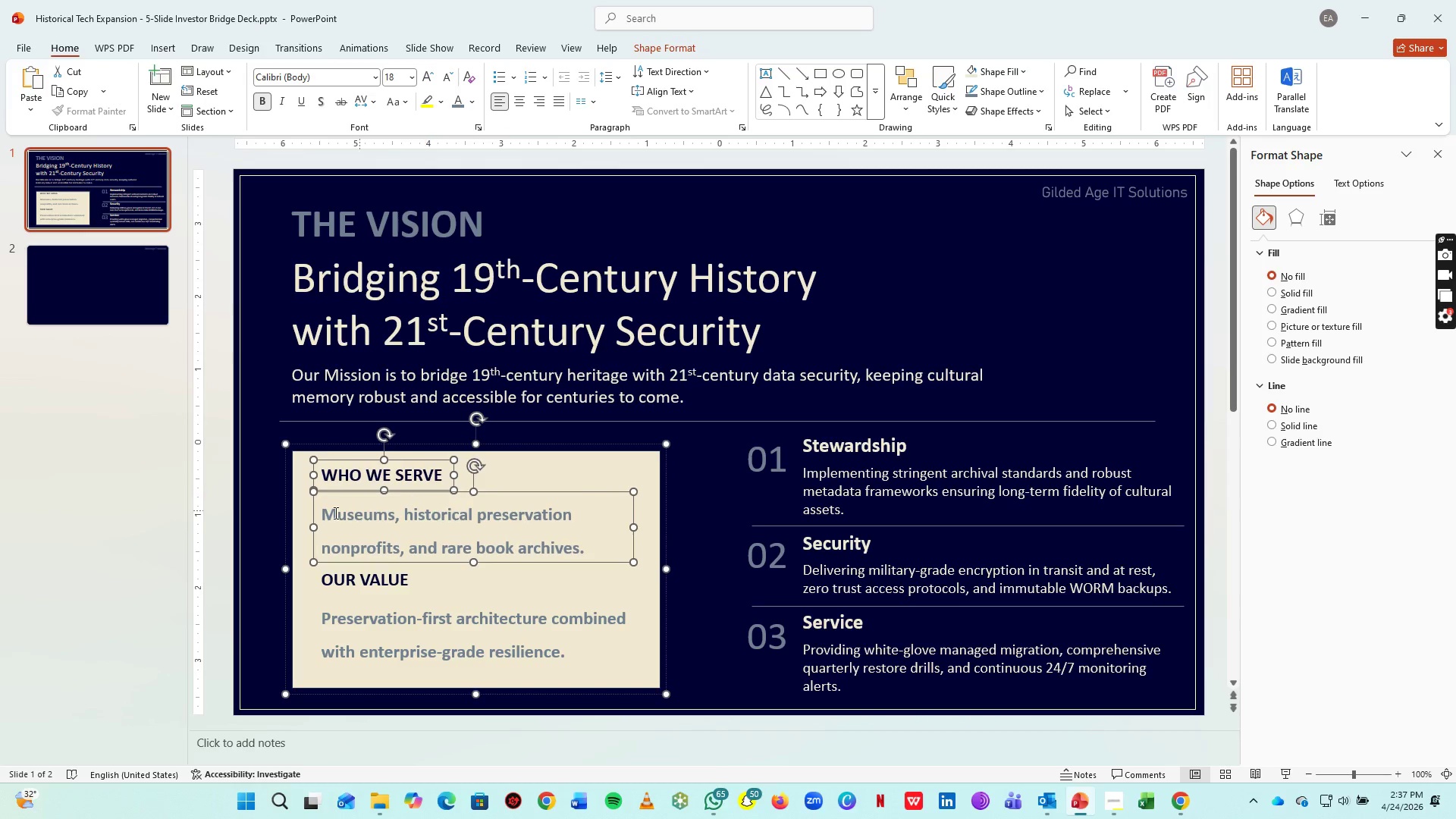 
key(ArrowDown)
 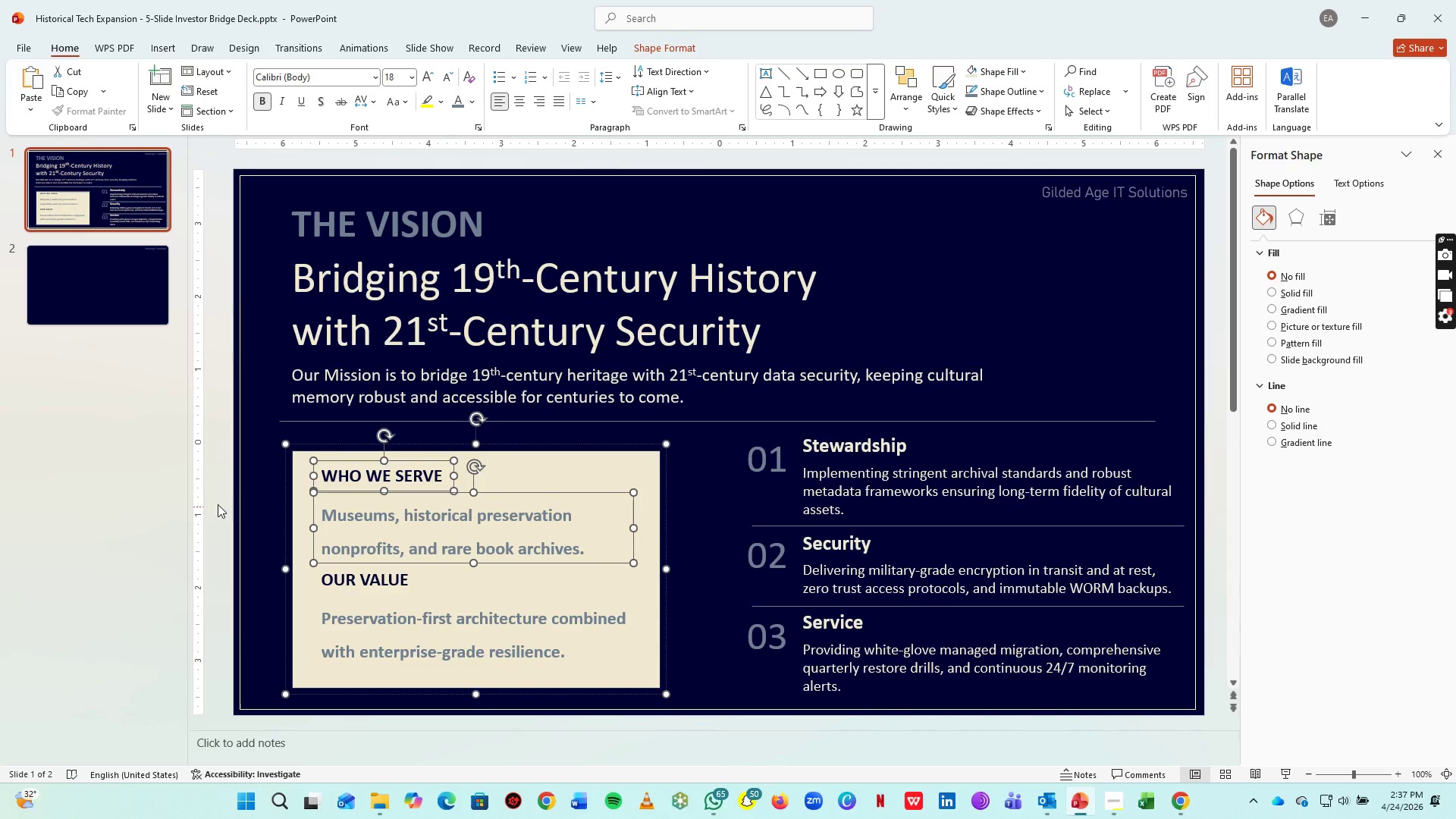 
key(ArrowDown)
 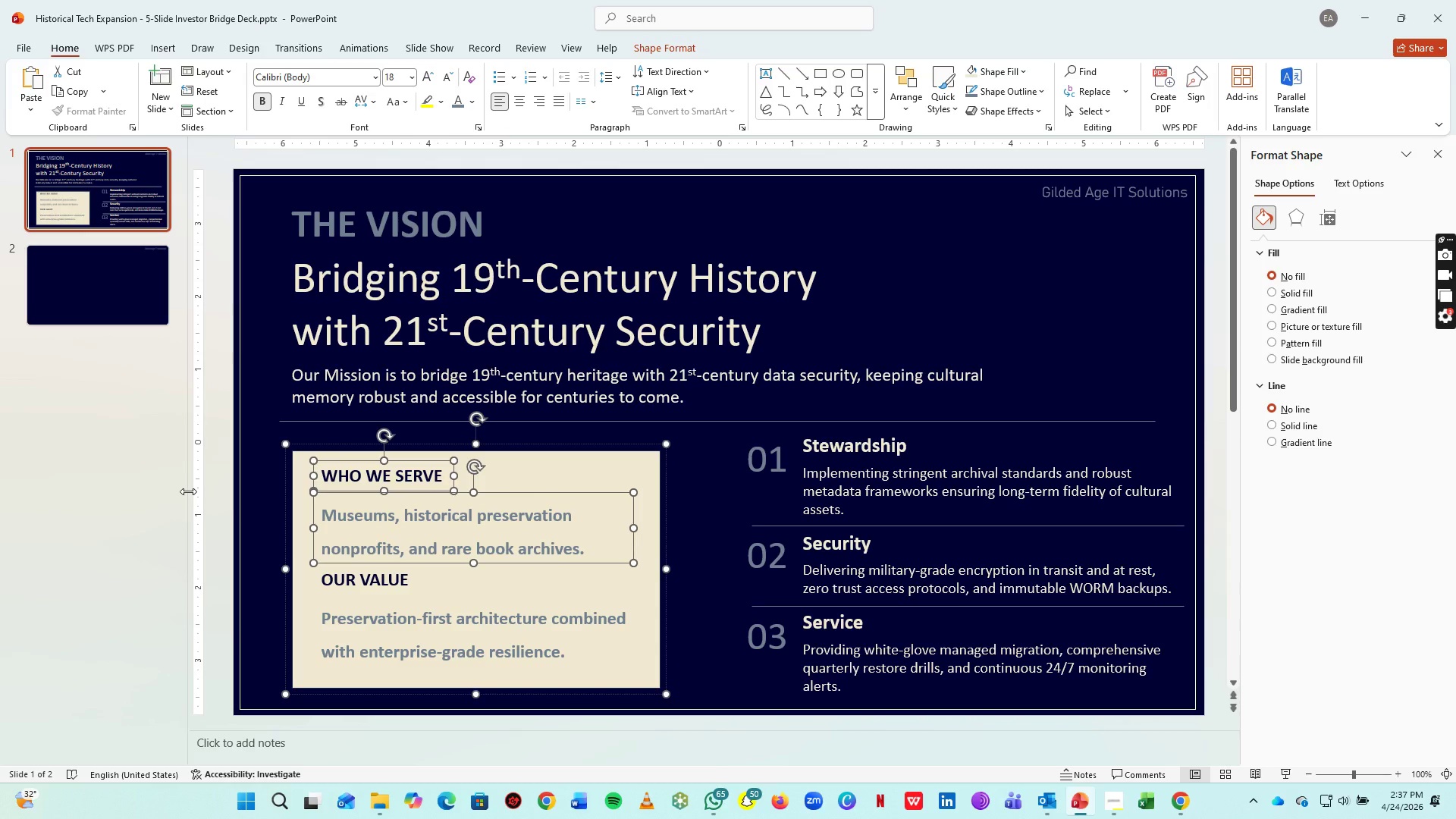 
left_click([188, 491])
 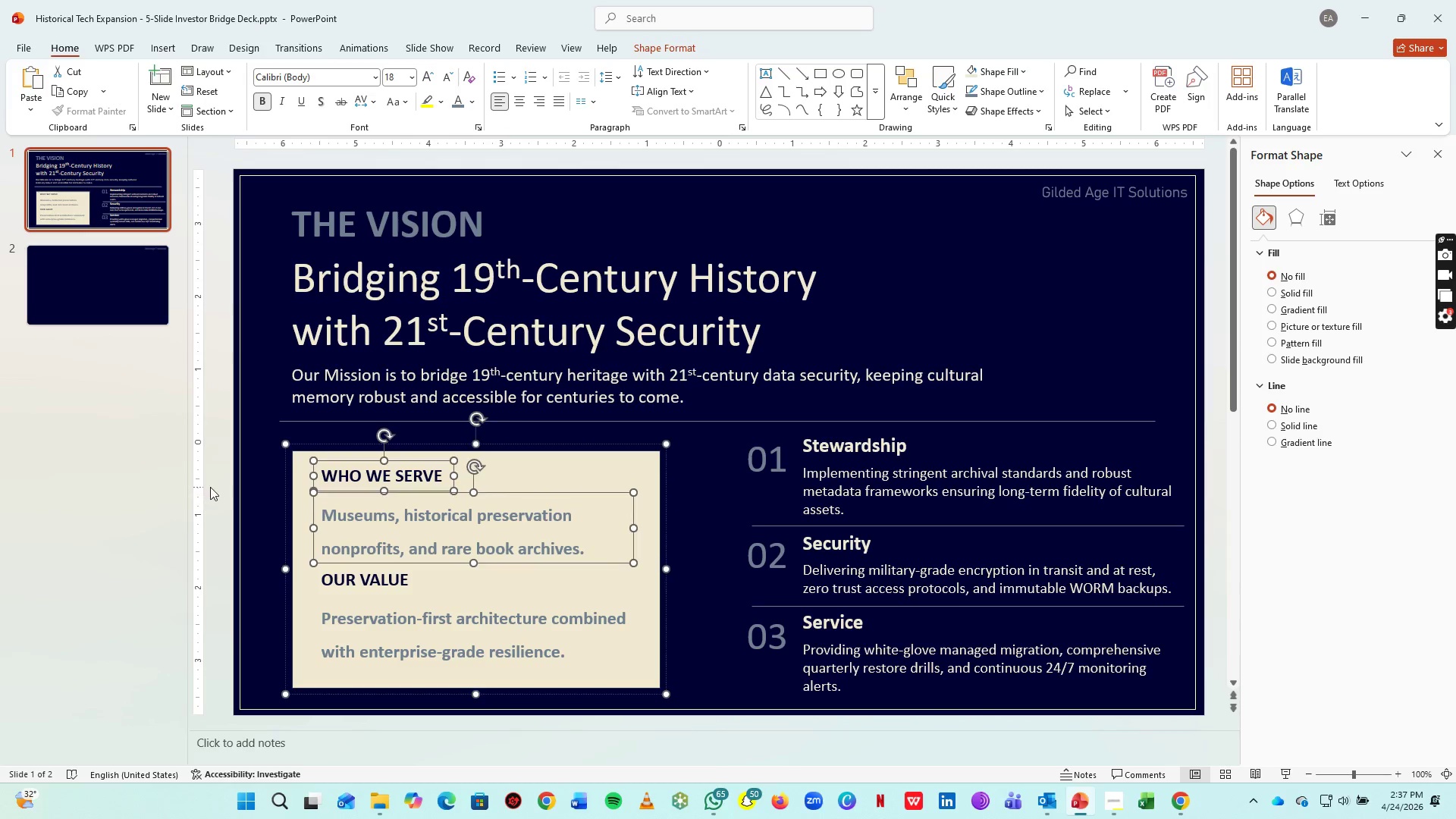 
left_click([210, 487])
 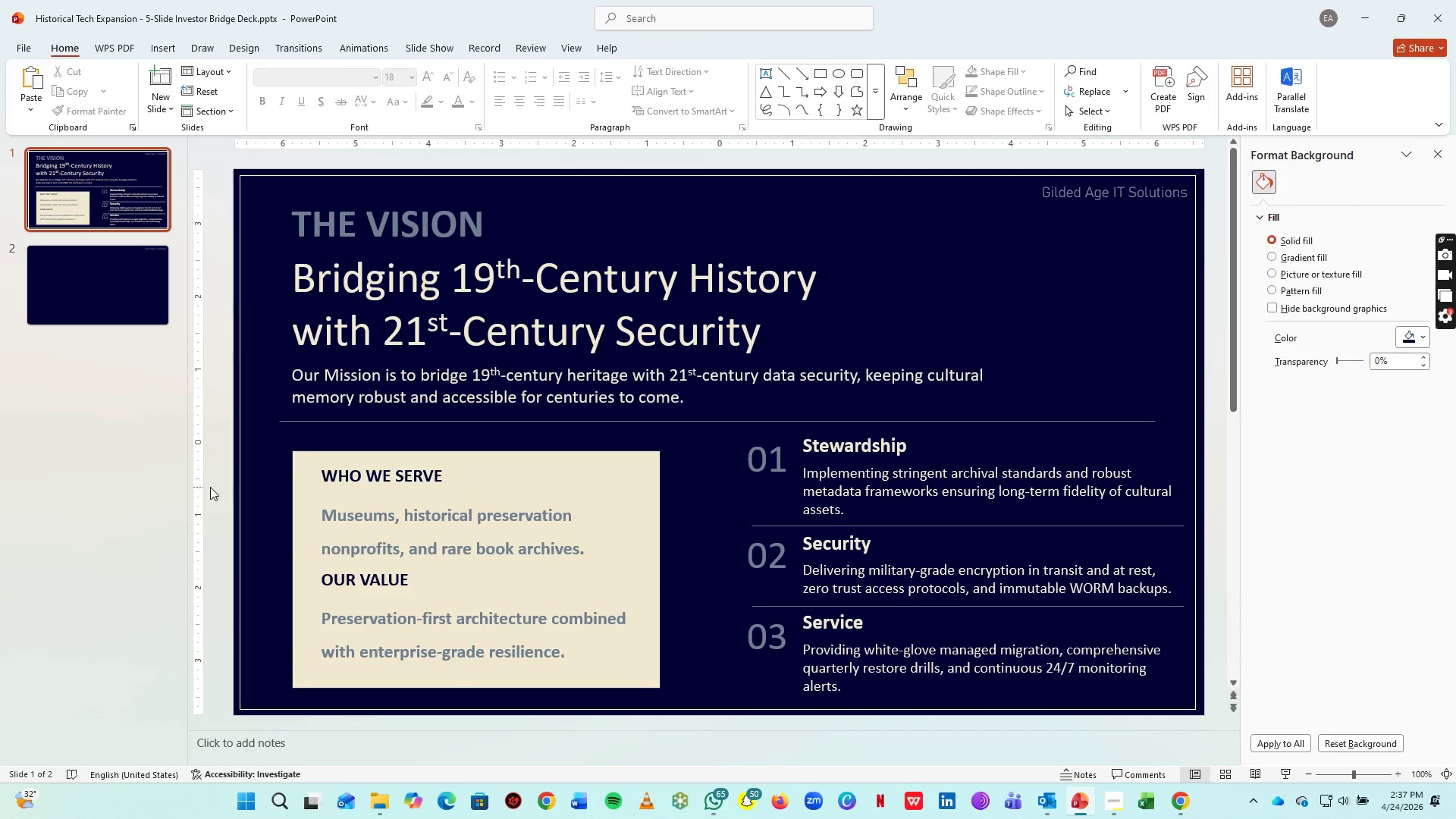 
key(Control+S)
 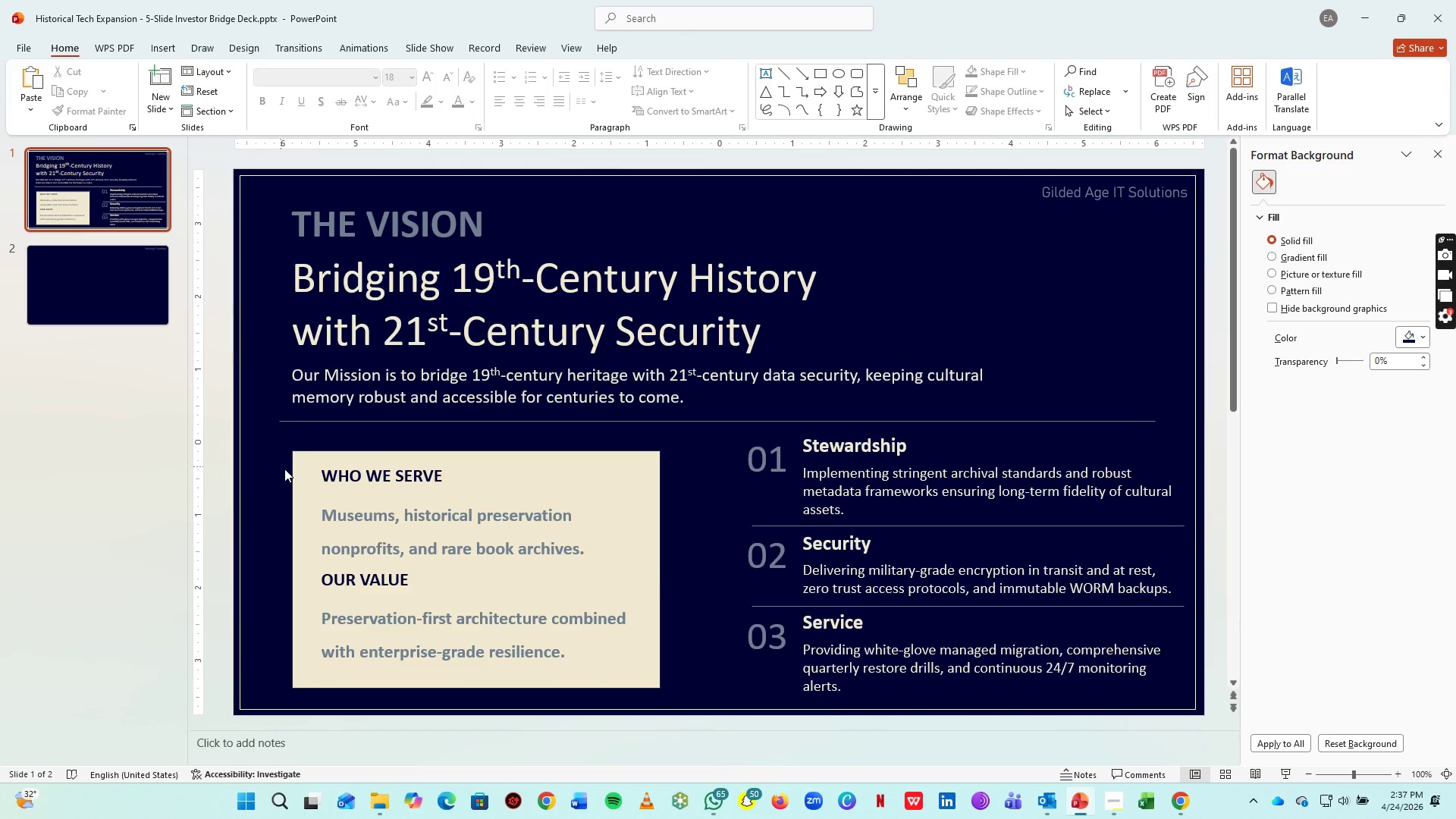 
left_click([356, 584])
 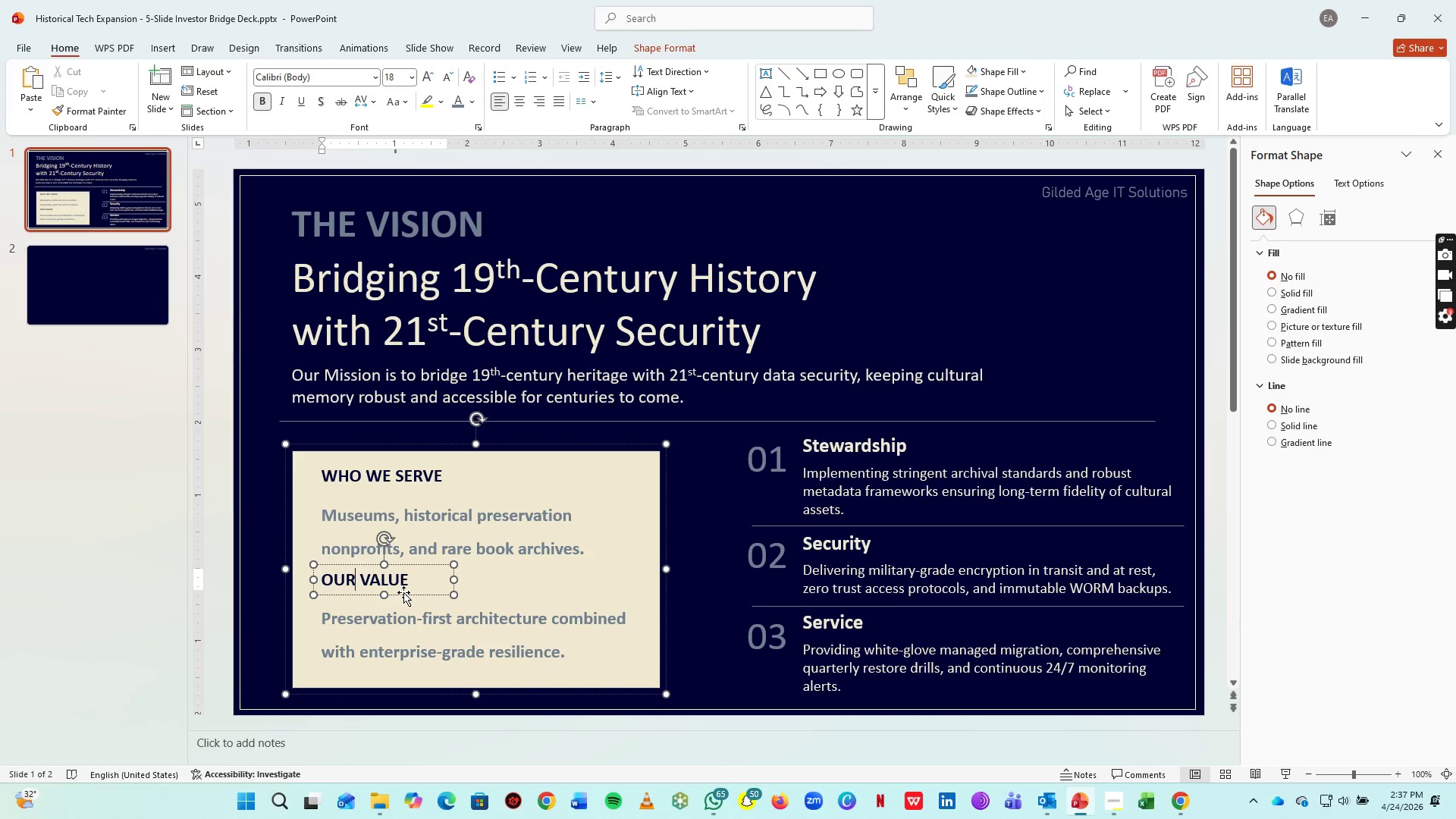 
left_click([403, 592])
 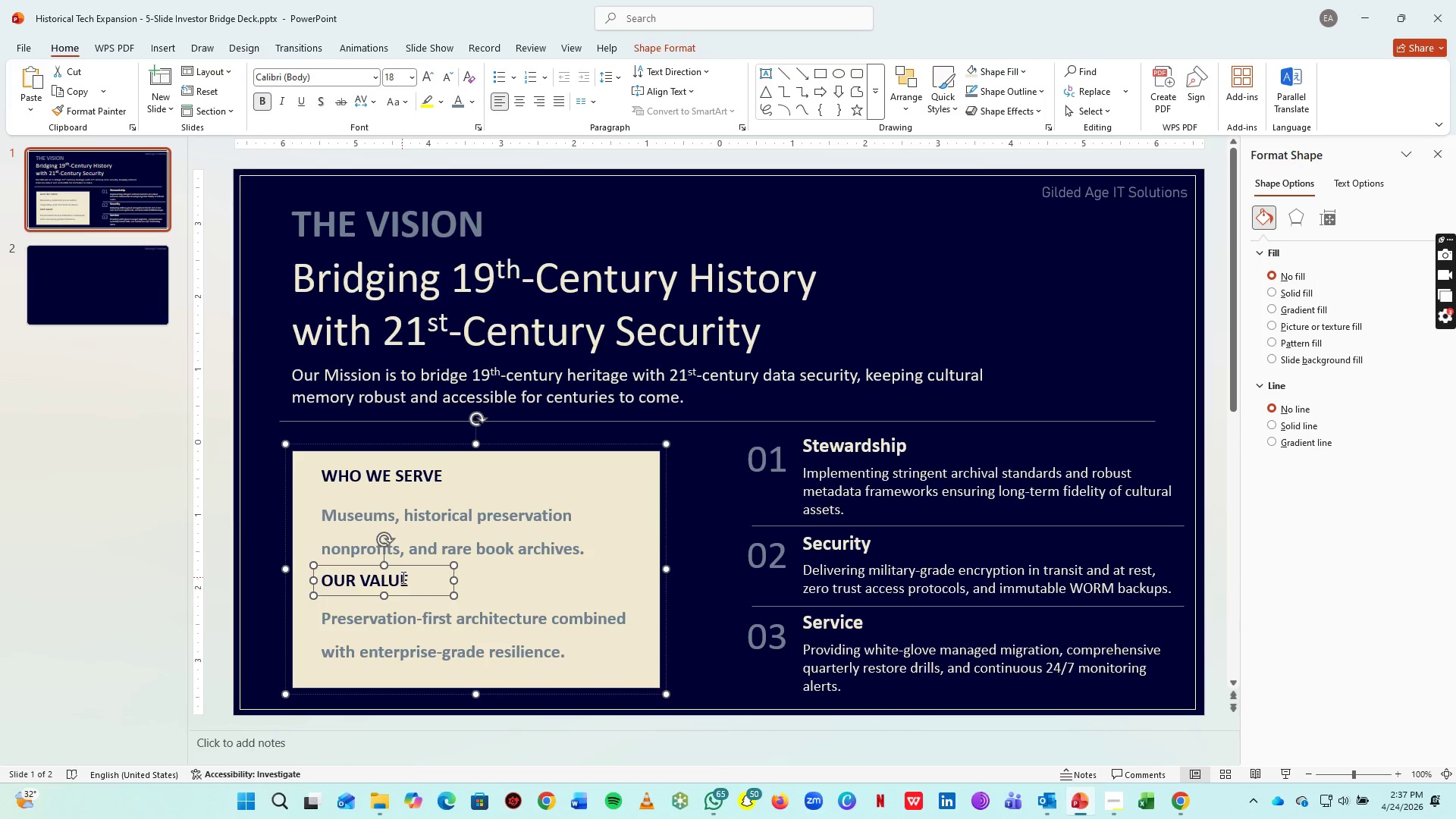 
key(ArrowDown)
 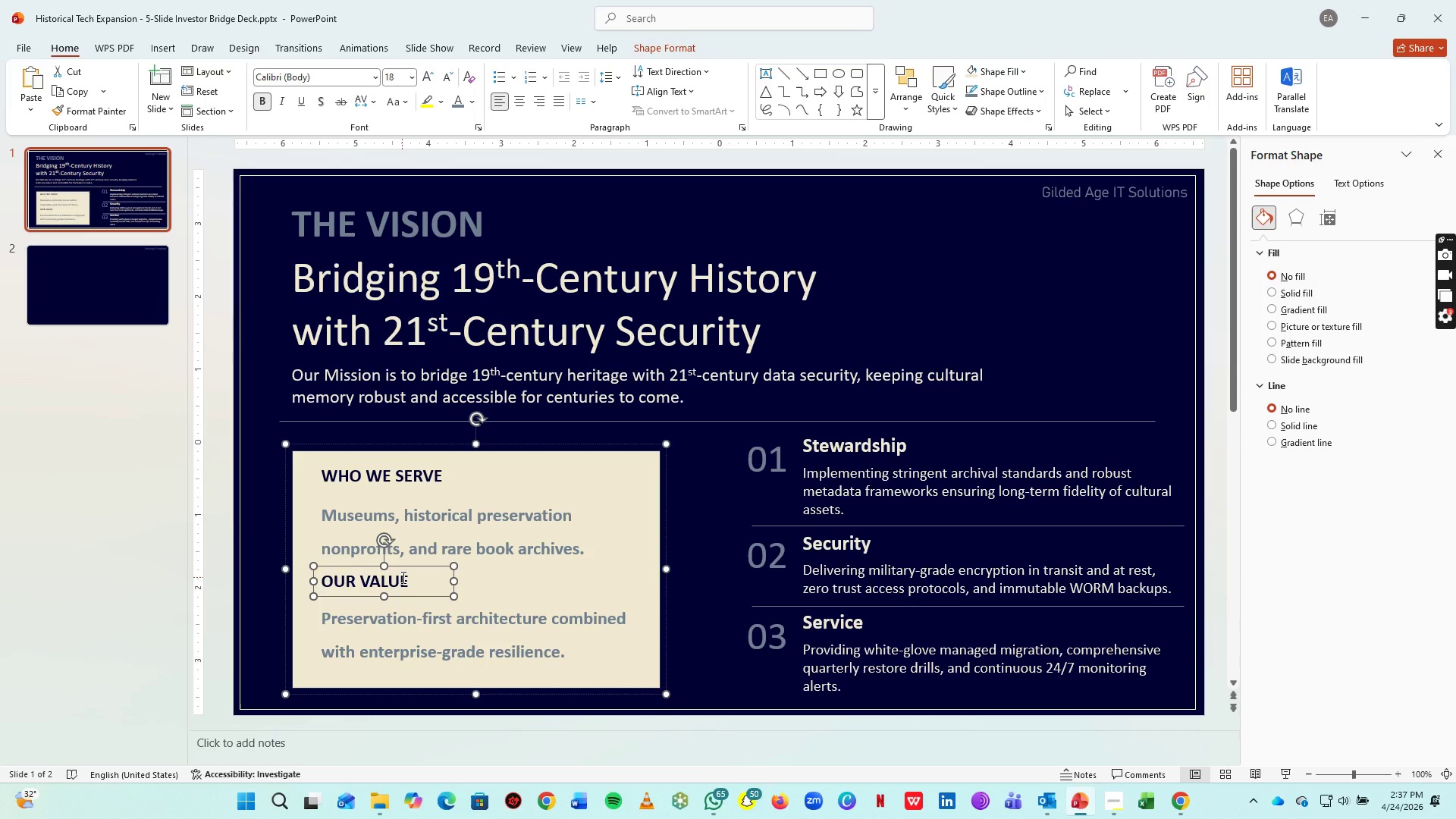 
key(ArrowDown)
 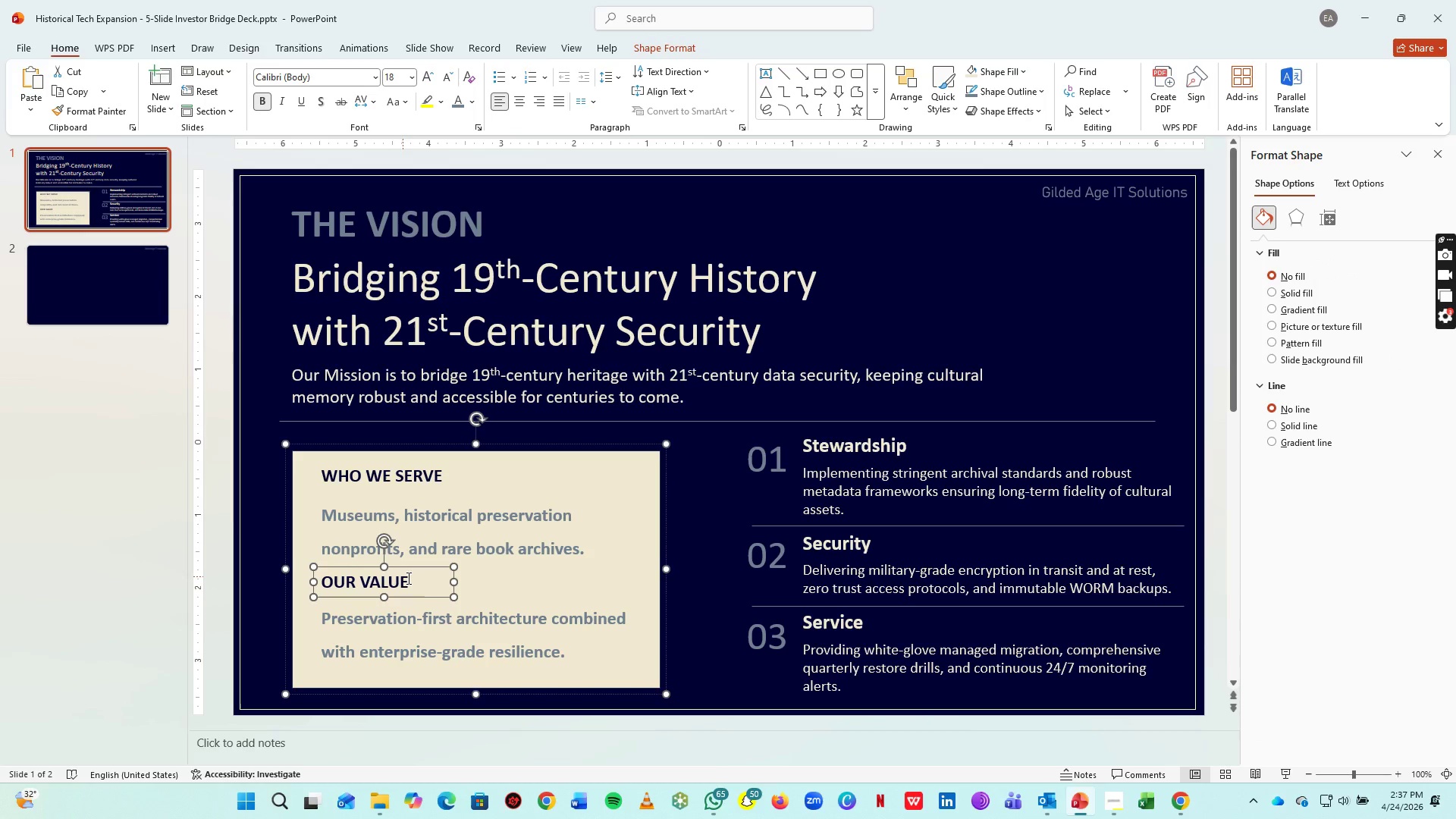 
key(ArrowDown)
 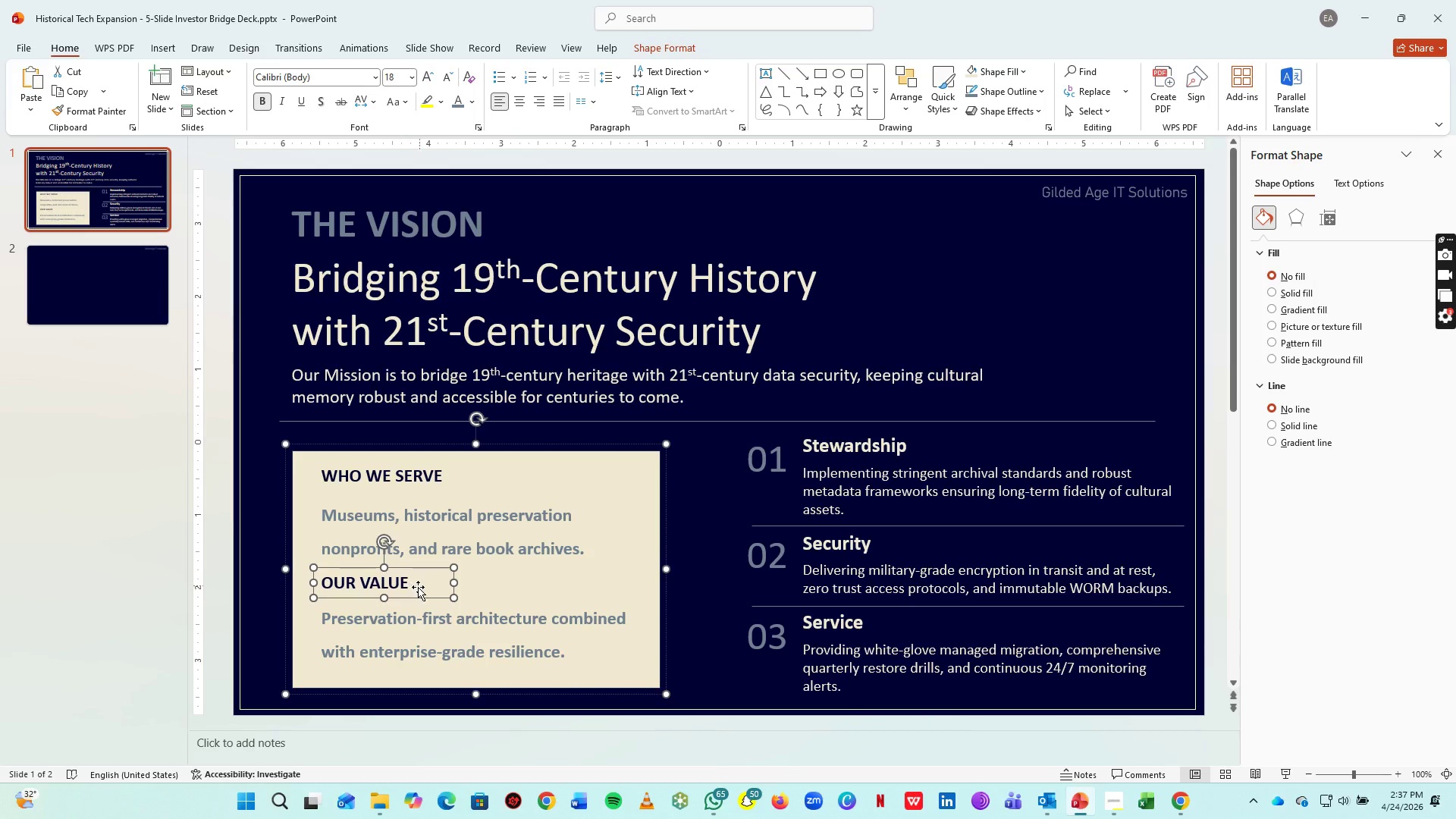 
key(ArrowDown)
 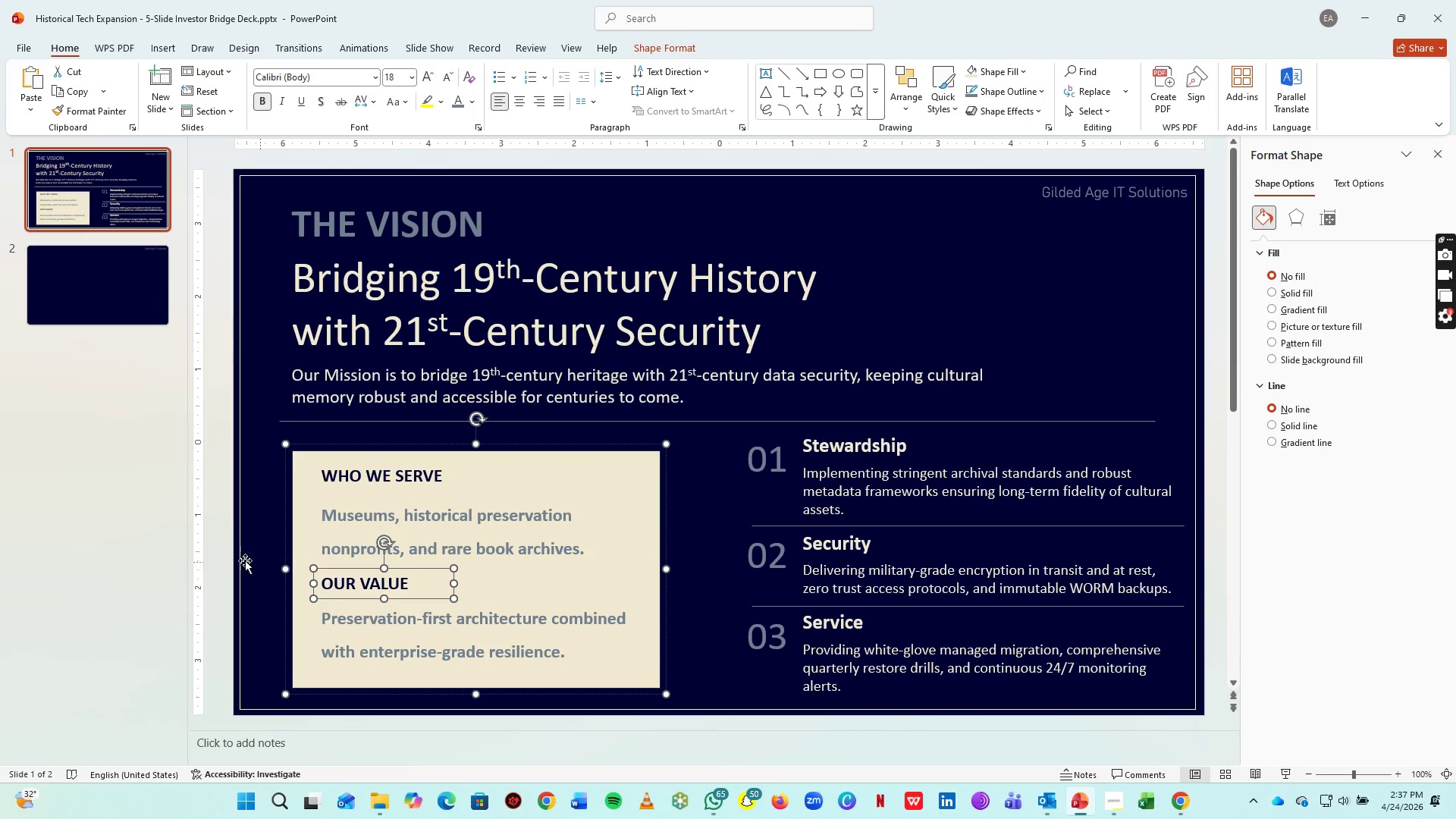 
key(ArrowDown)
 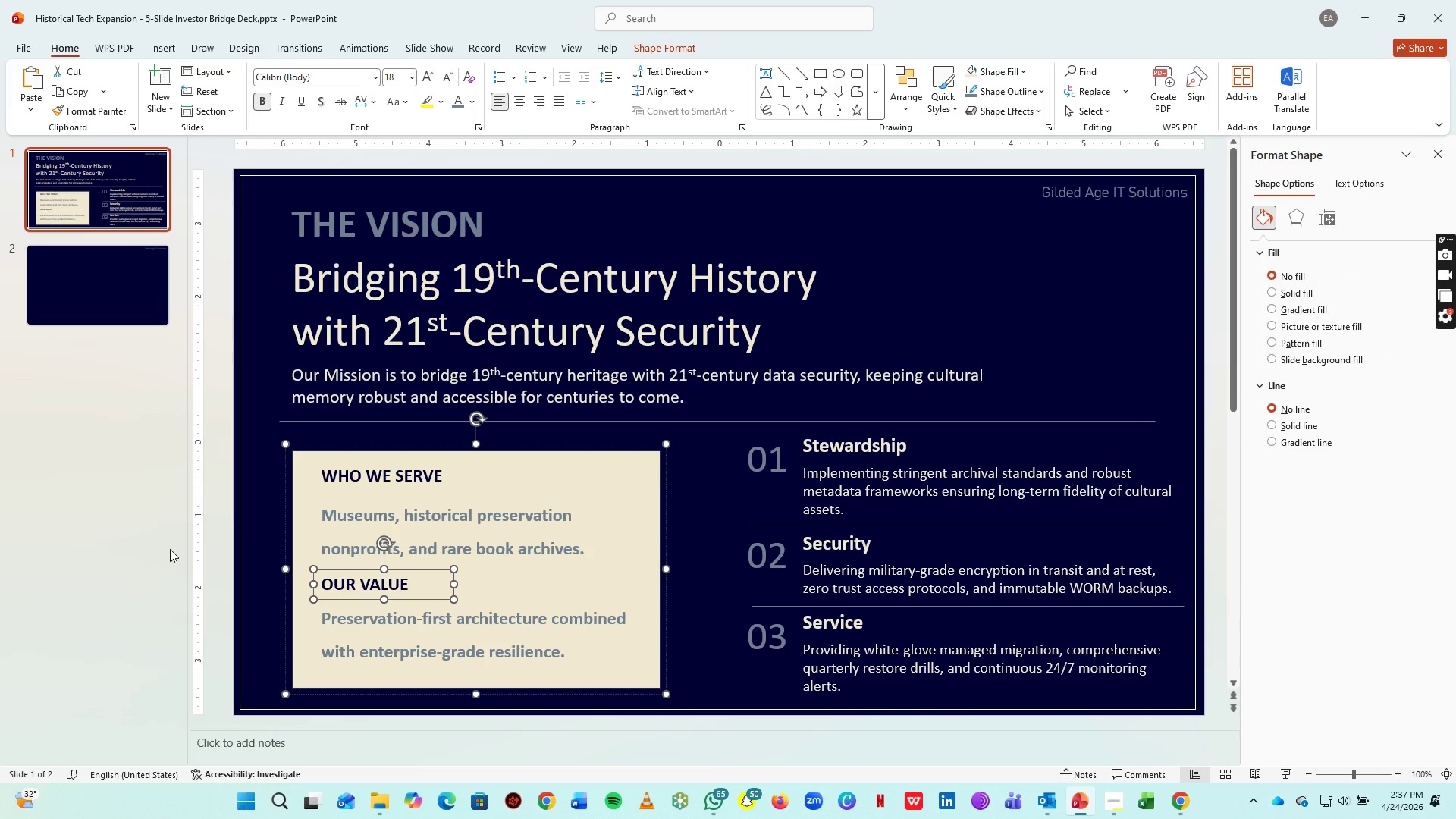 
key(ArrowDown)
 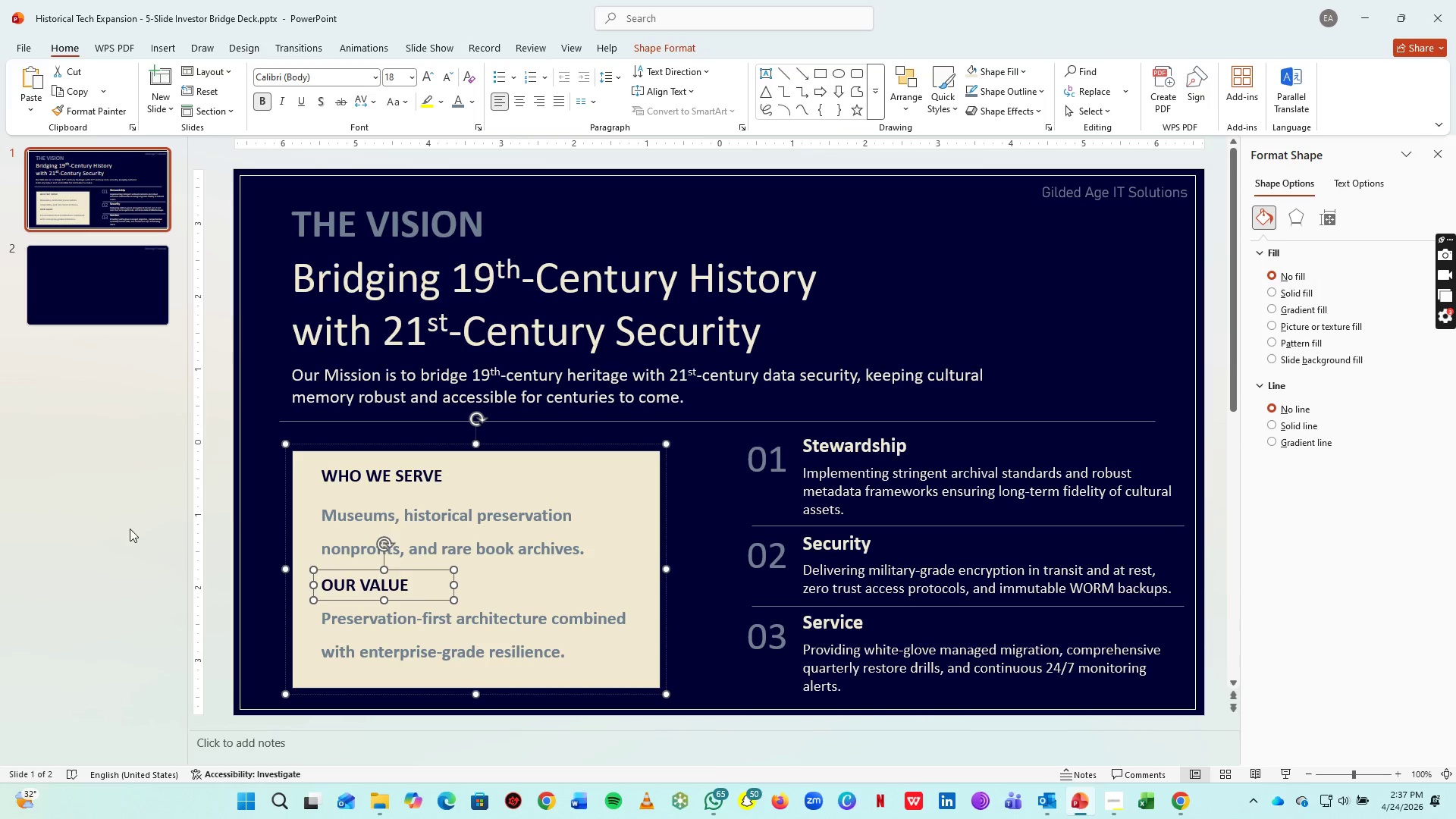 
key(ArrowDown)
 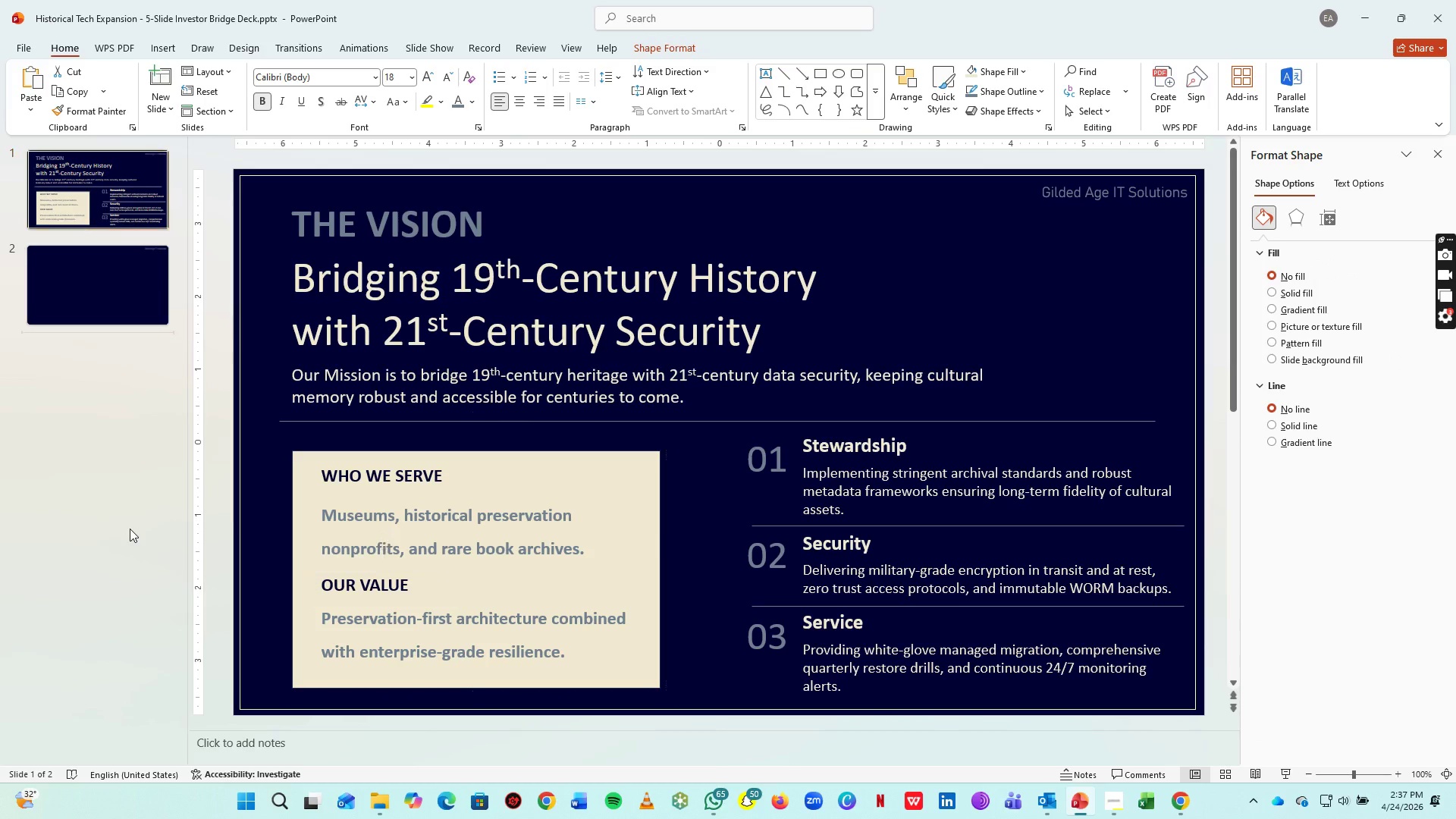 
left_click([130, 529])
 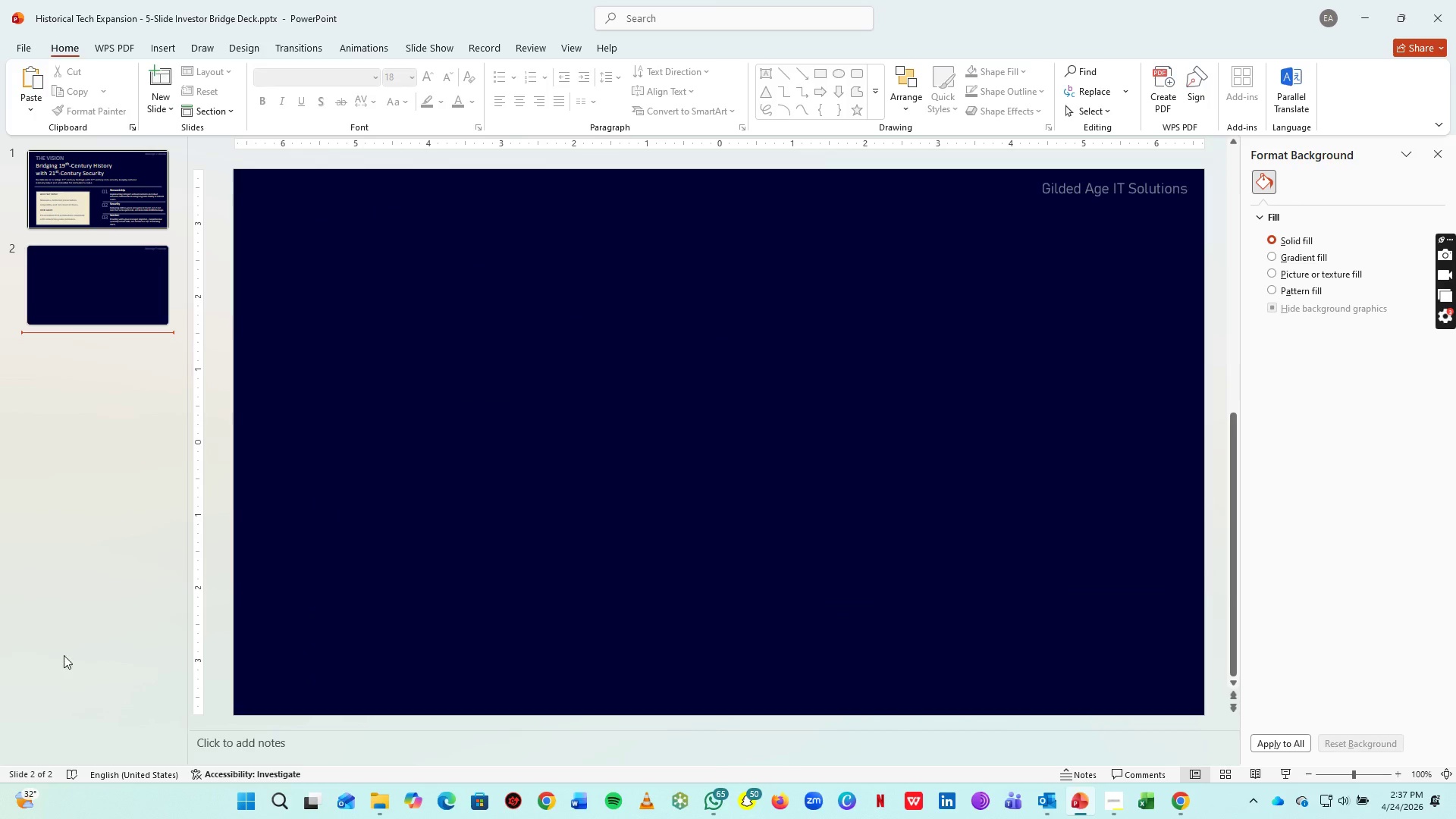 
hold_key(key=ControlLeft, duration=0.62)
 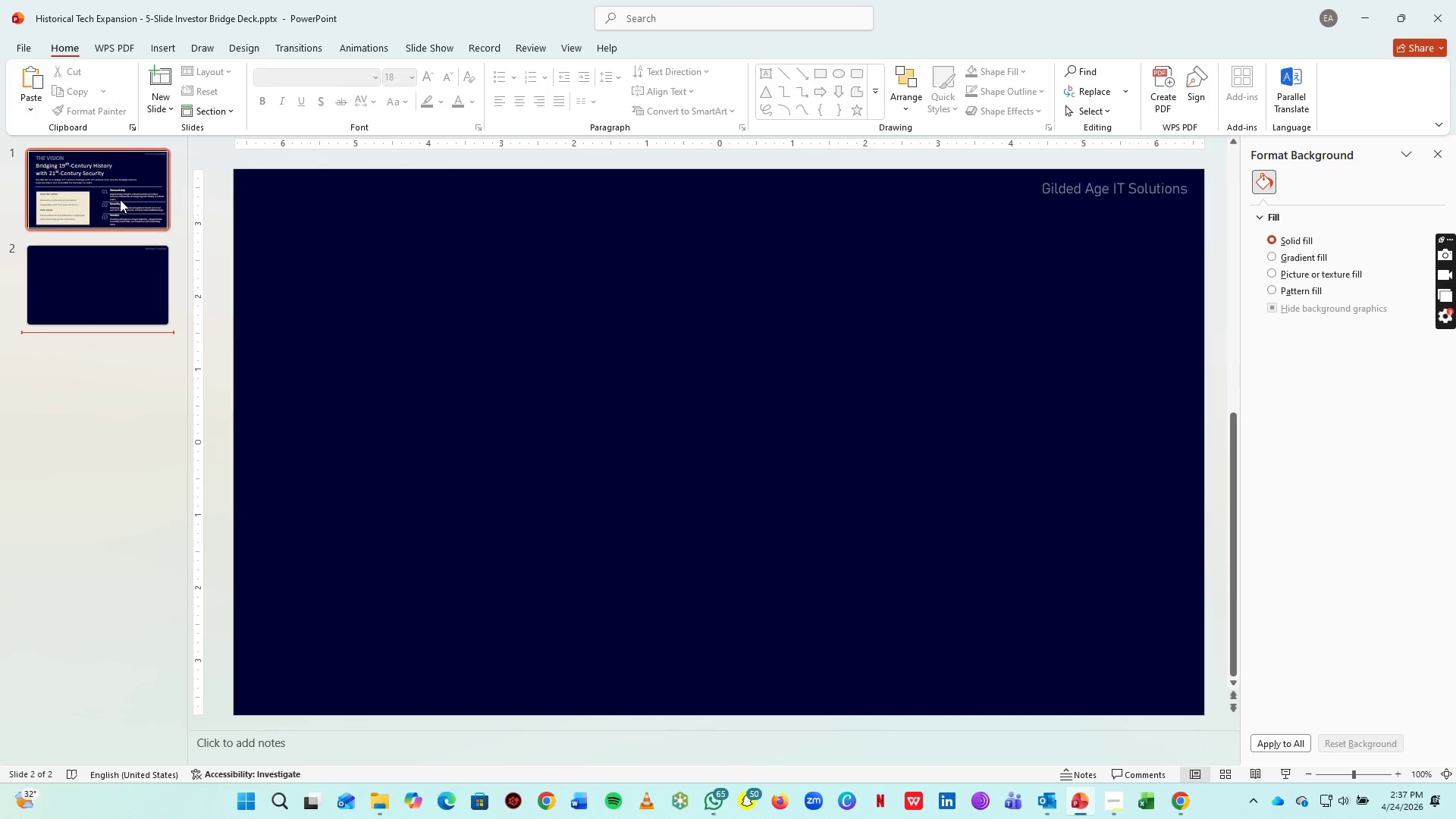 
left_click([120, 199])
 